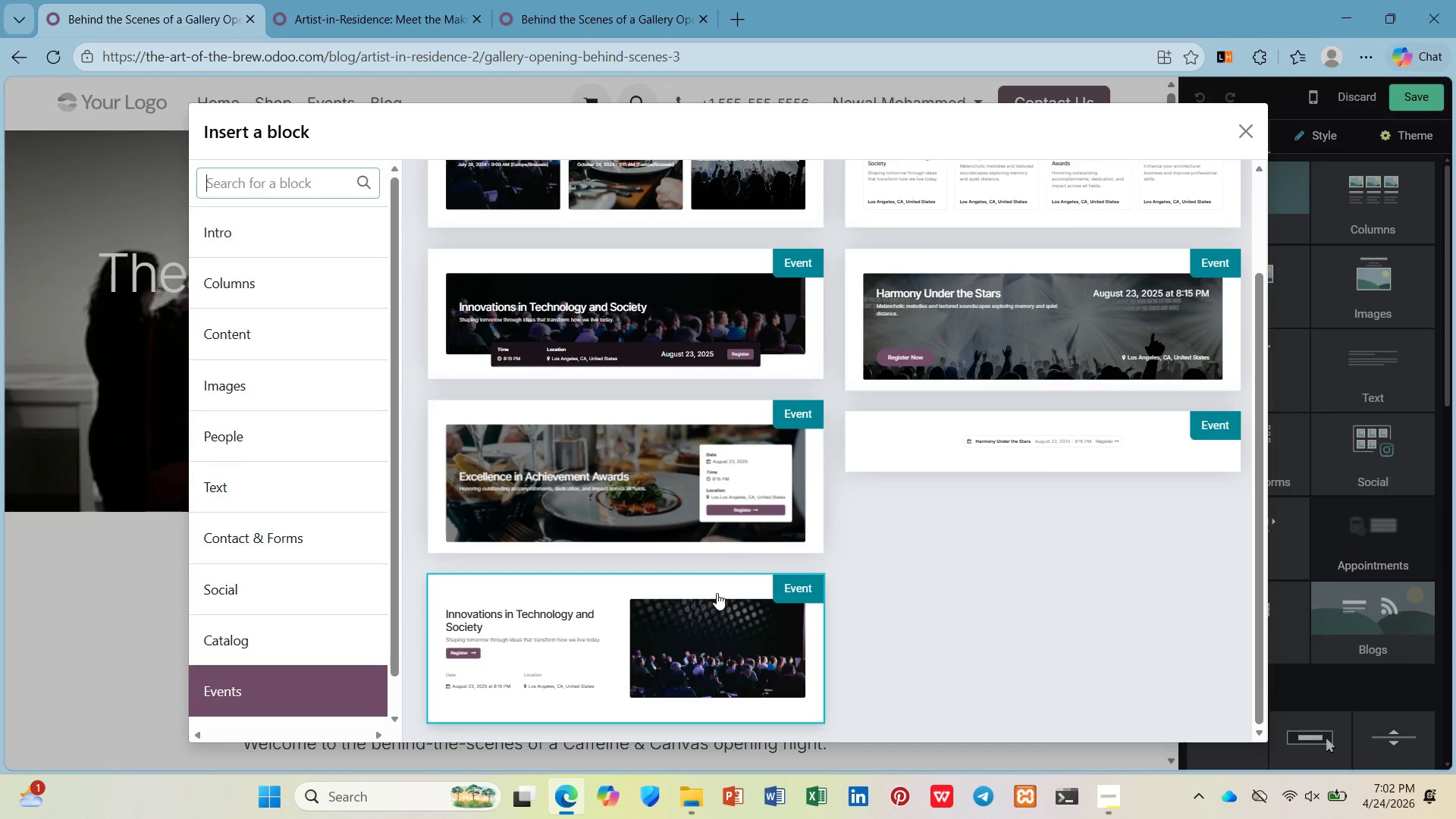 
left_click([717, 593])
 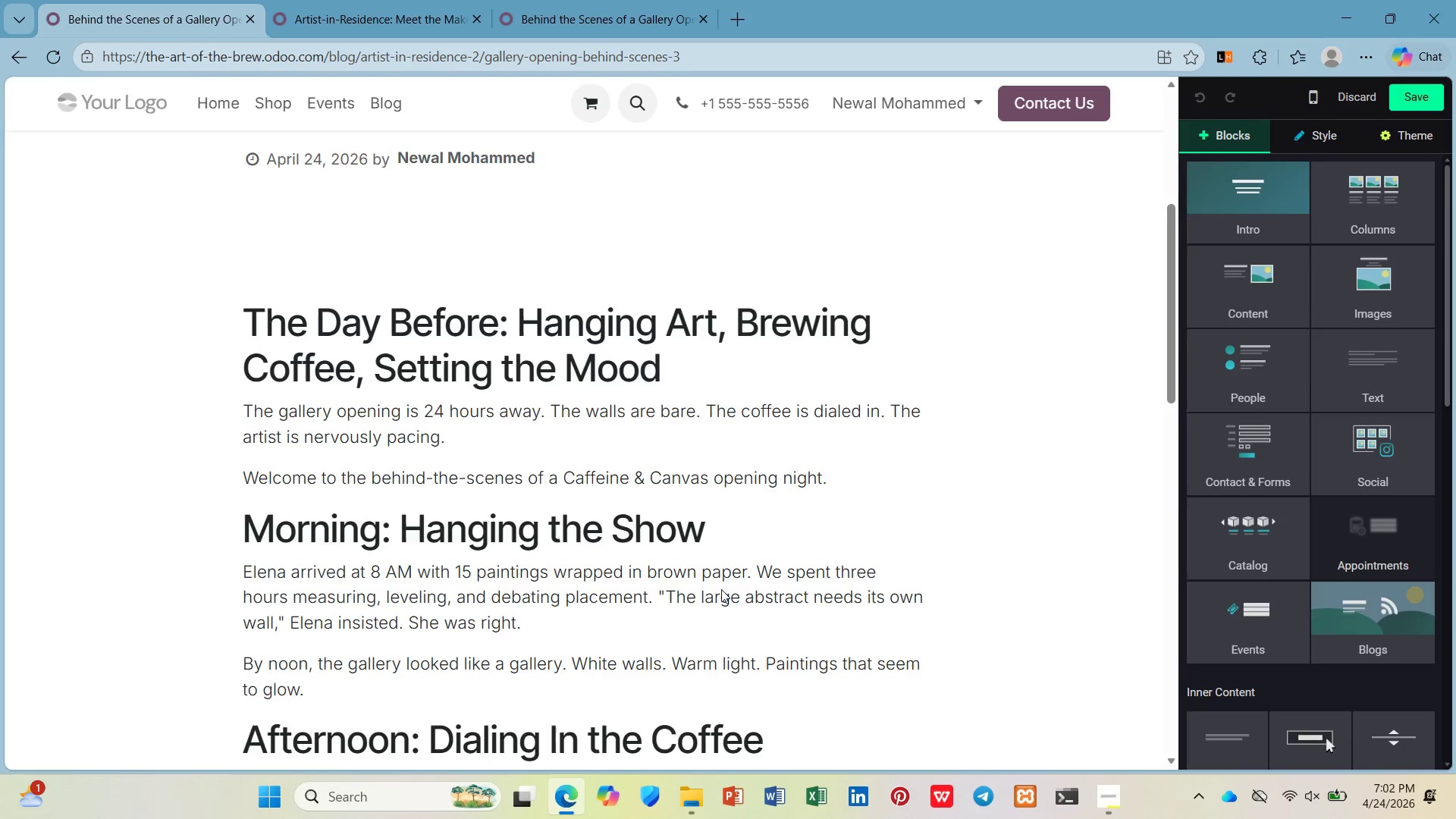 
scroll: coordinate [723, 588], scroll_direction: down, amount: 13.0
 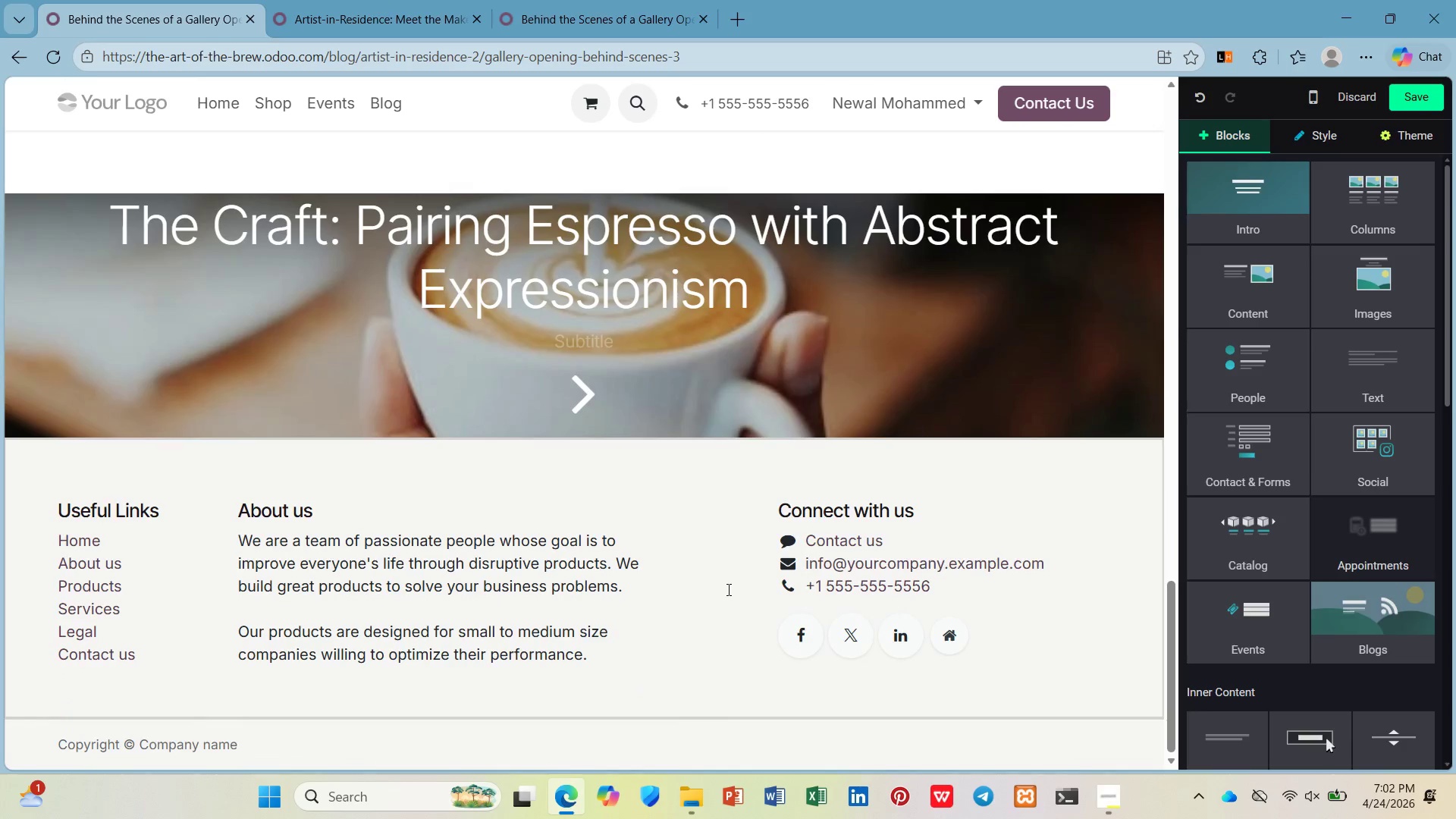 
scroll: coordinate [739, 575], scroll_direction: up, amount: 15.0
 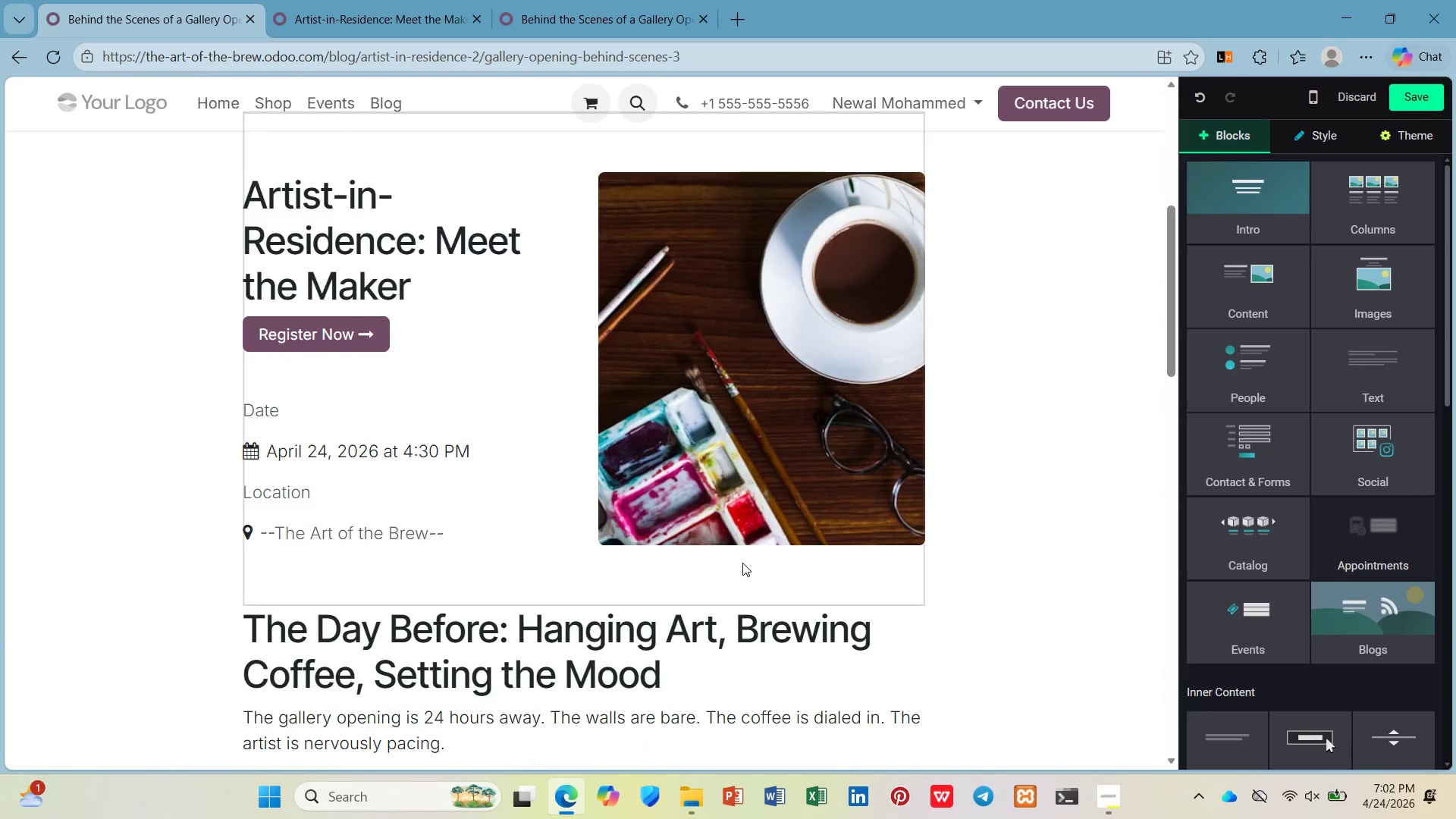 
key(Control+Z)
 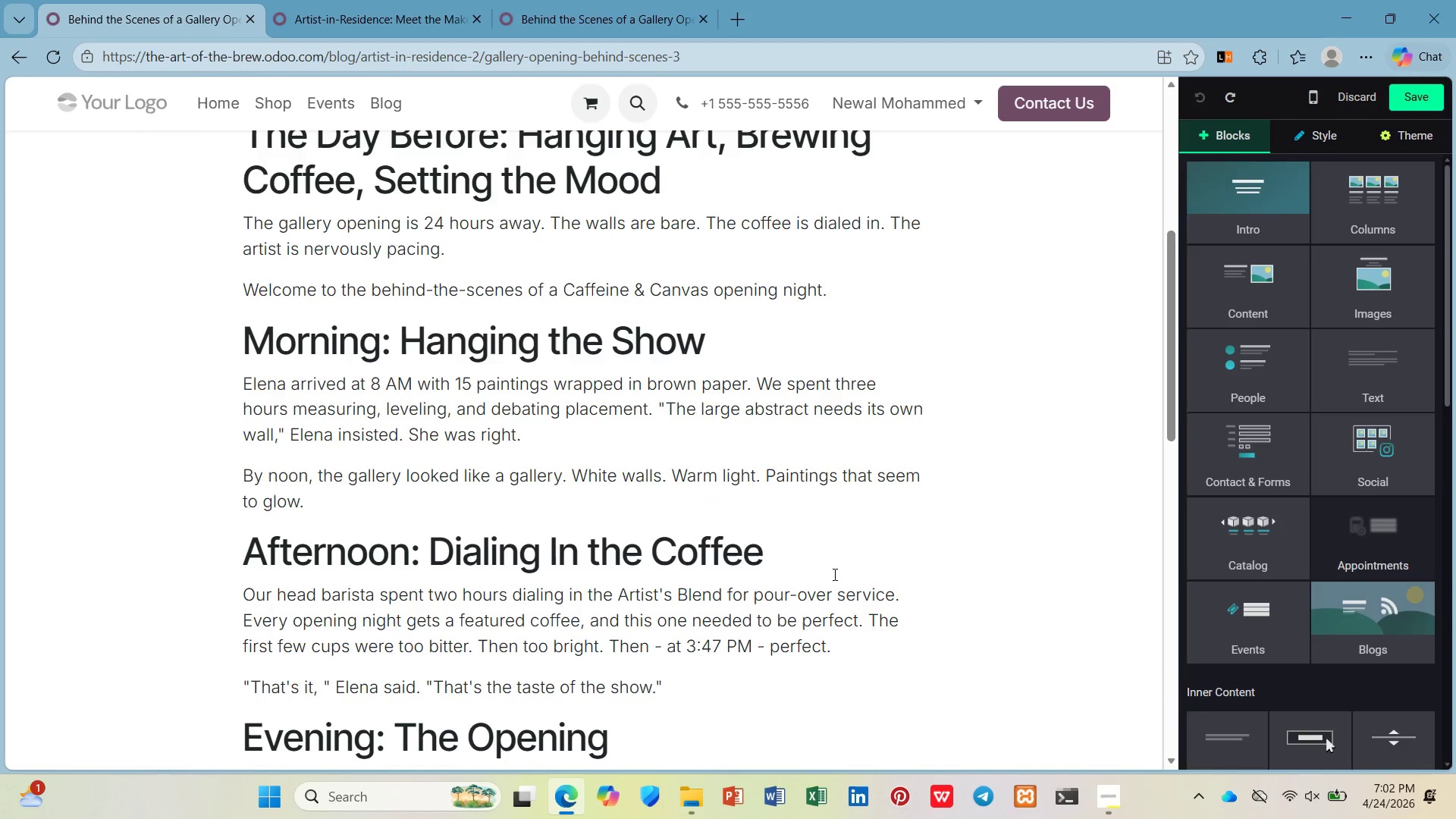 
scroll: coordinate [905, 548], scroll_direction: up, amount: 8.0
 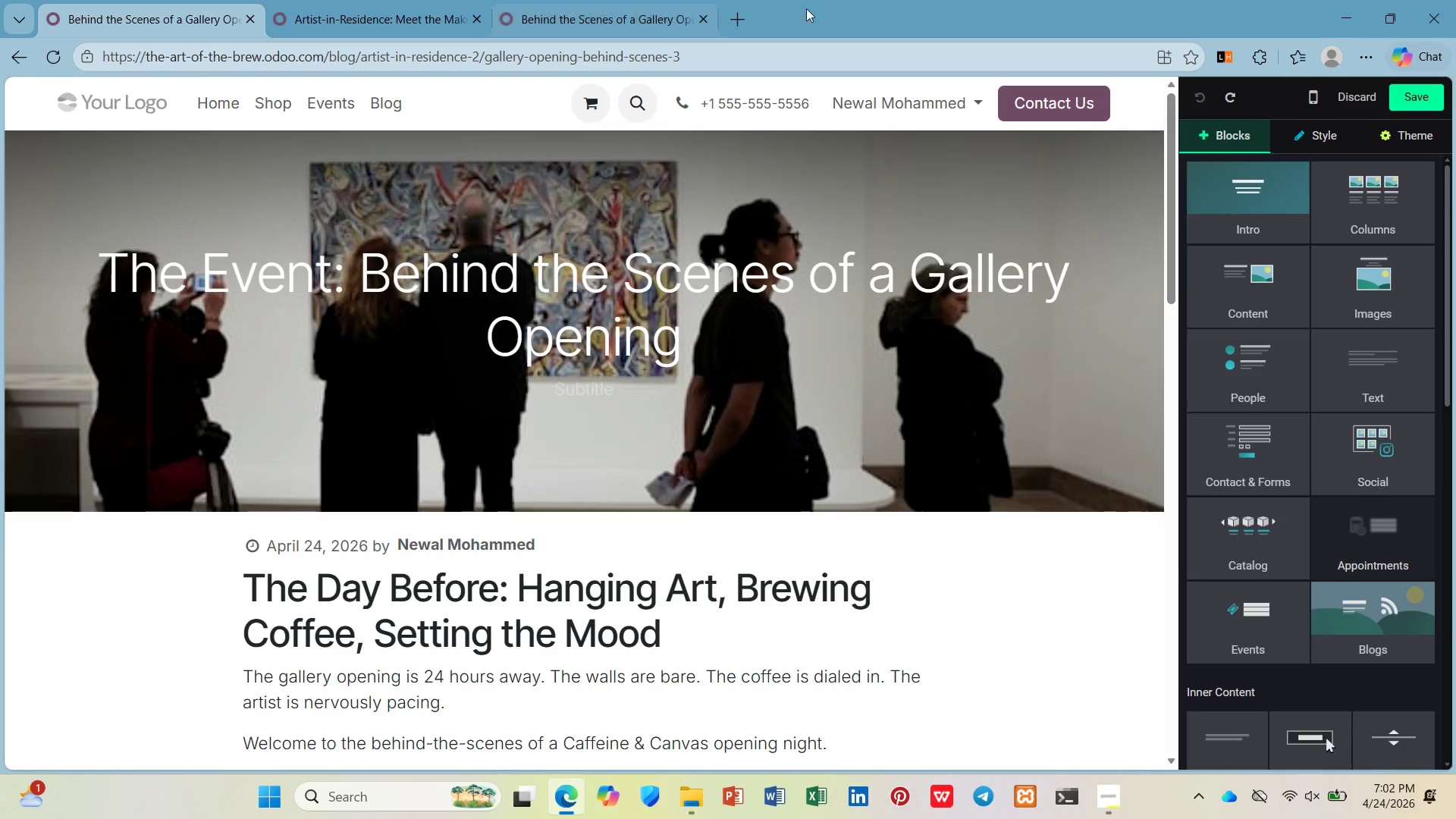 
left_click([1365, 96])
 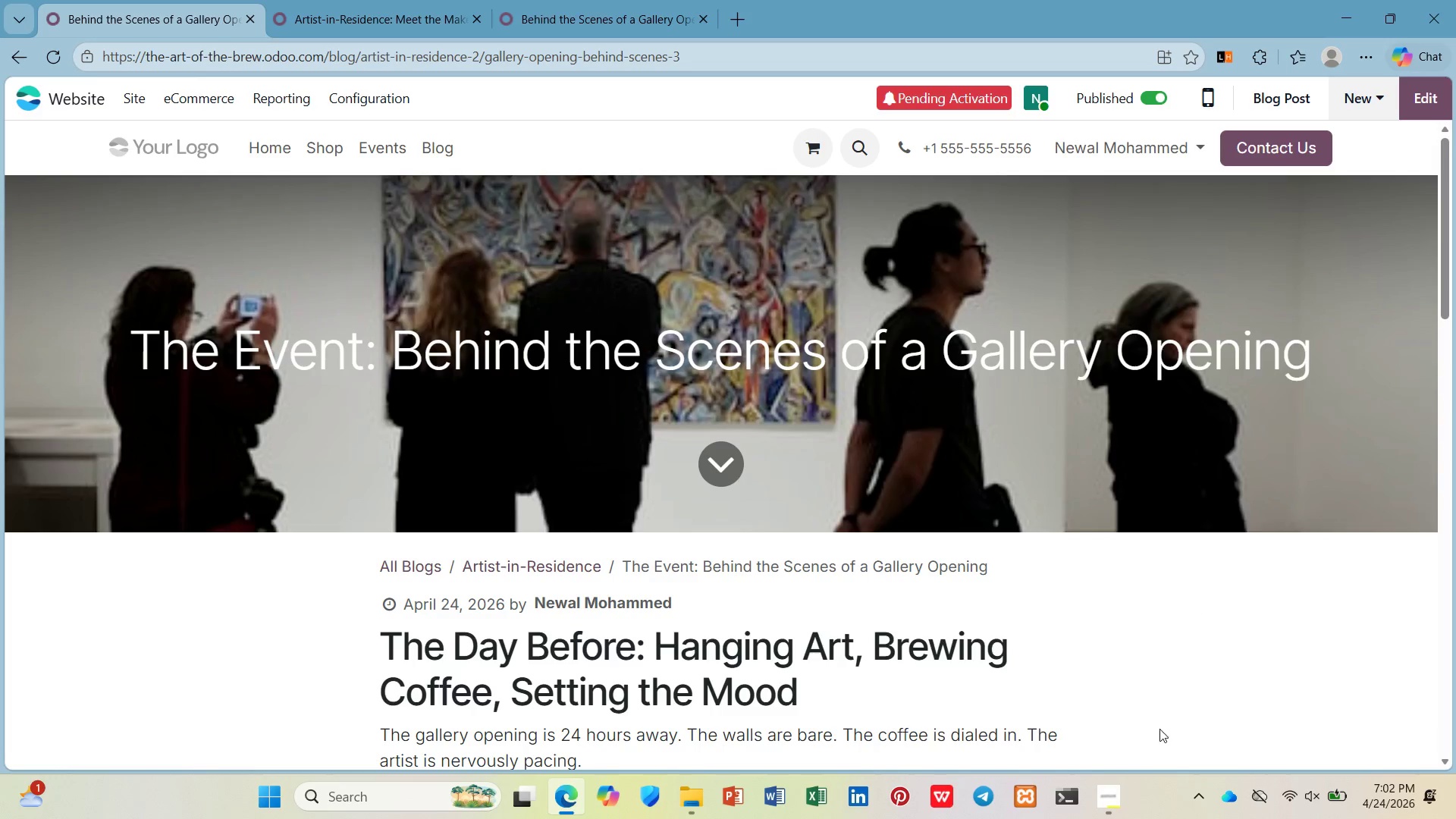 
wait(5.05)
 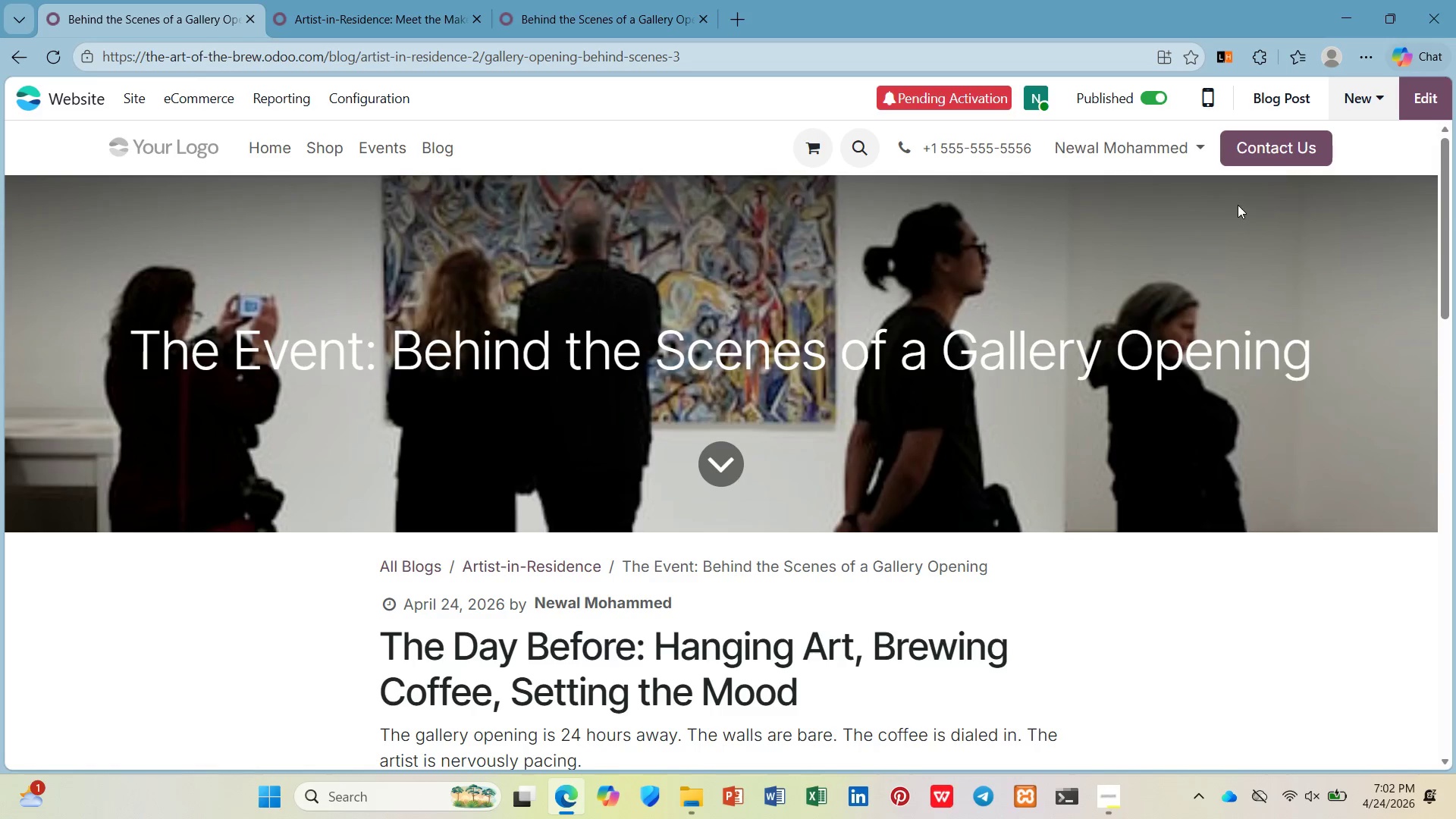 
left_click([701, 782])
 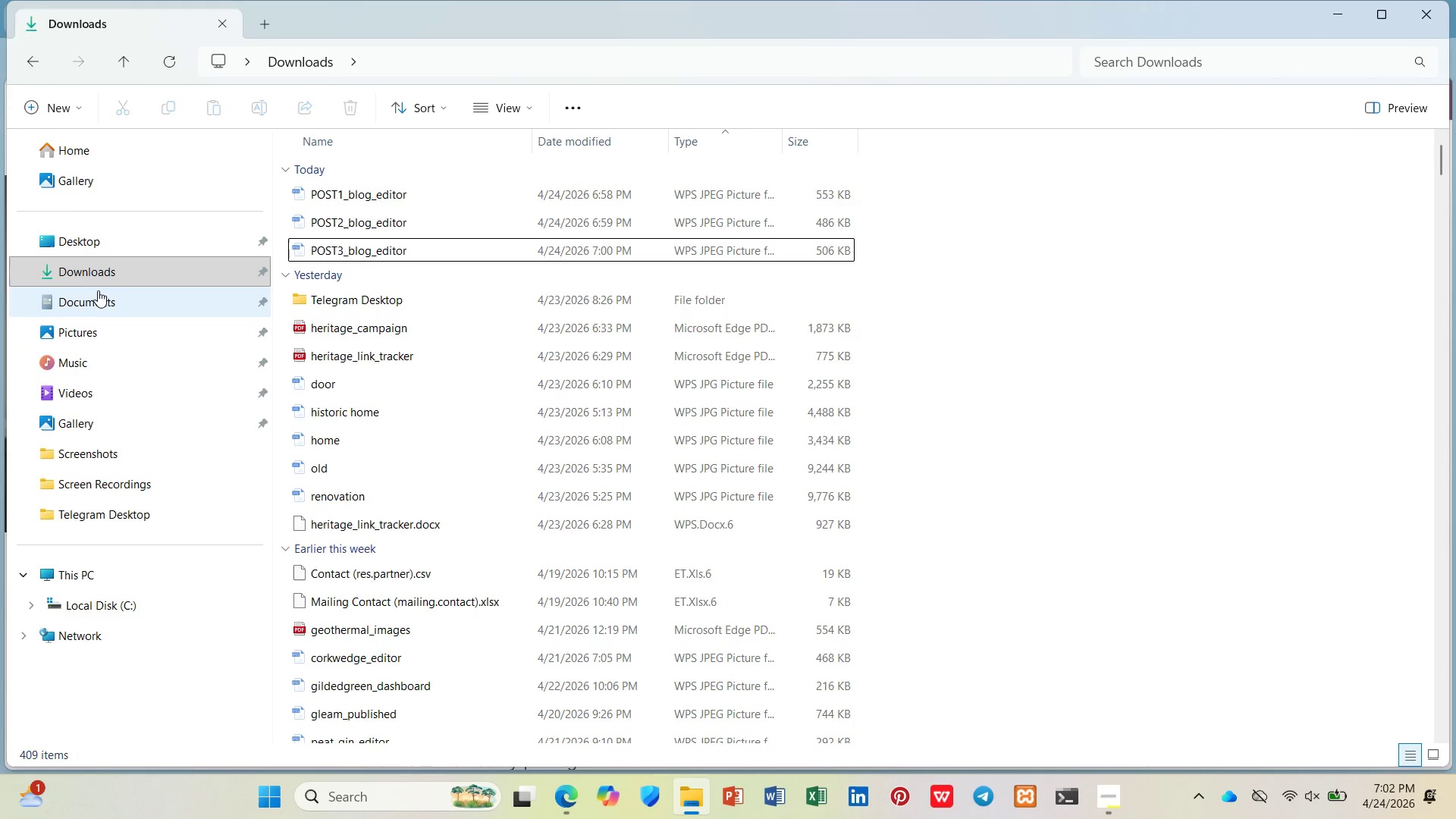 
left_click([125, 446])
 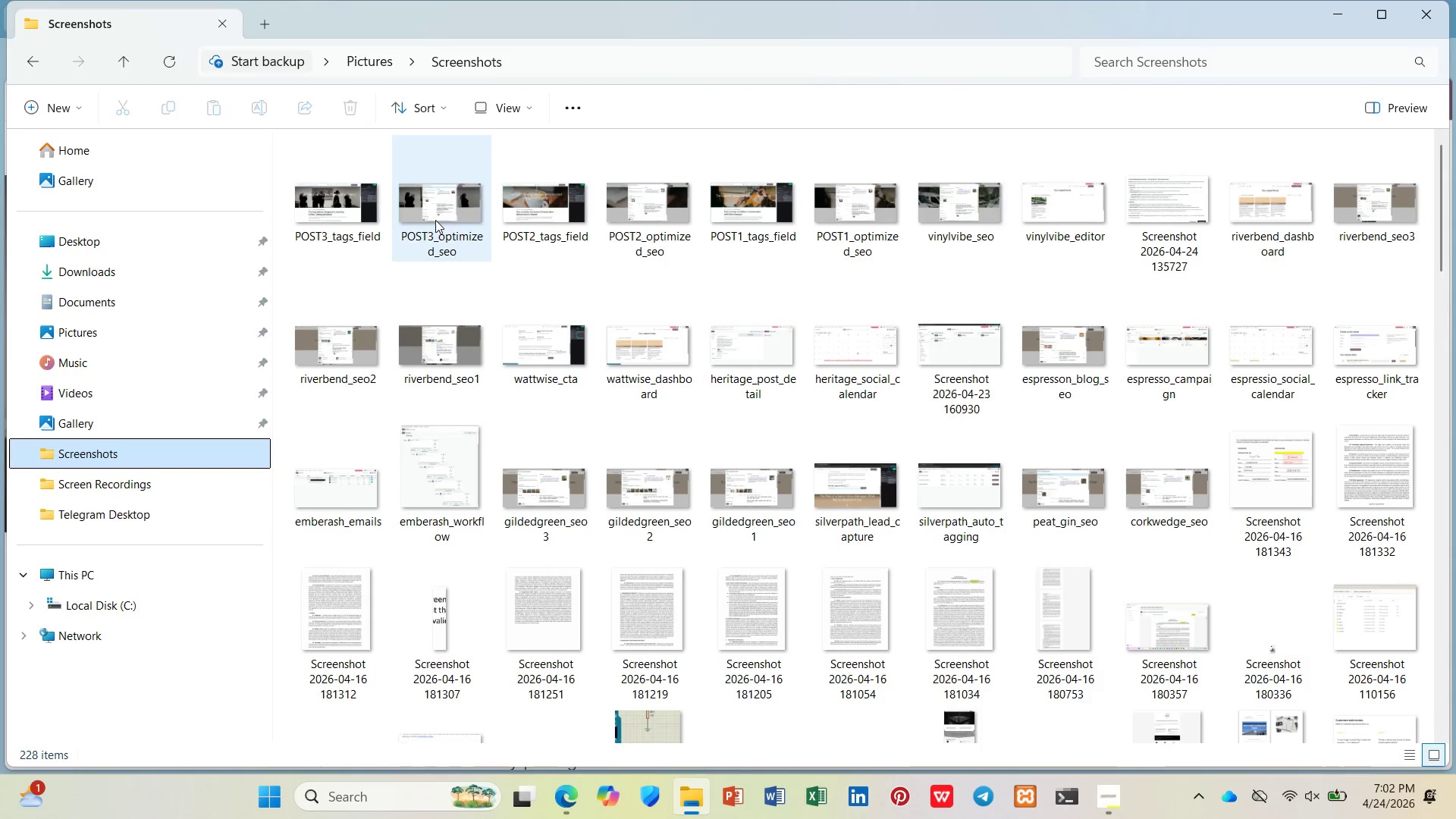 
left_click([365, 211])
 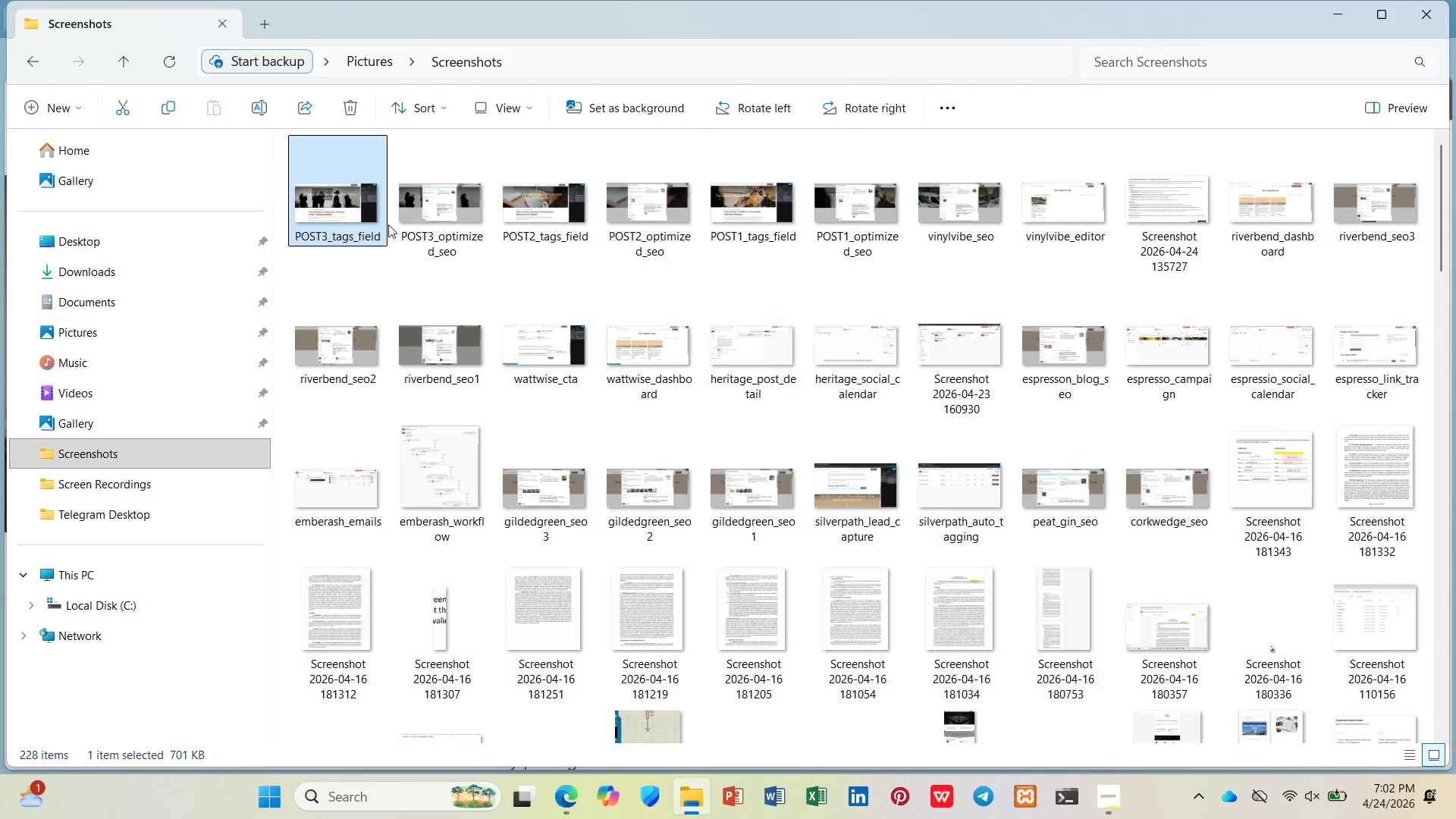 
key(Shift+ArrowRight)
 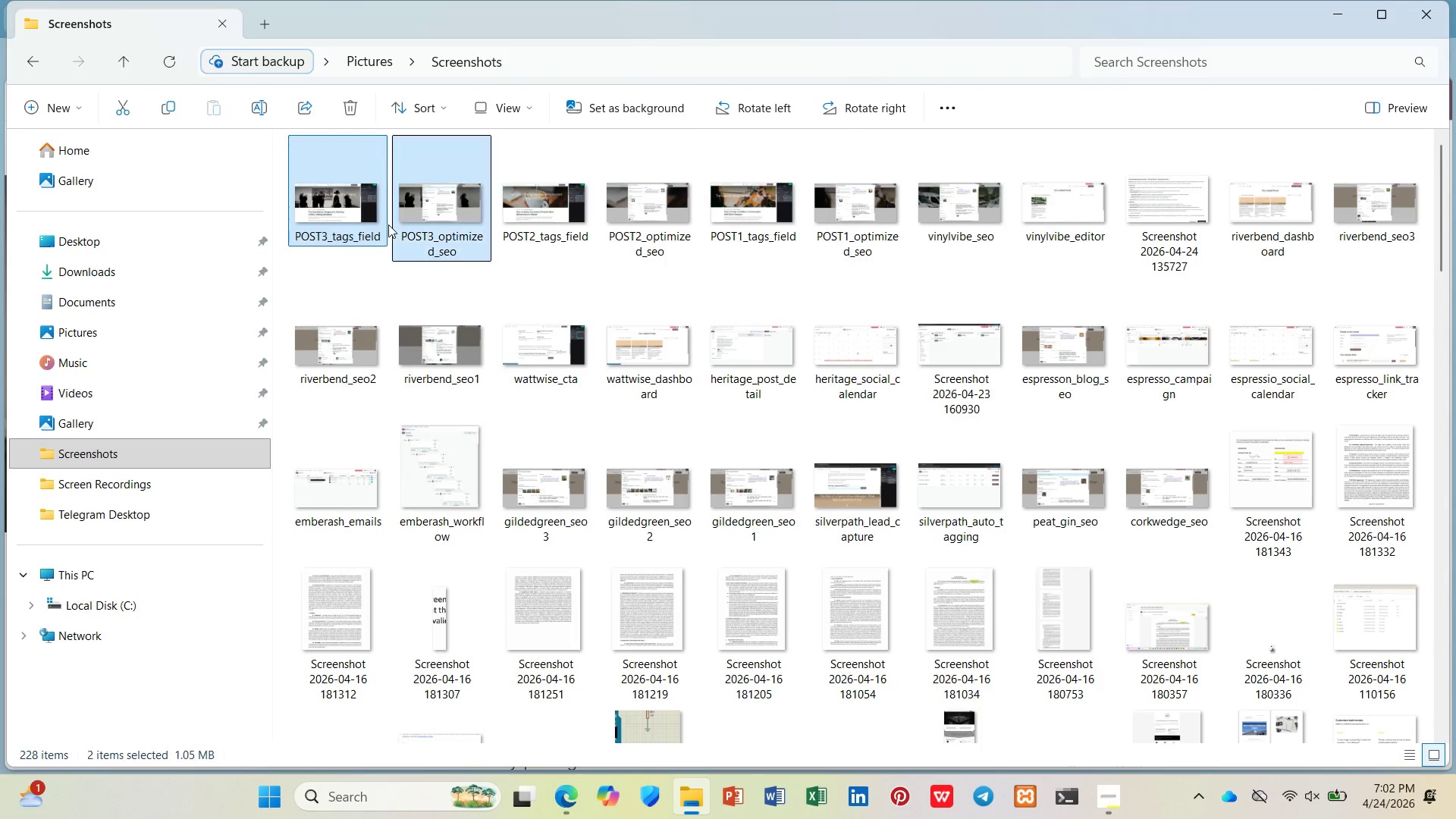 
key(Shift+ArrowRight)
 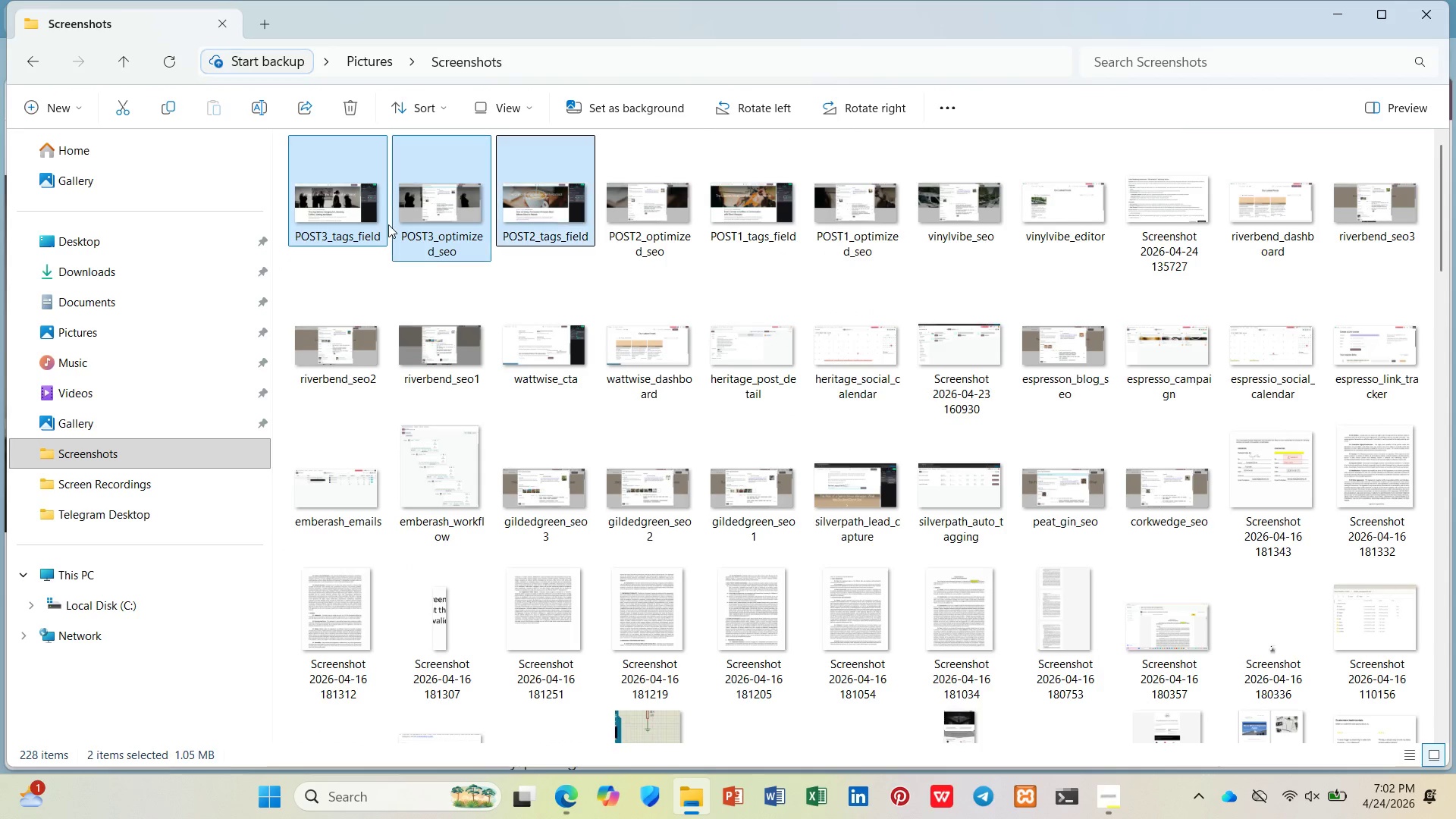 
key(Shift+ArrowRight)
 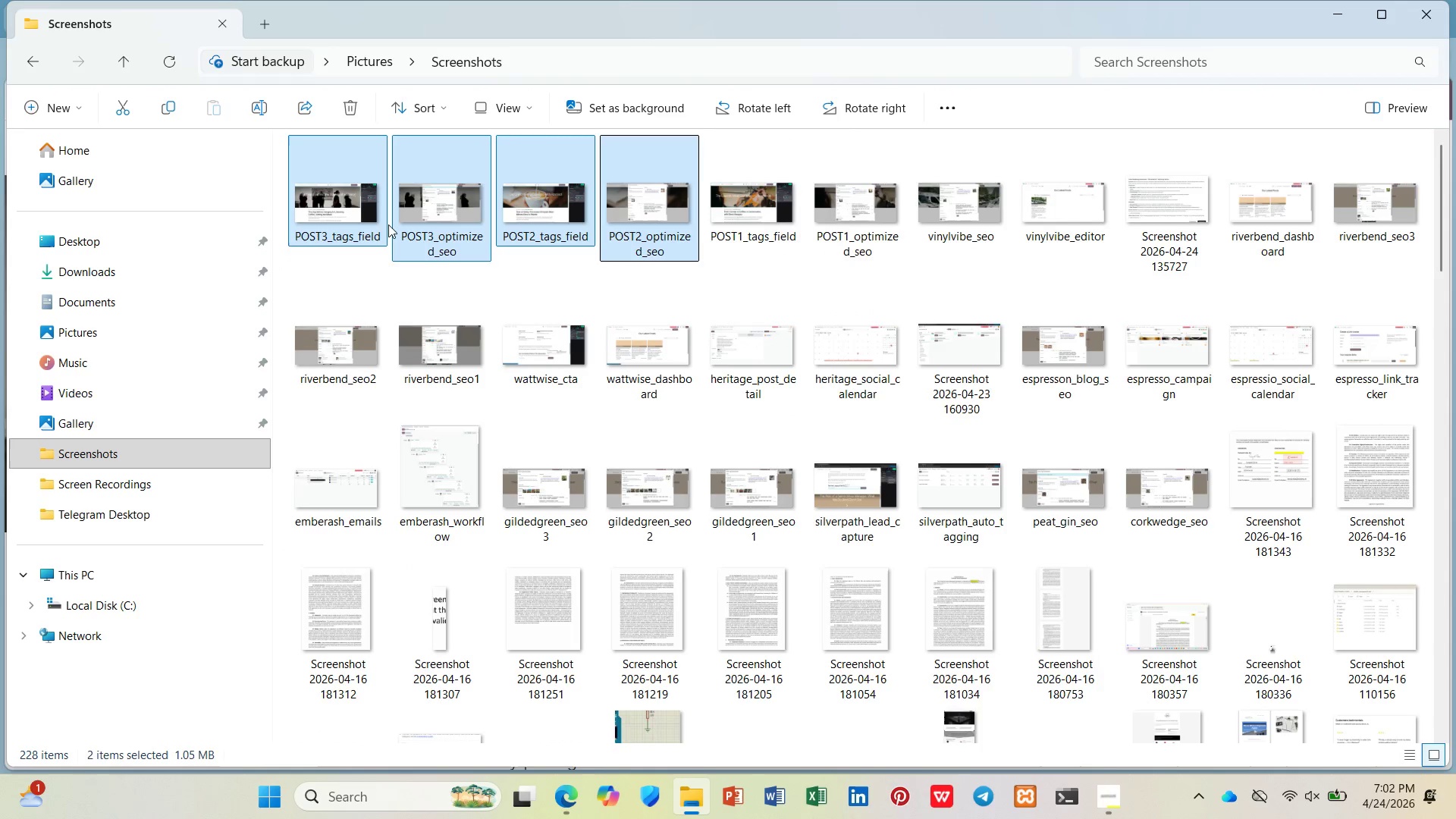 
key(Shift+ArrowRight)
 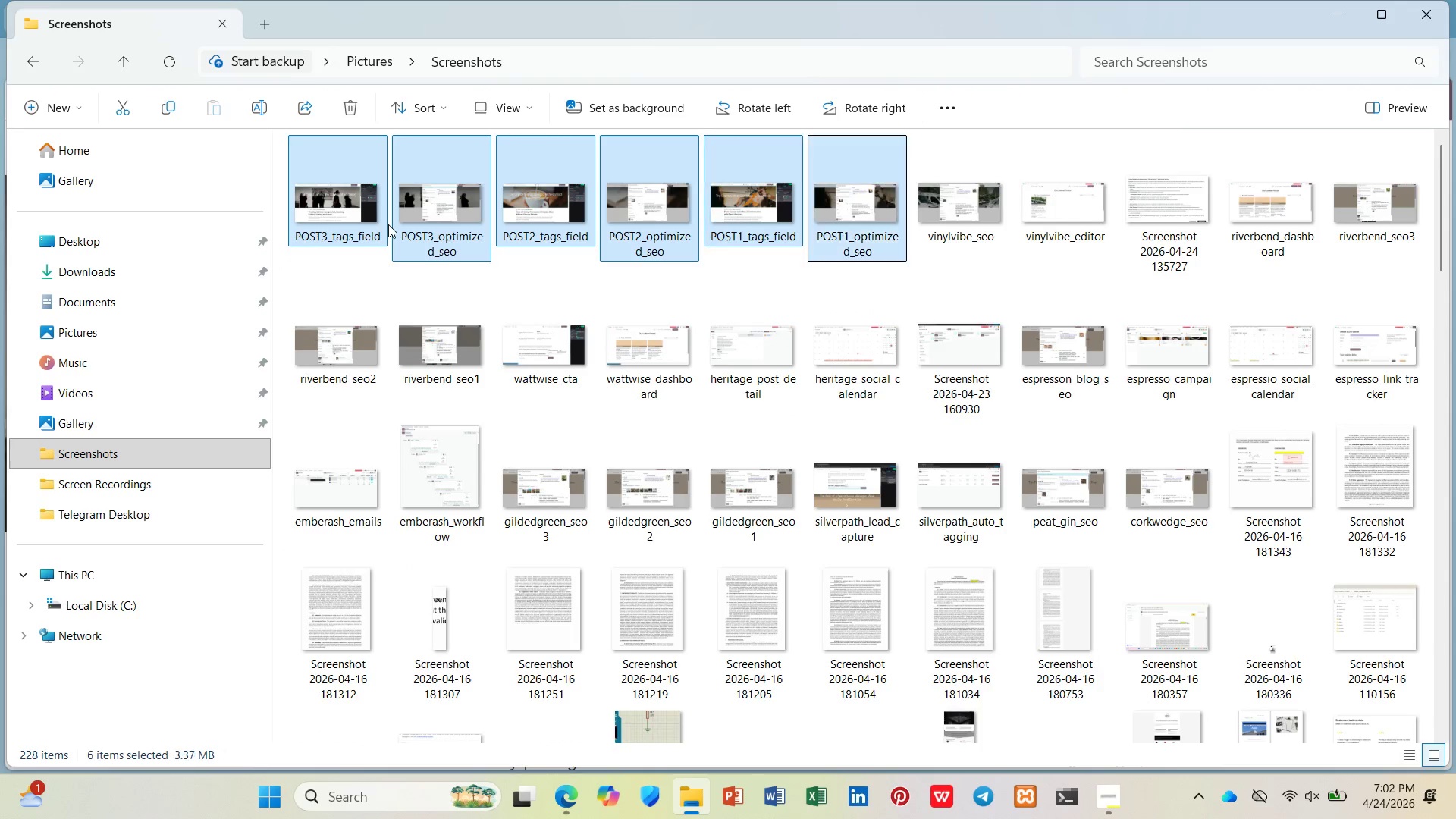 
key(Shift+ArrowRight)
 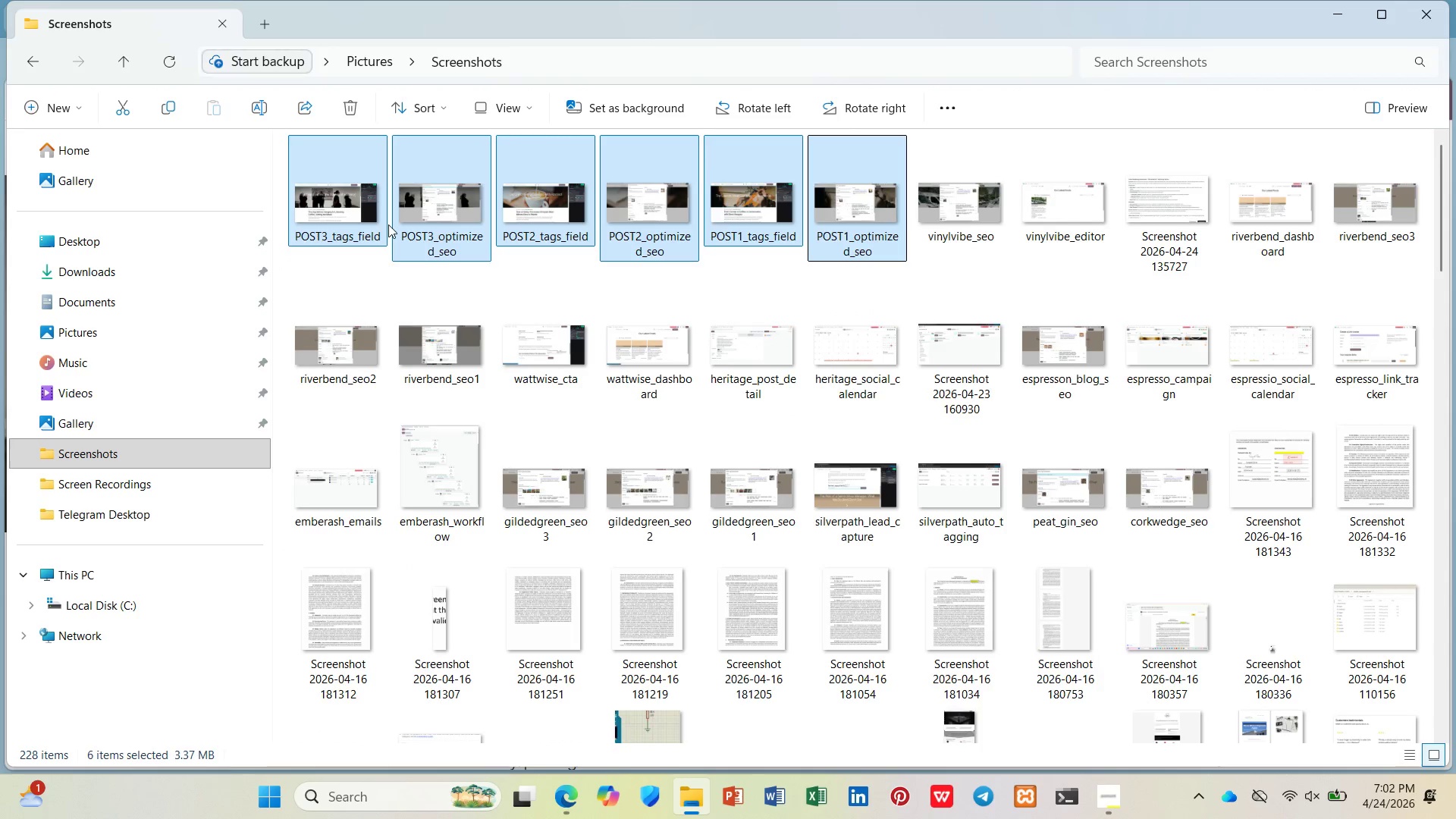 
key(Shift+ArrowRight)
 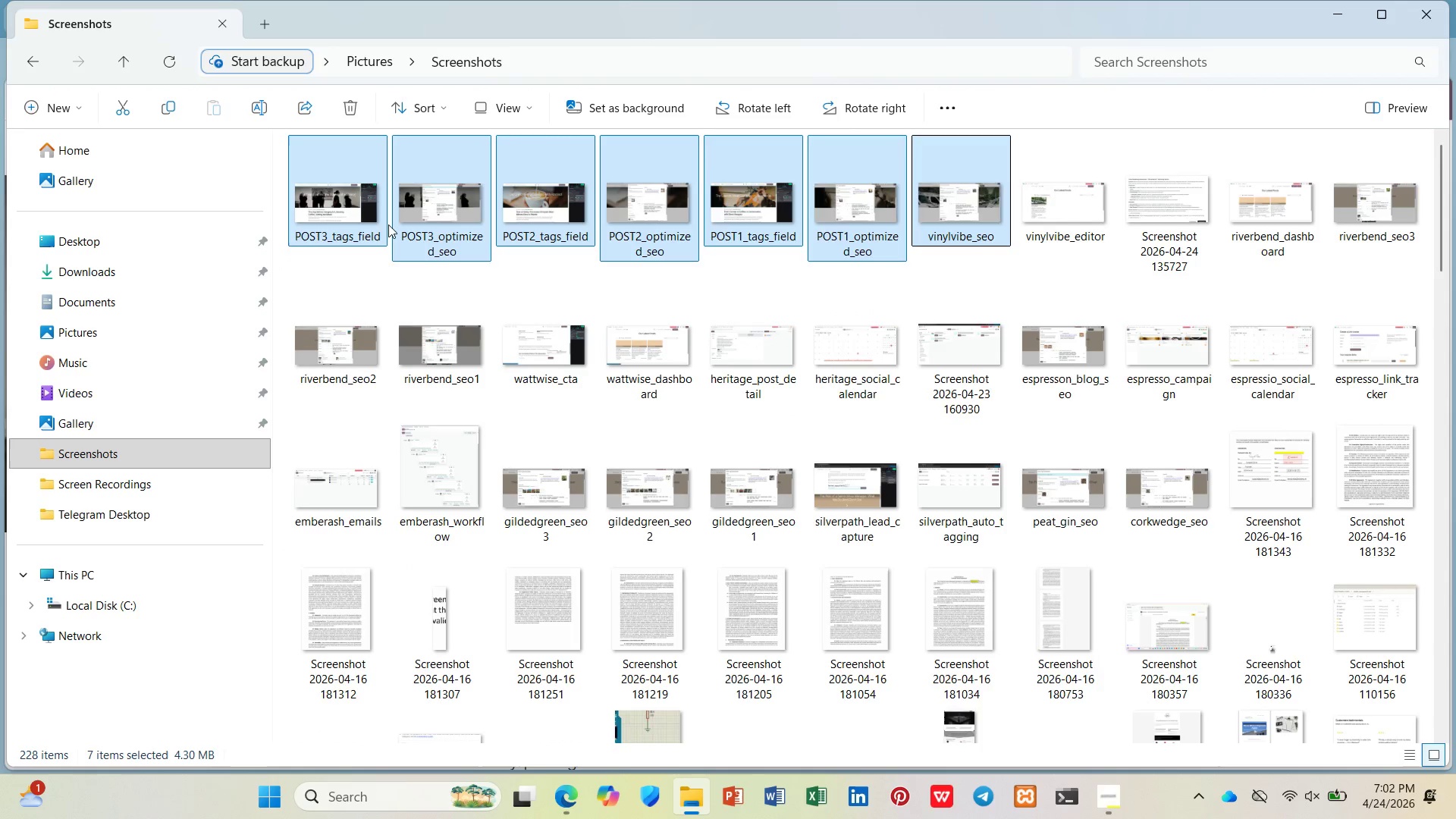 
key(Shift+ArrowLeft)
 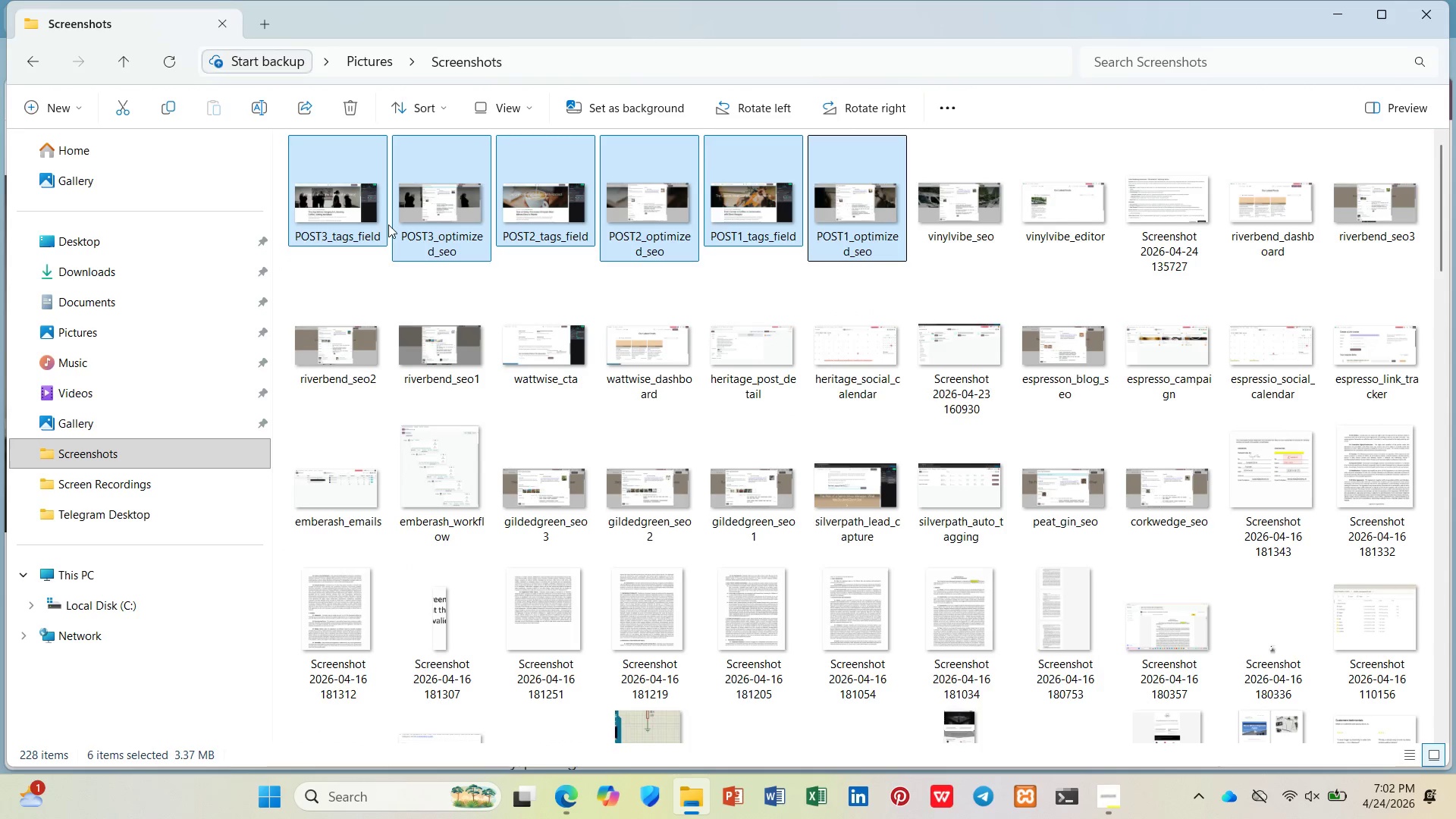 
wait(5.23)
 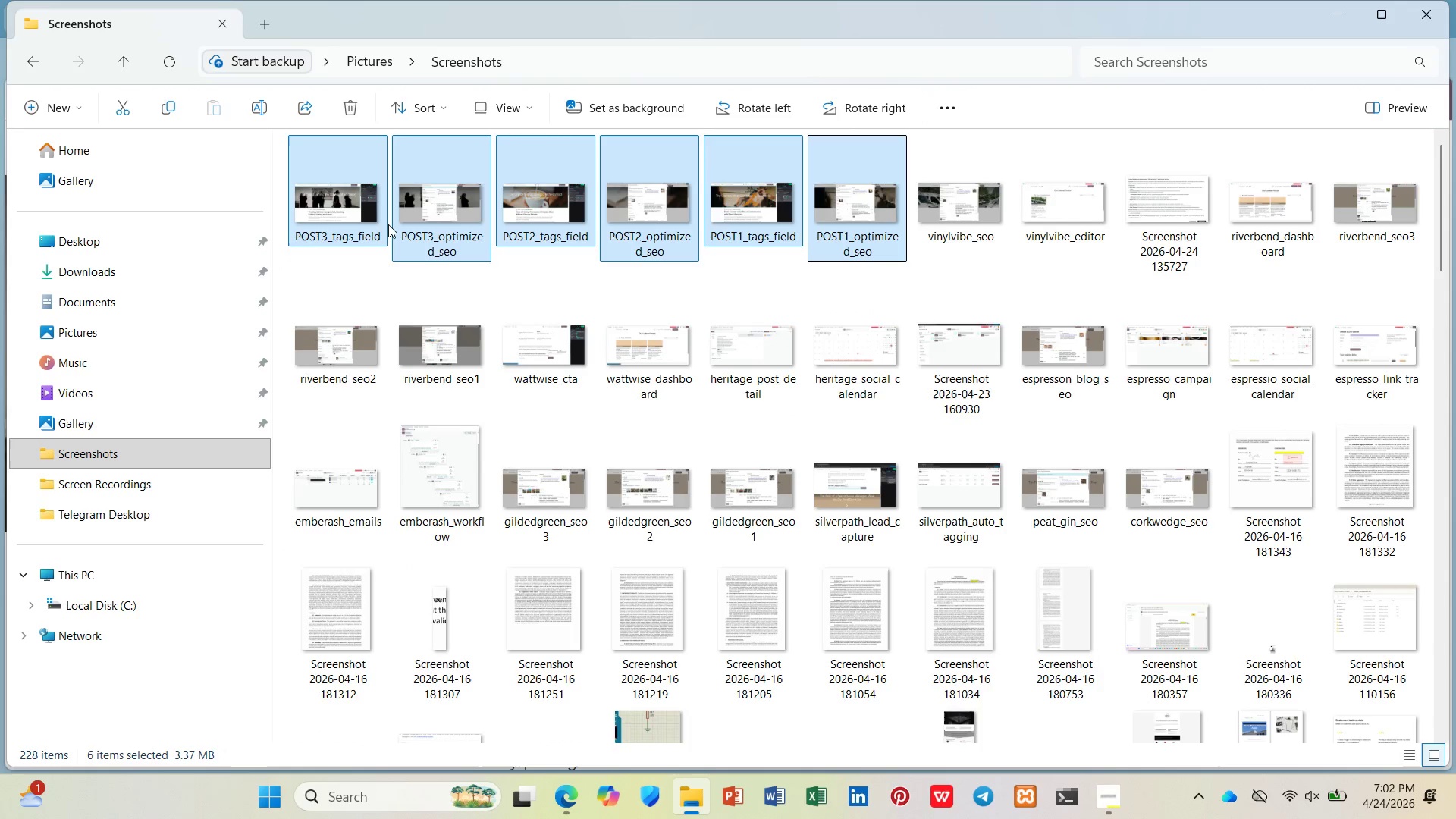 
key(Control+C)
 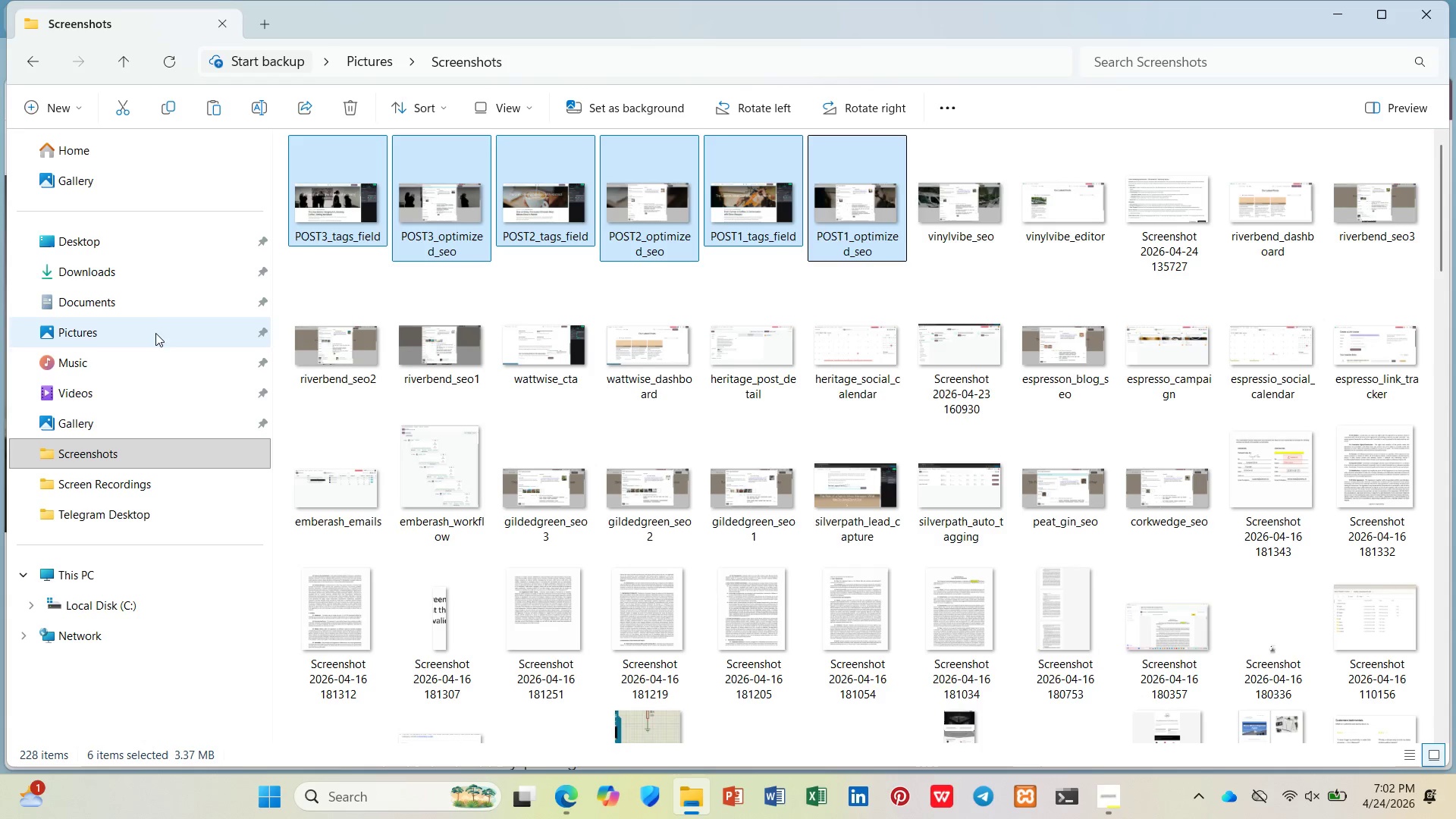 
left_click([149, 272])
 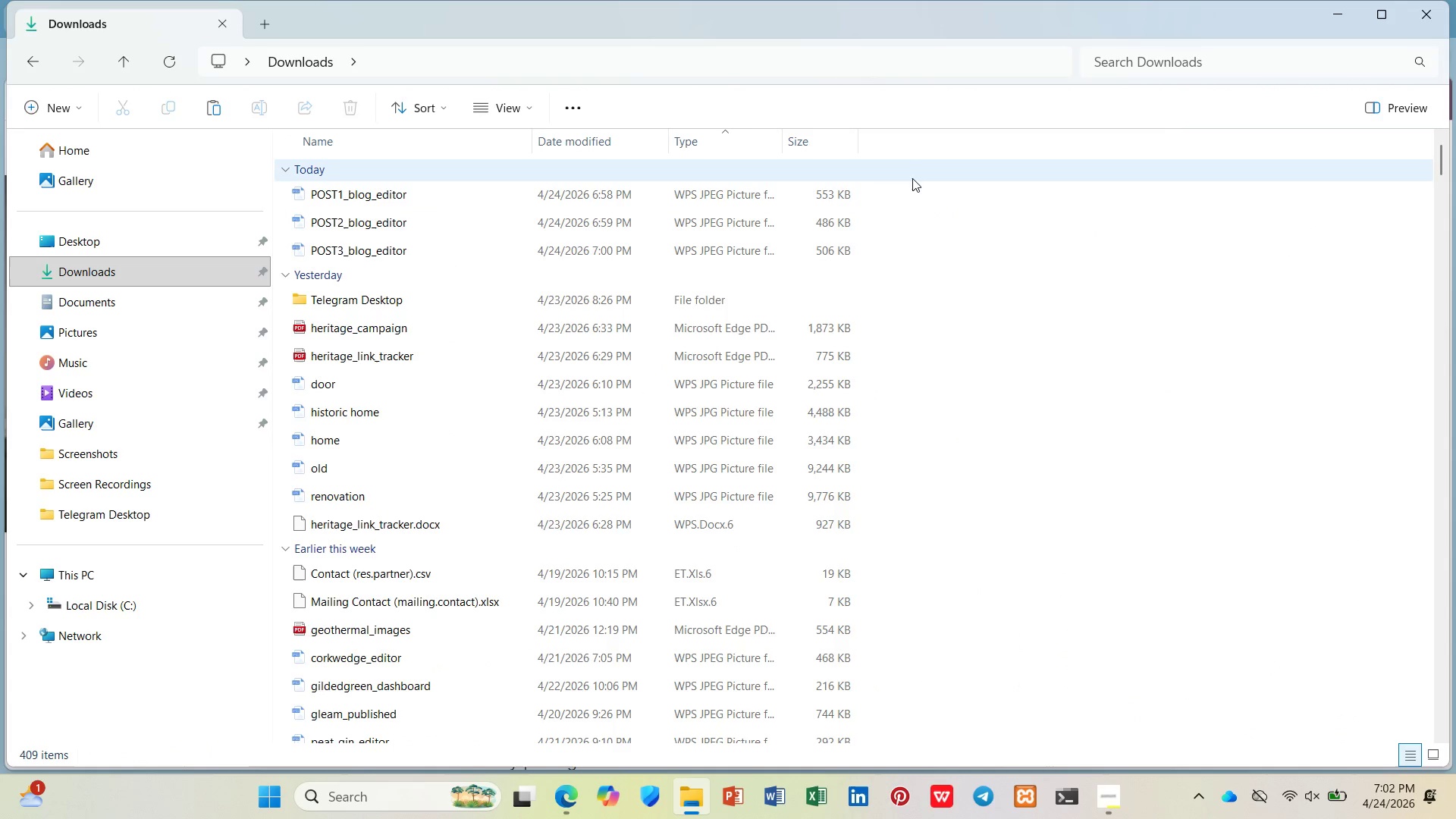 
left_click([927, 199])
 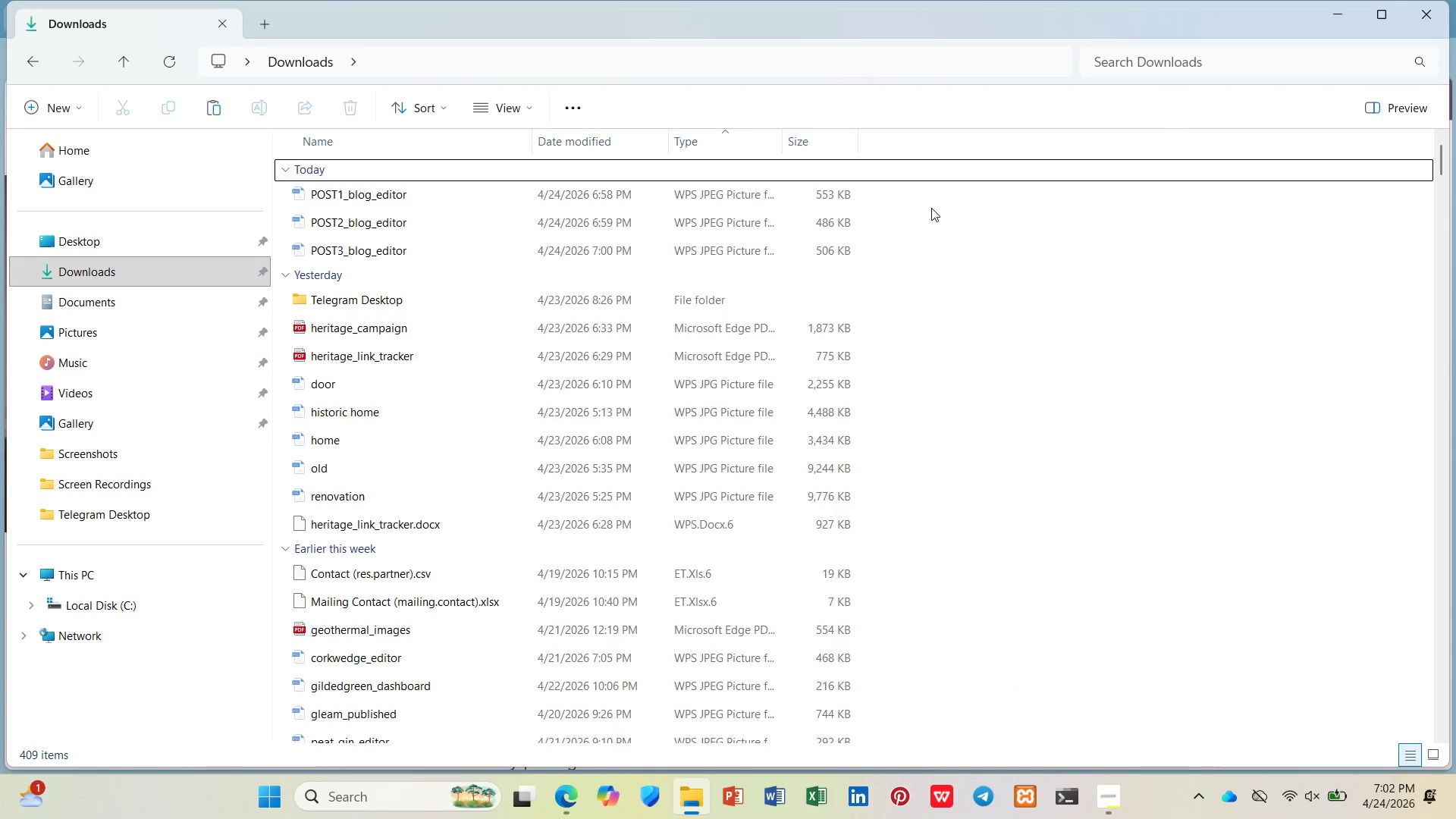 
key(Control+V)
 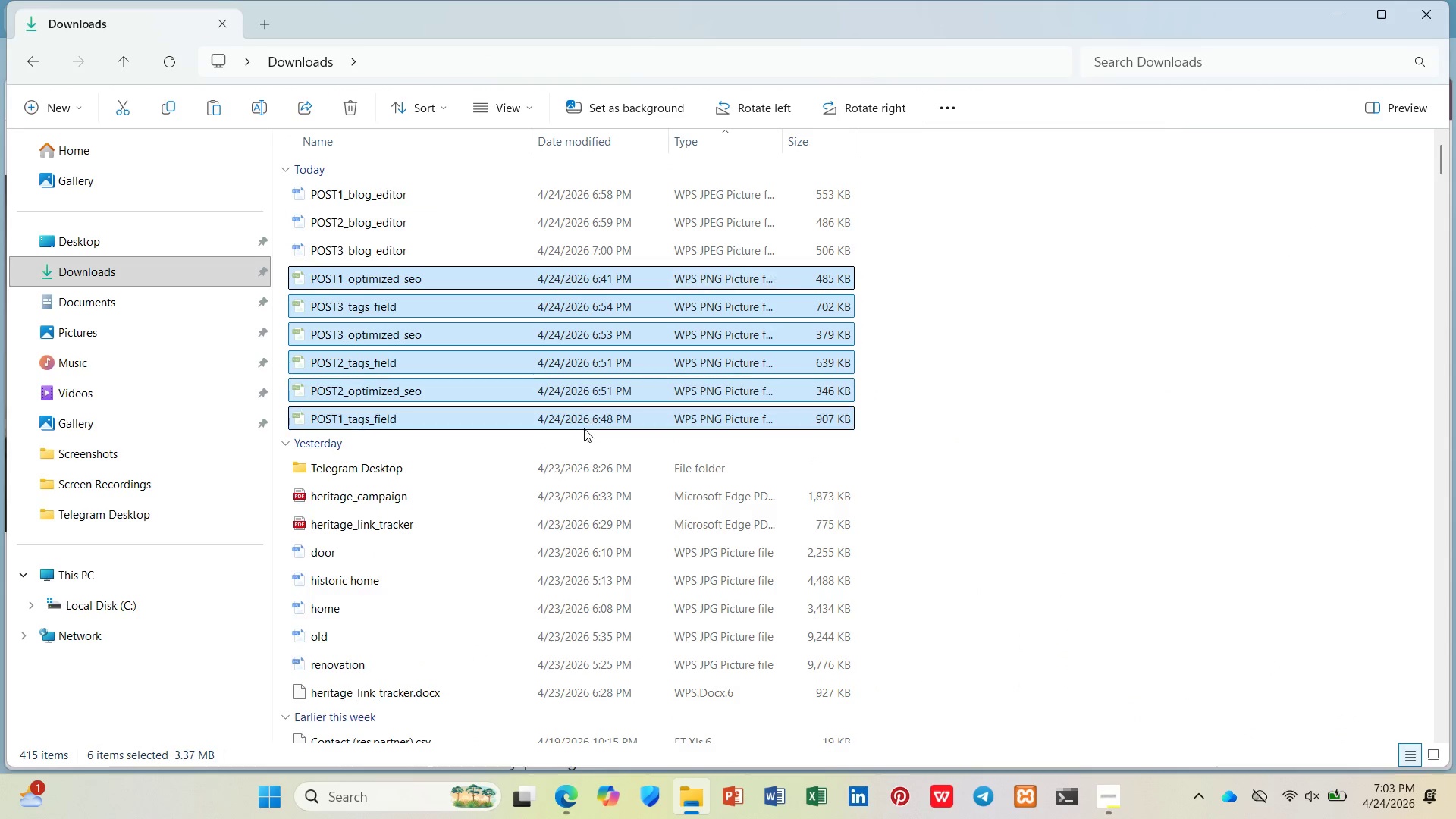 
left_click([1075, 372])
 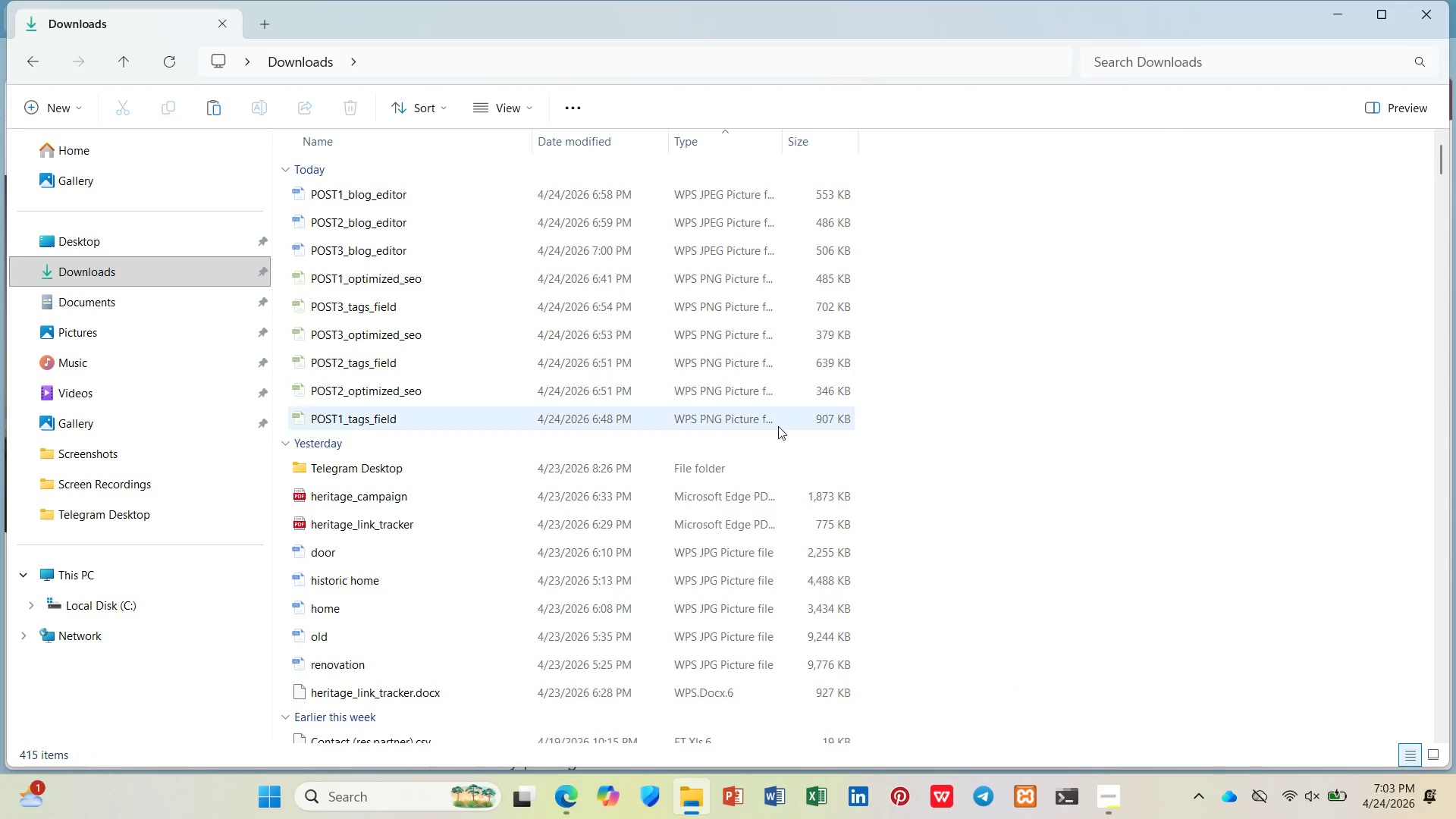 
left_click([778, 426])
 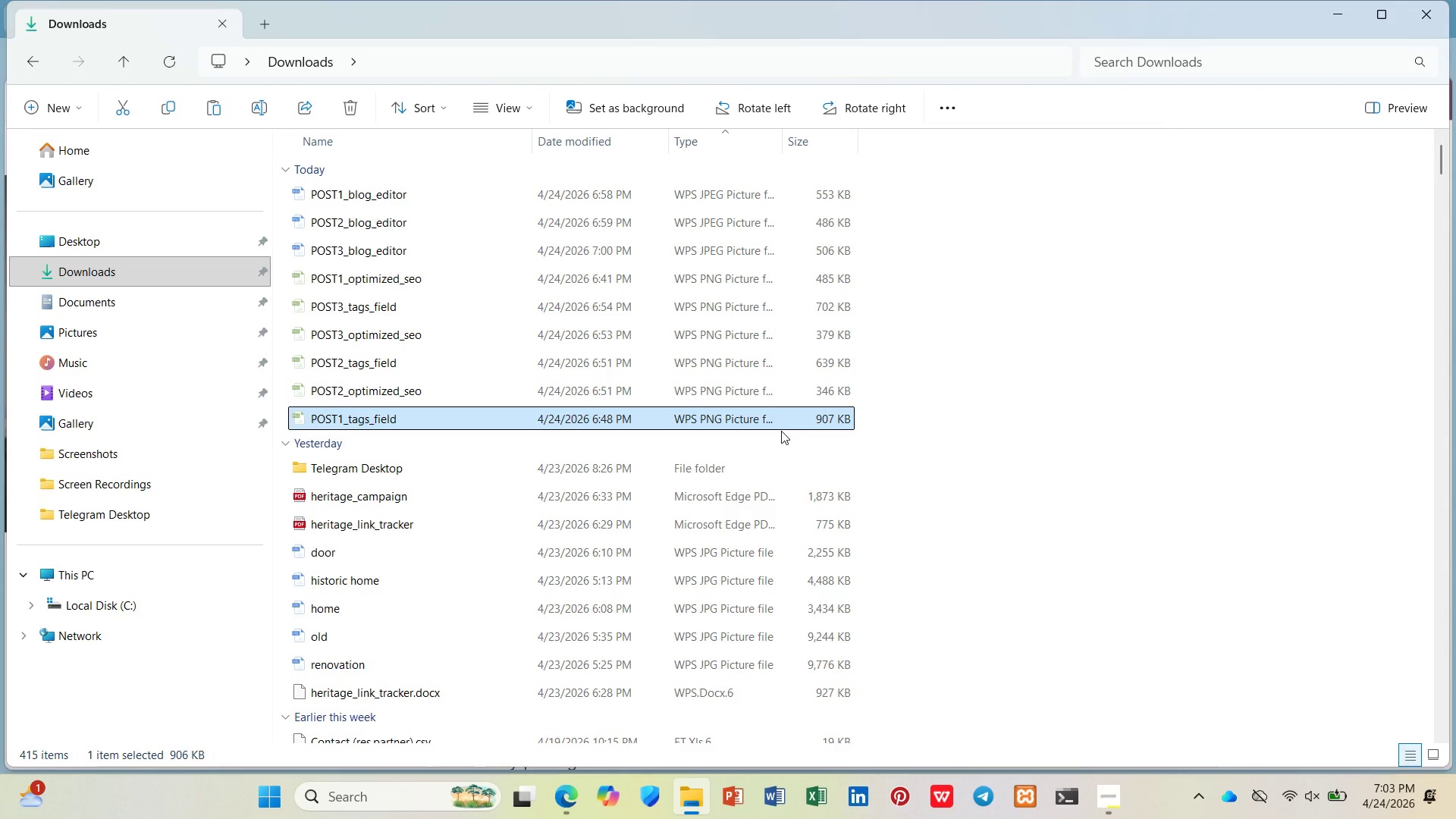 
key(Shift+ArrowUp)
 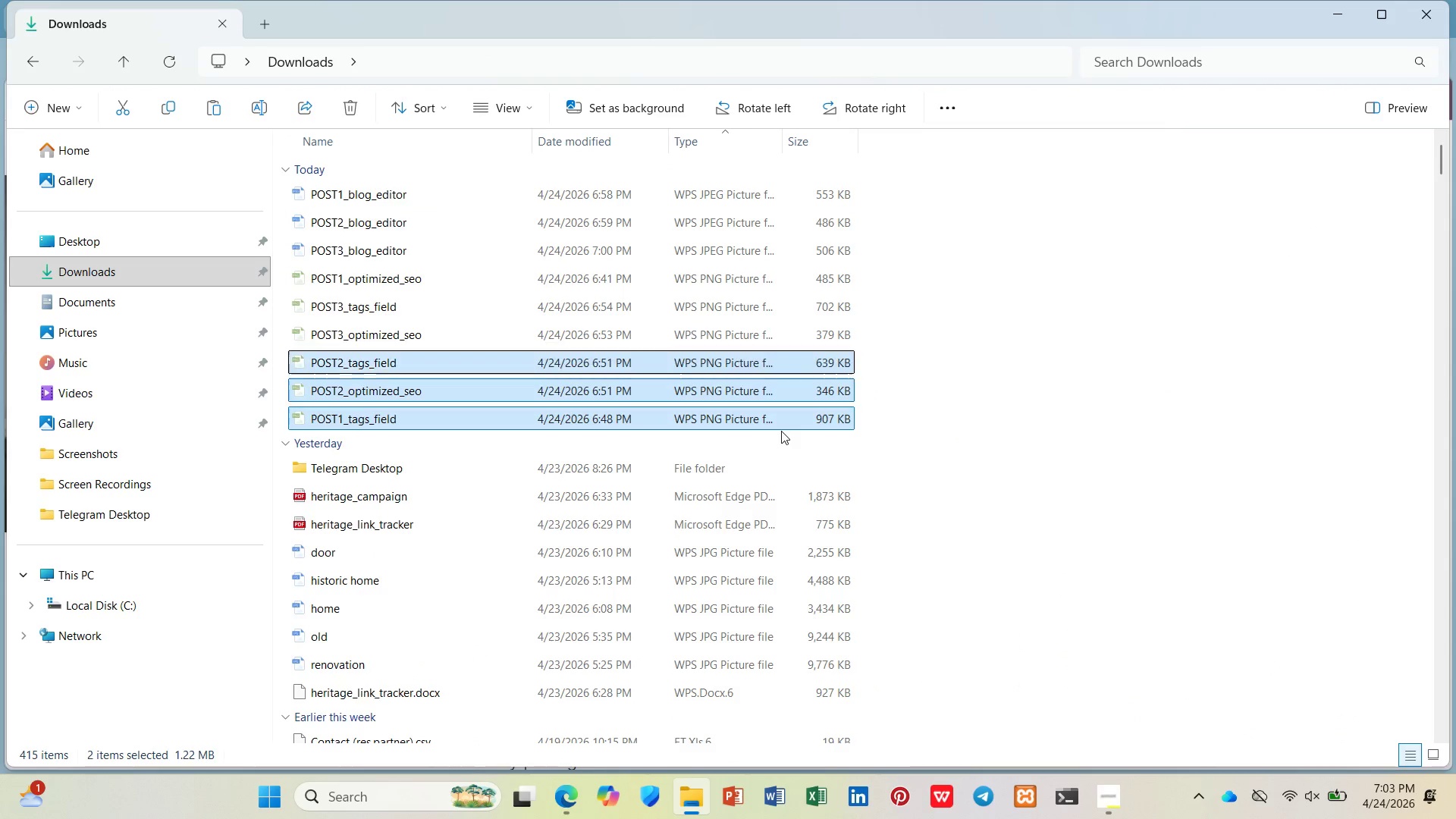 
key(Shift+ArrowUp)
 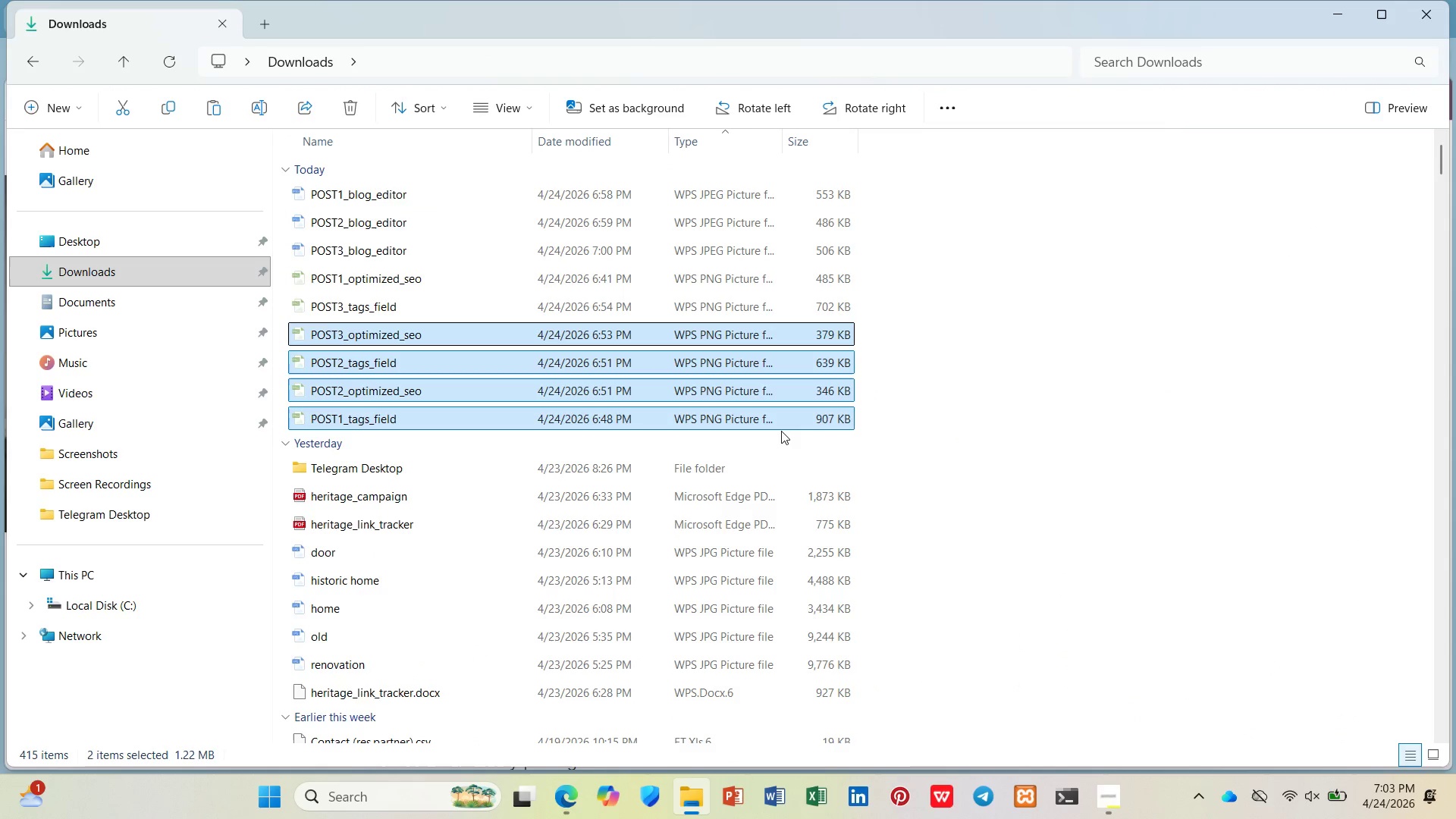 
key(Shift+ArrowUp)
 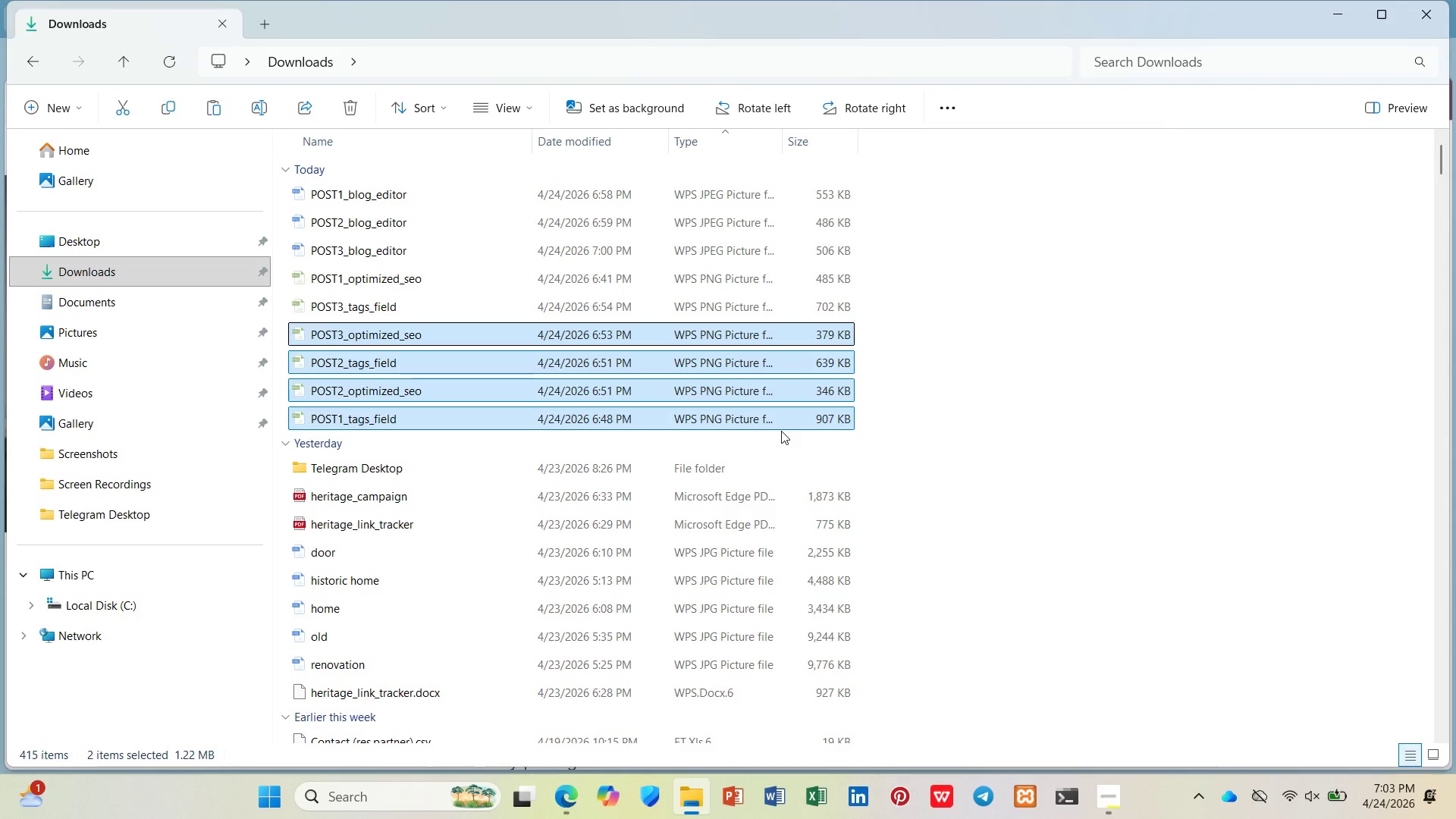 
key(Shift+ArrowUp)
 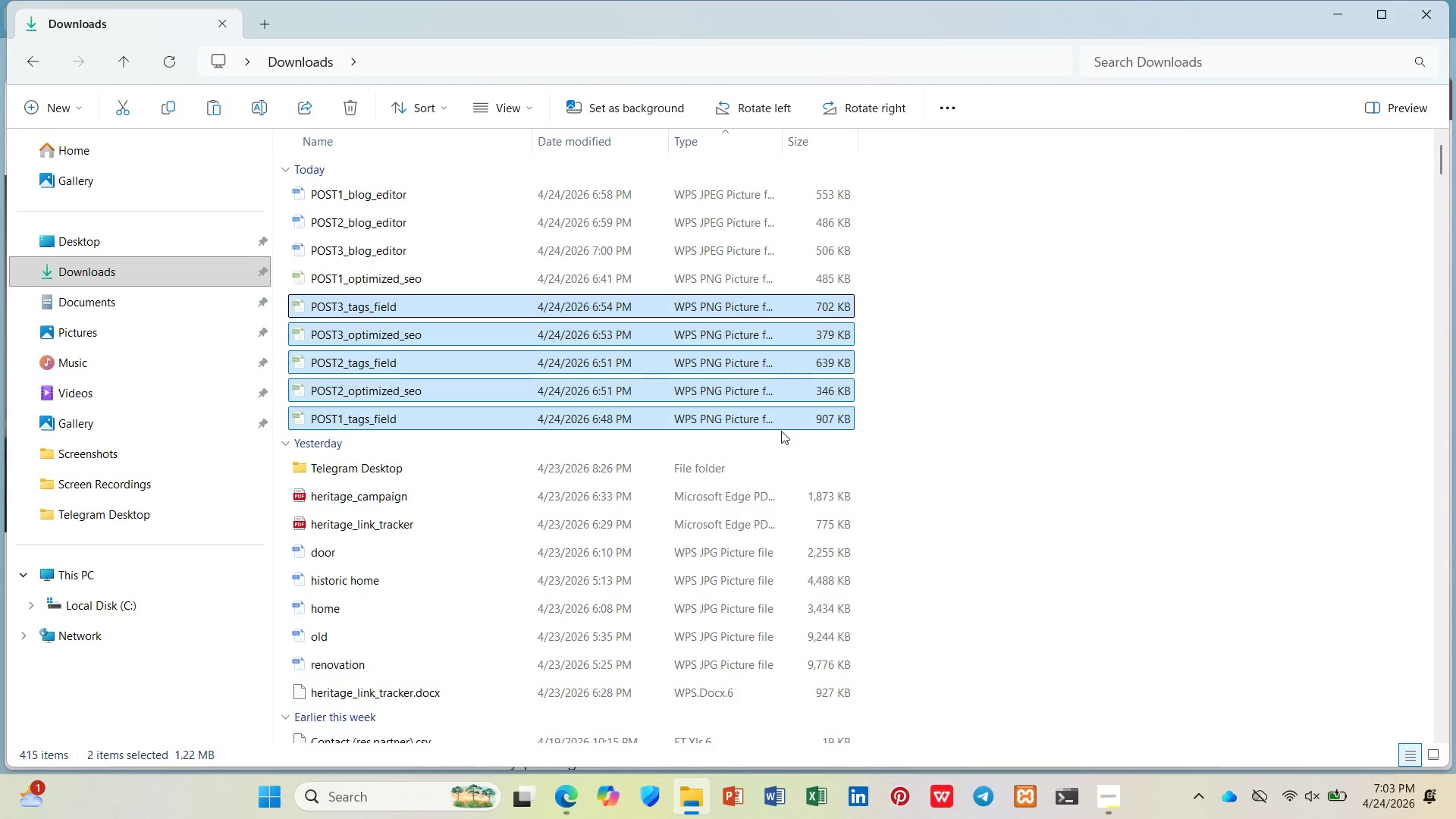 
key(Shift+ArrowUp)
 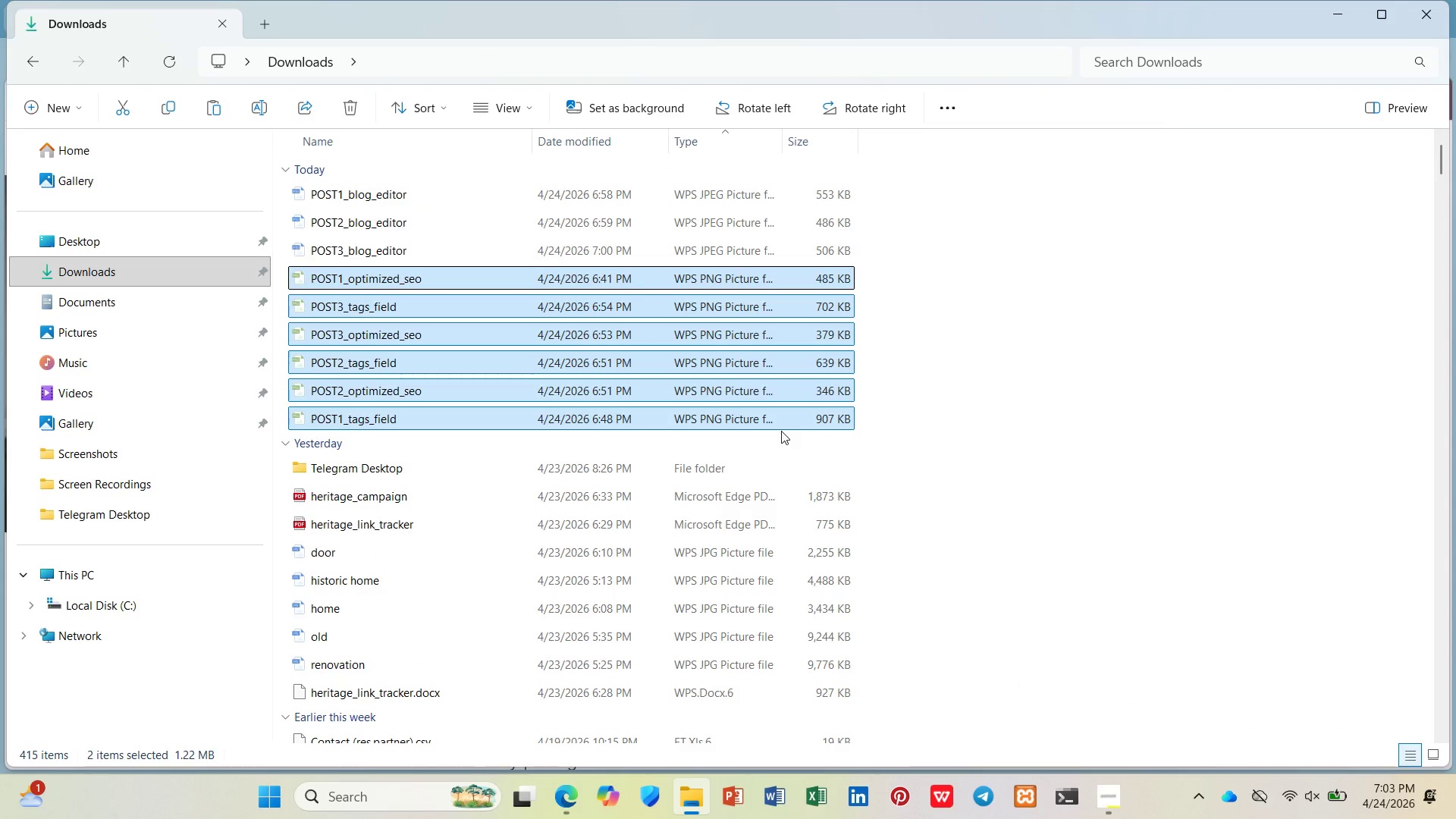 
key(Shift+ArrowUp)
 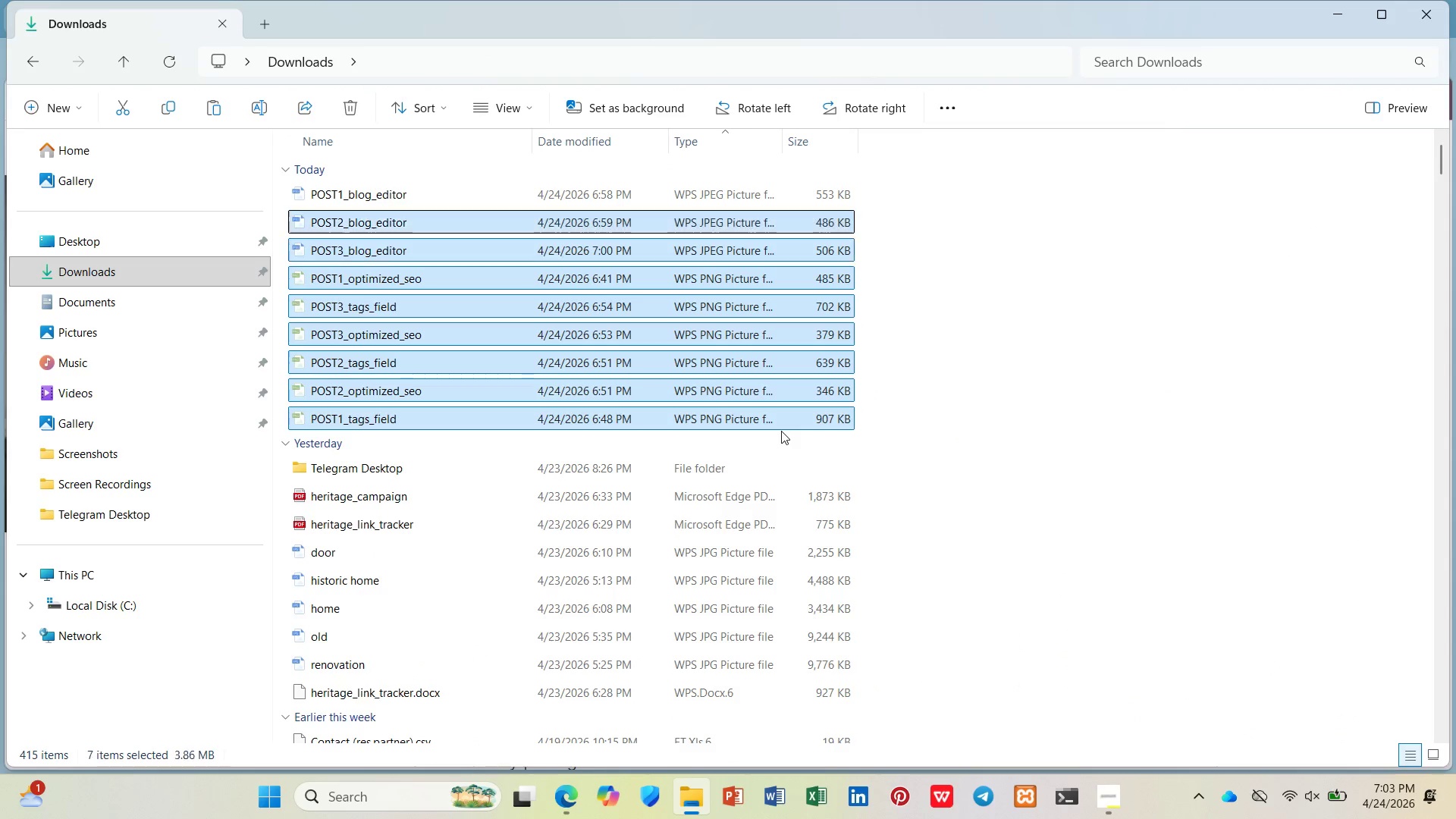 
key(Shift+ArrowUp)
 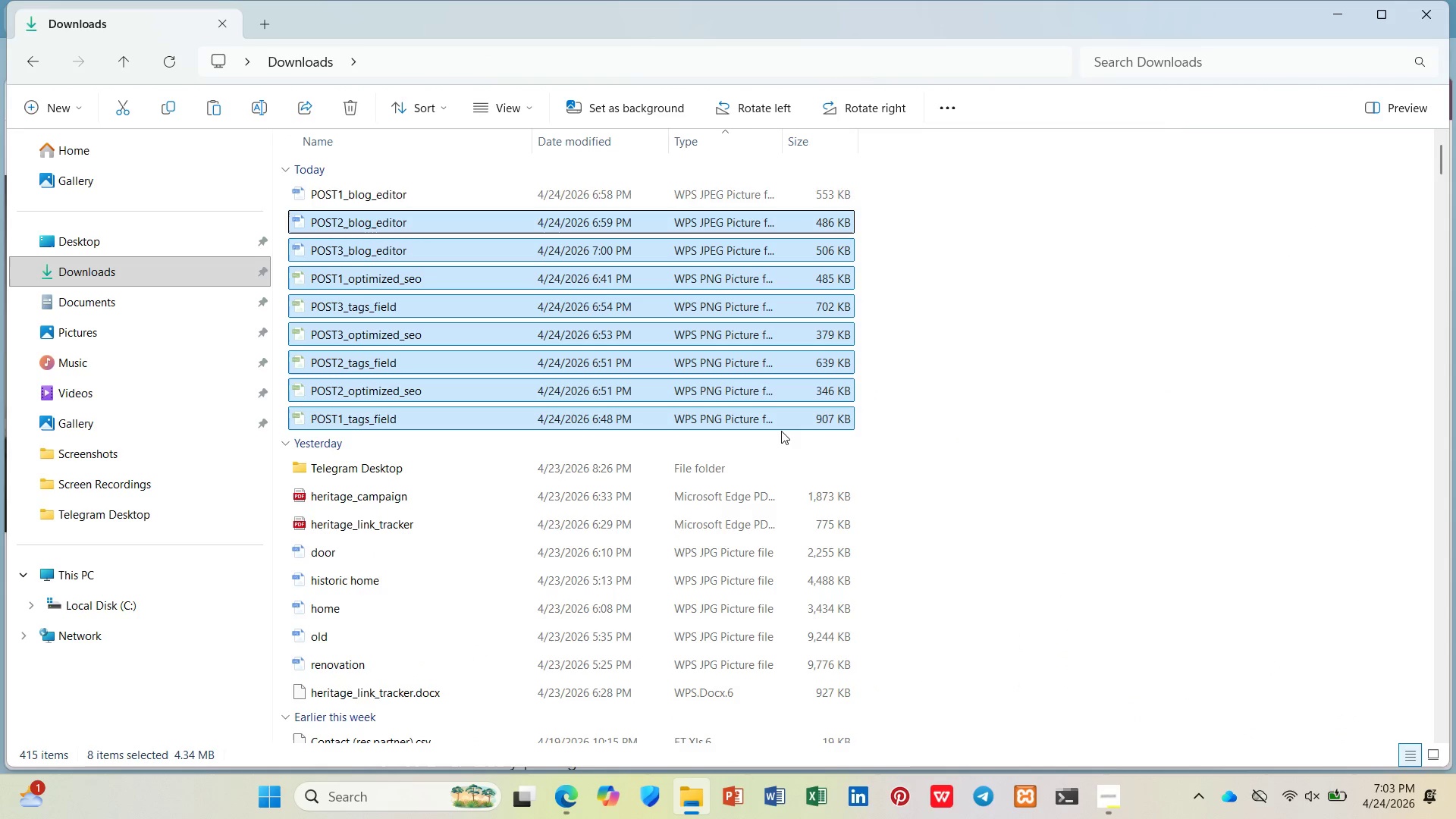 
key(Shift+ArrowUp)
 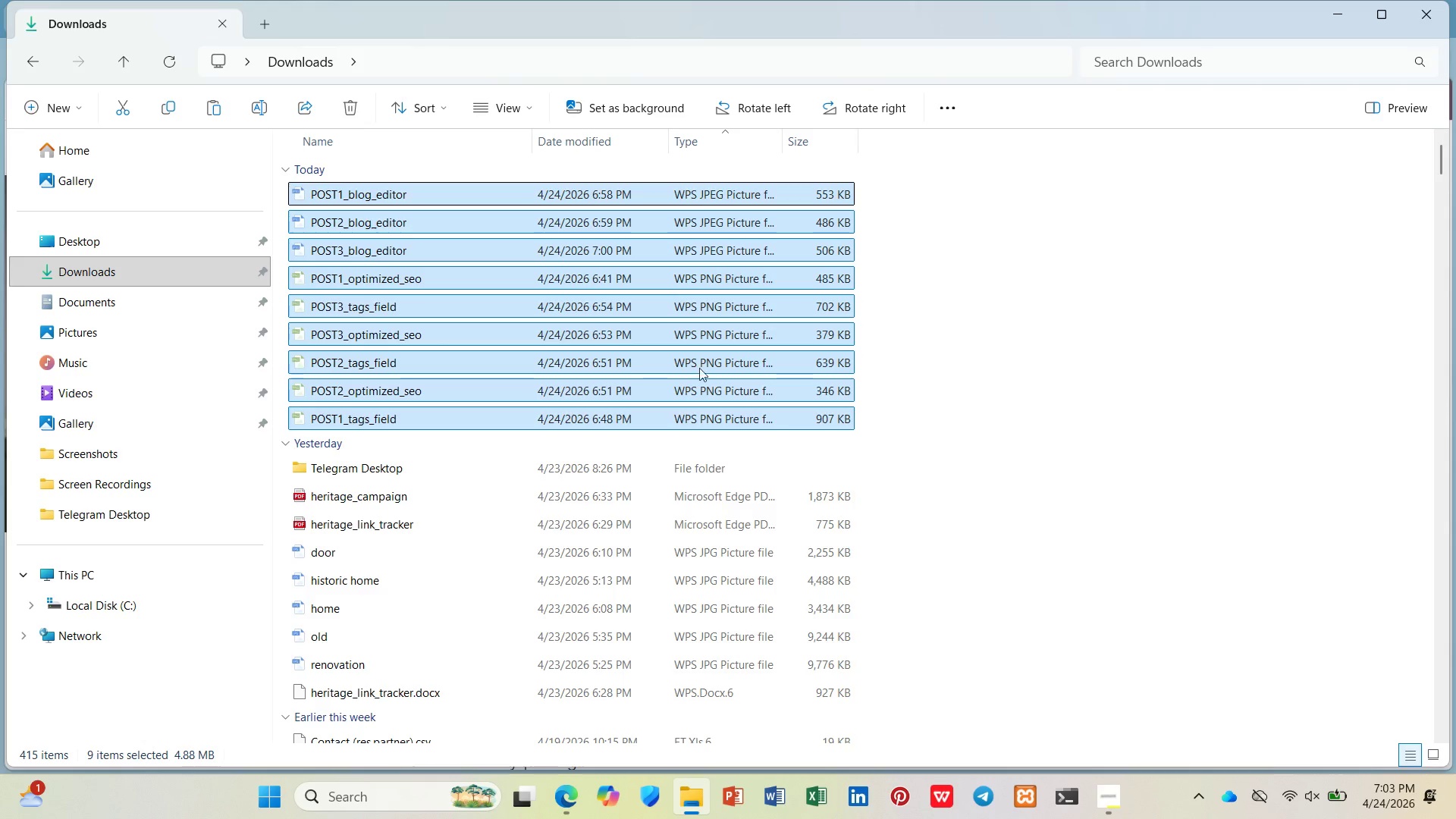 
right_click([595, 299])
 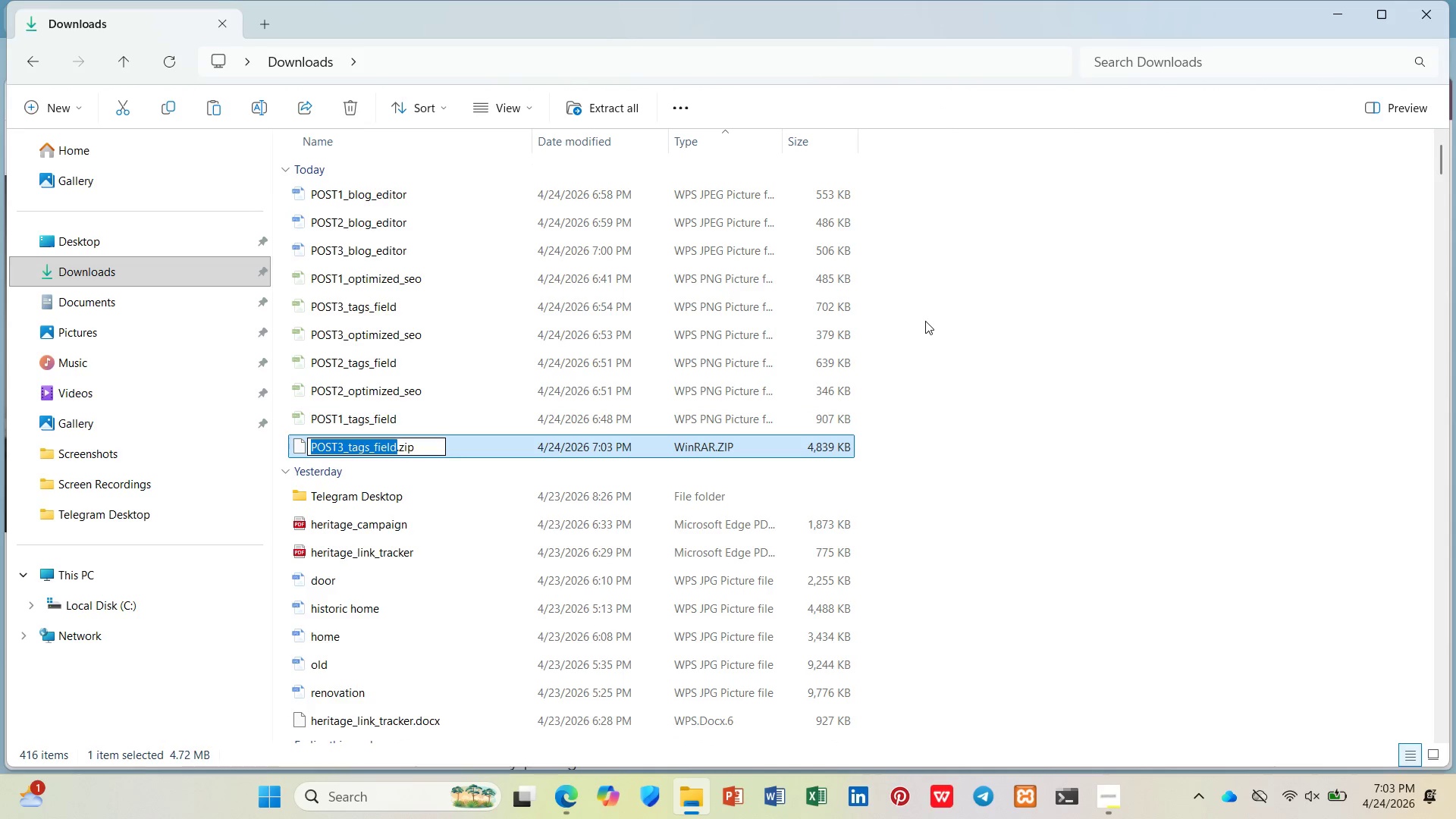 
wait(10.3)
 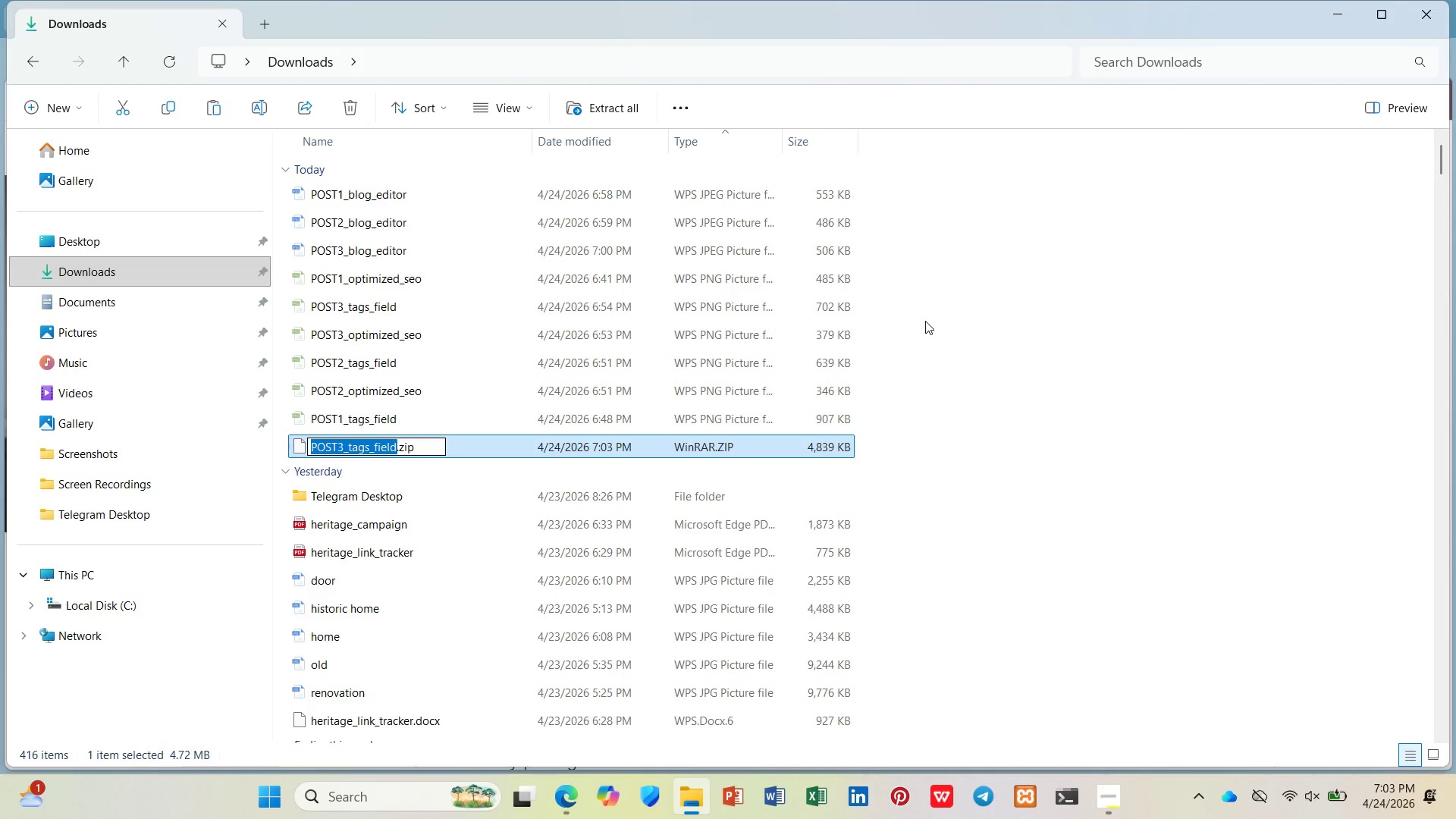 
type(caffeine_canvs_backend)
 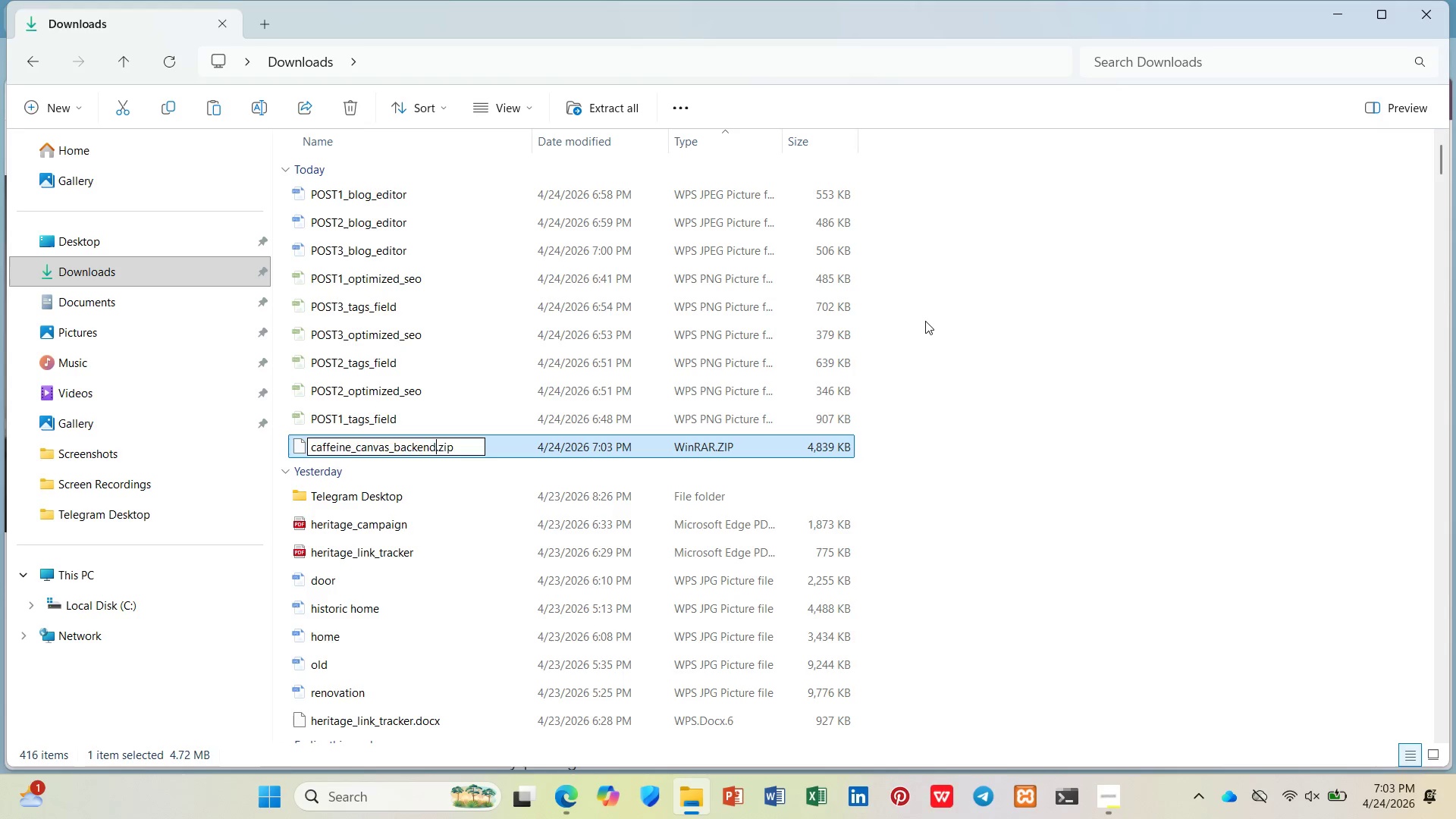 
 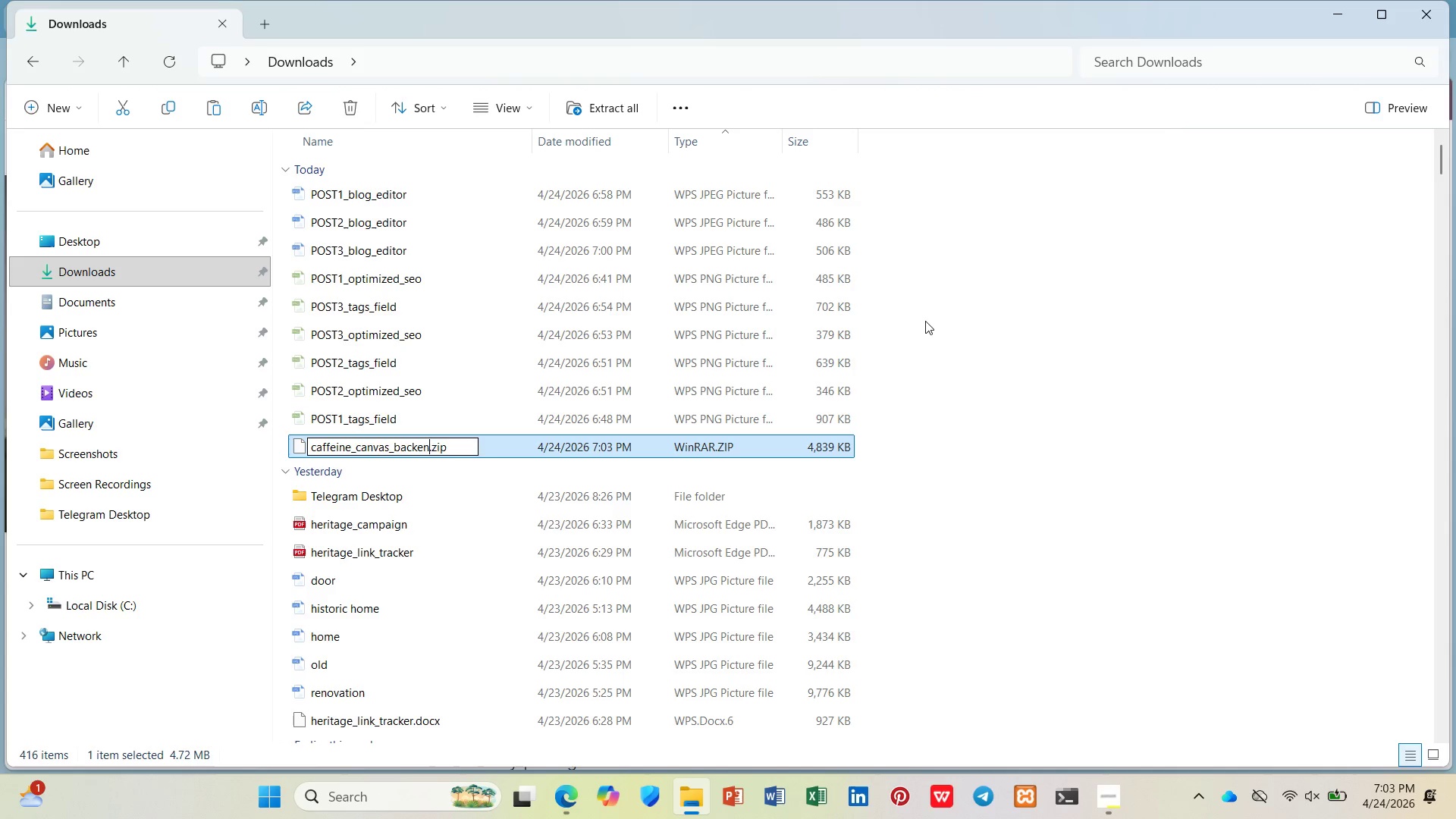 
key(Enter)
 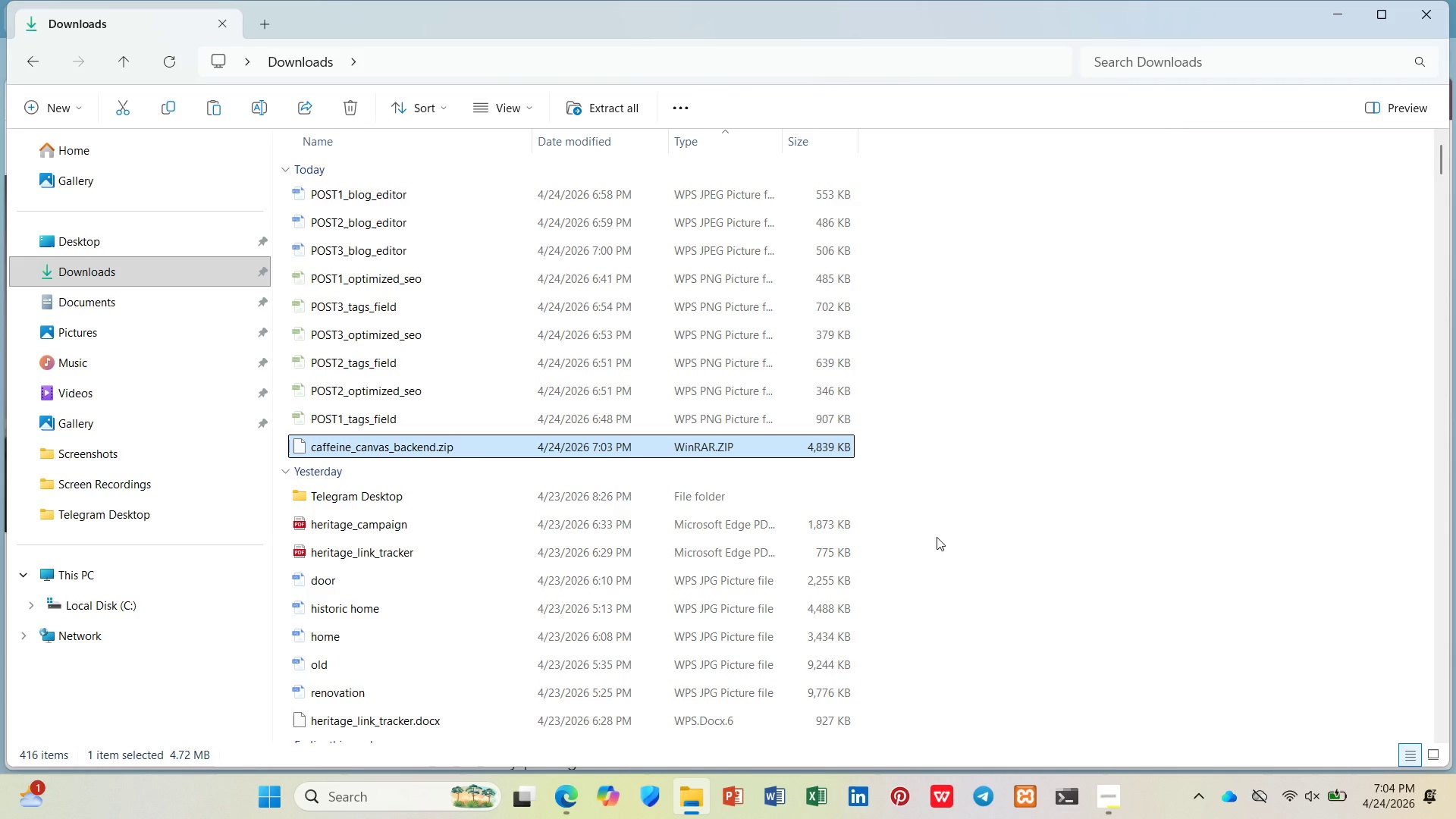 
wait(88.36)
 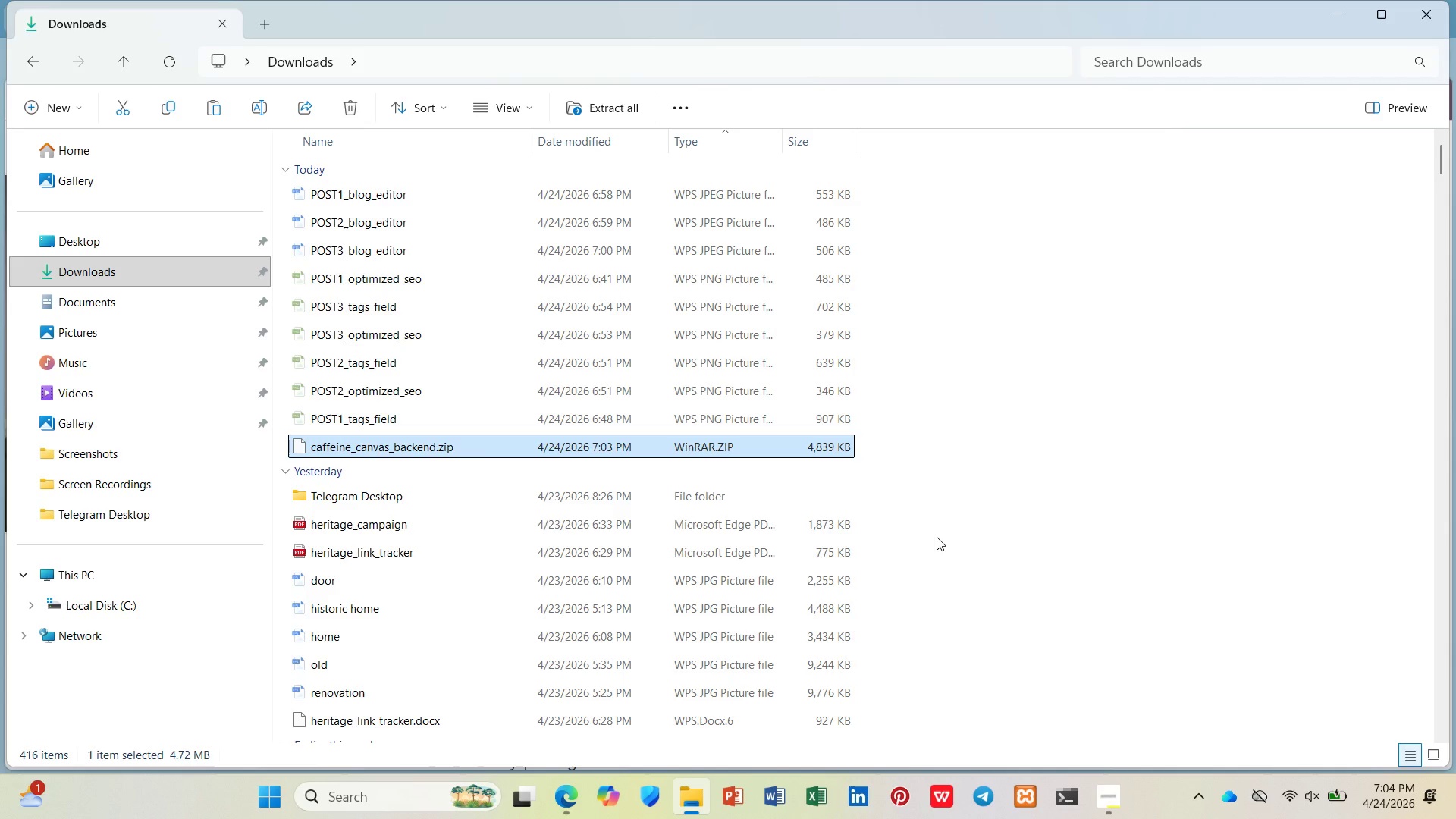 
left_click([1346, 16])
 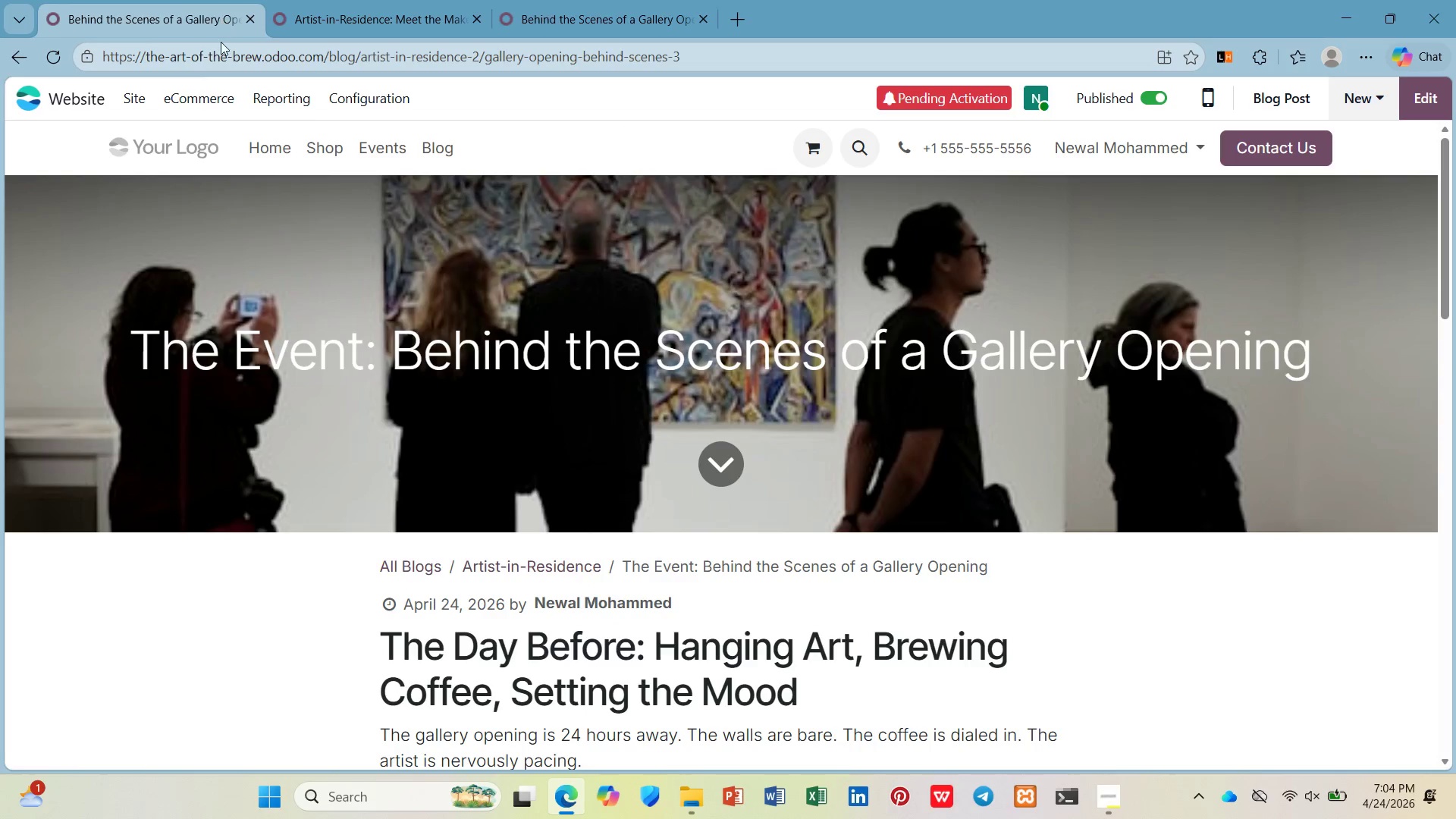 
left_click([394, 155])
 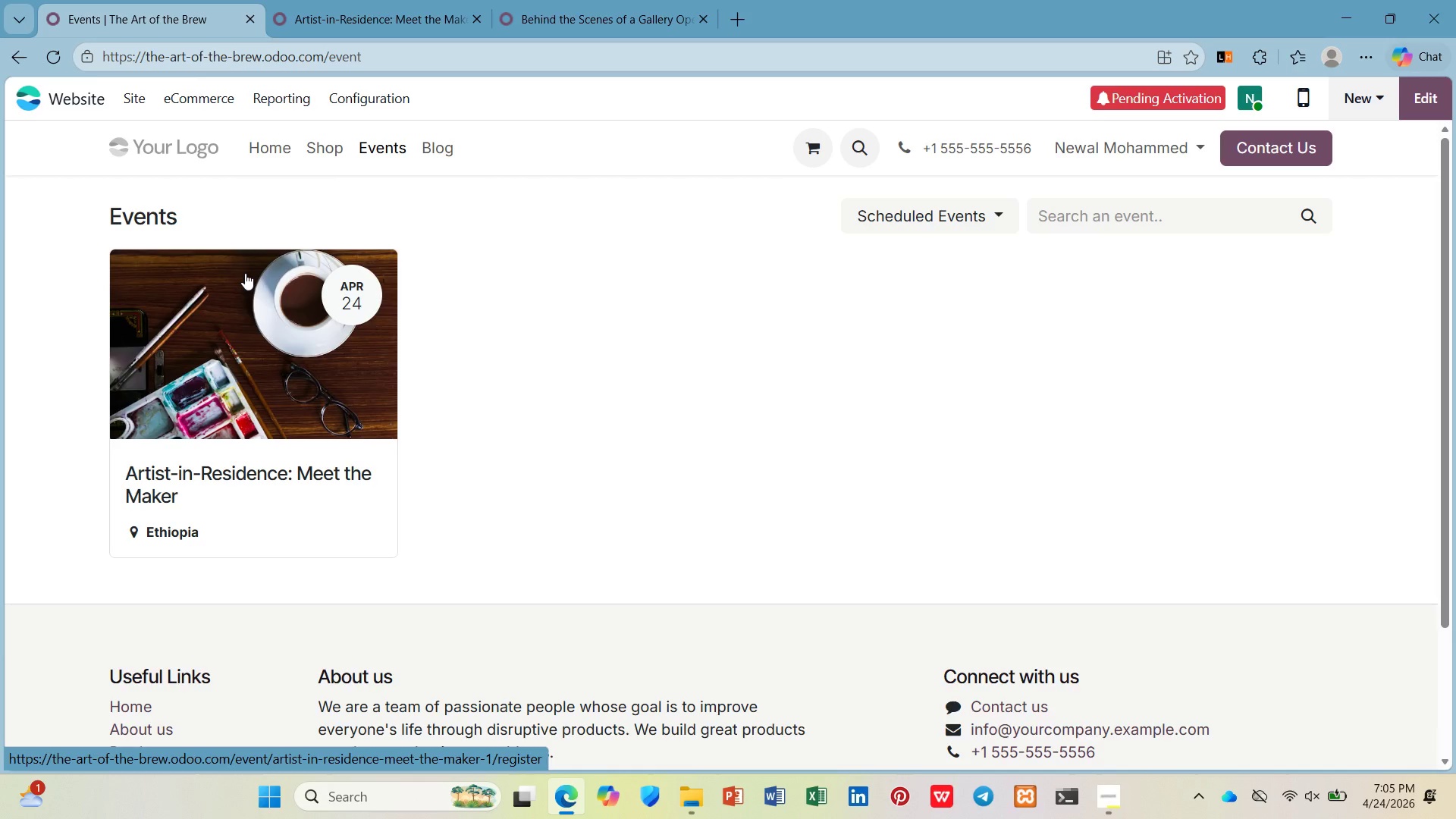 
wait(34.91)
 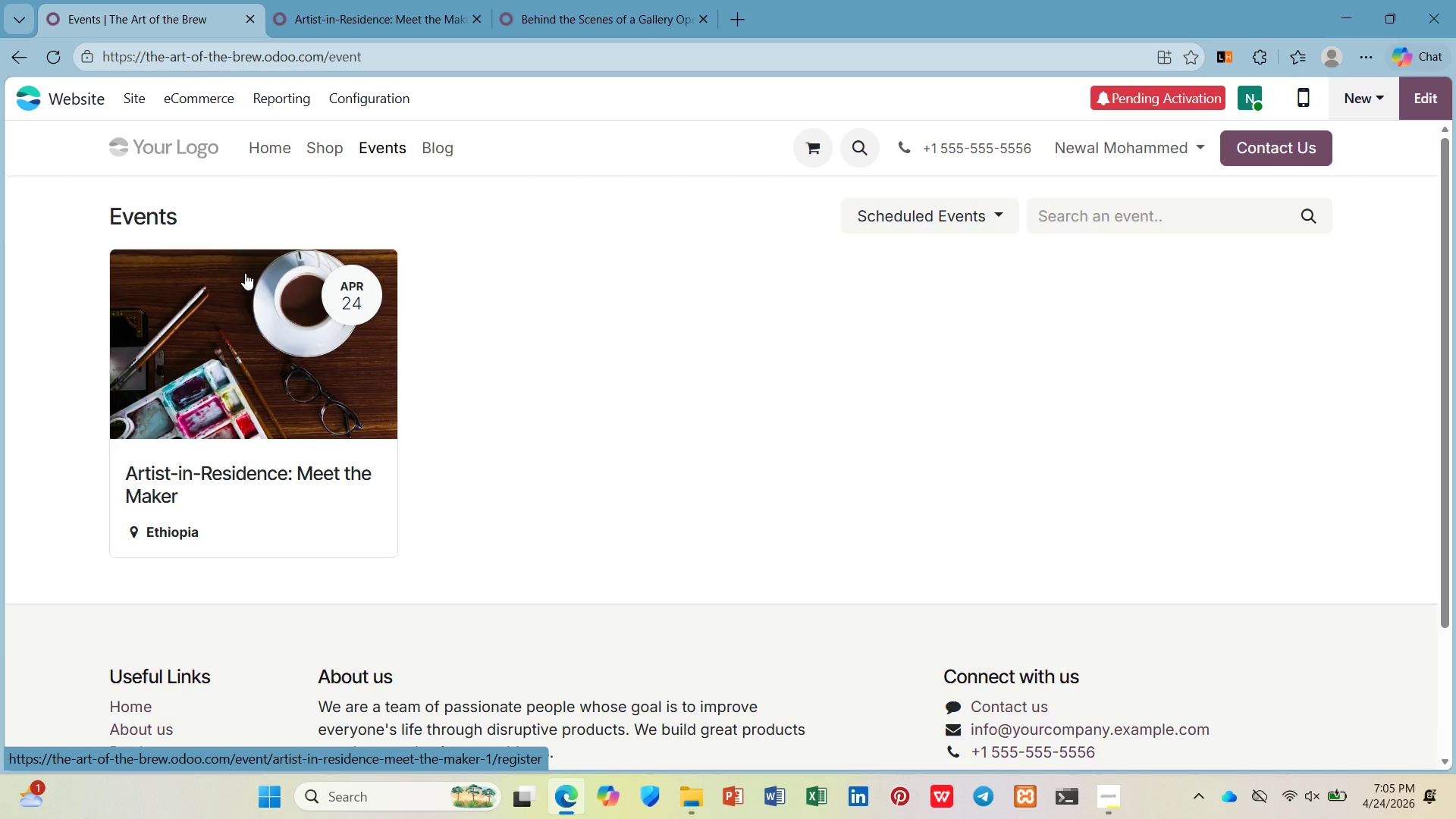 
left_click([410, 0])
 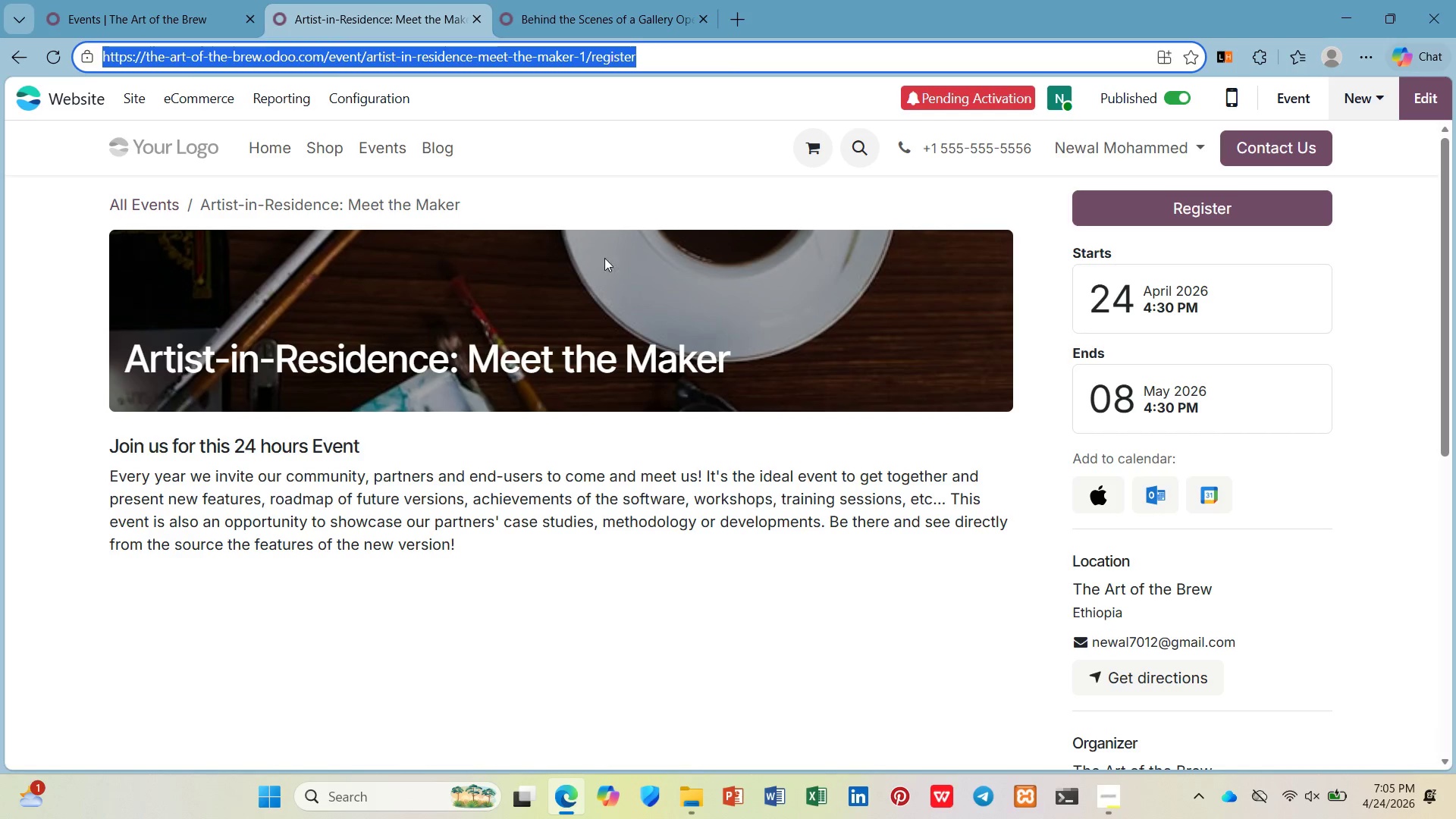 
left_click([602, 0])
 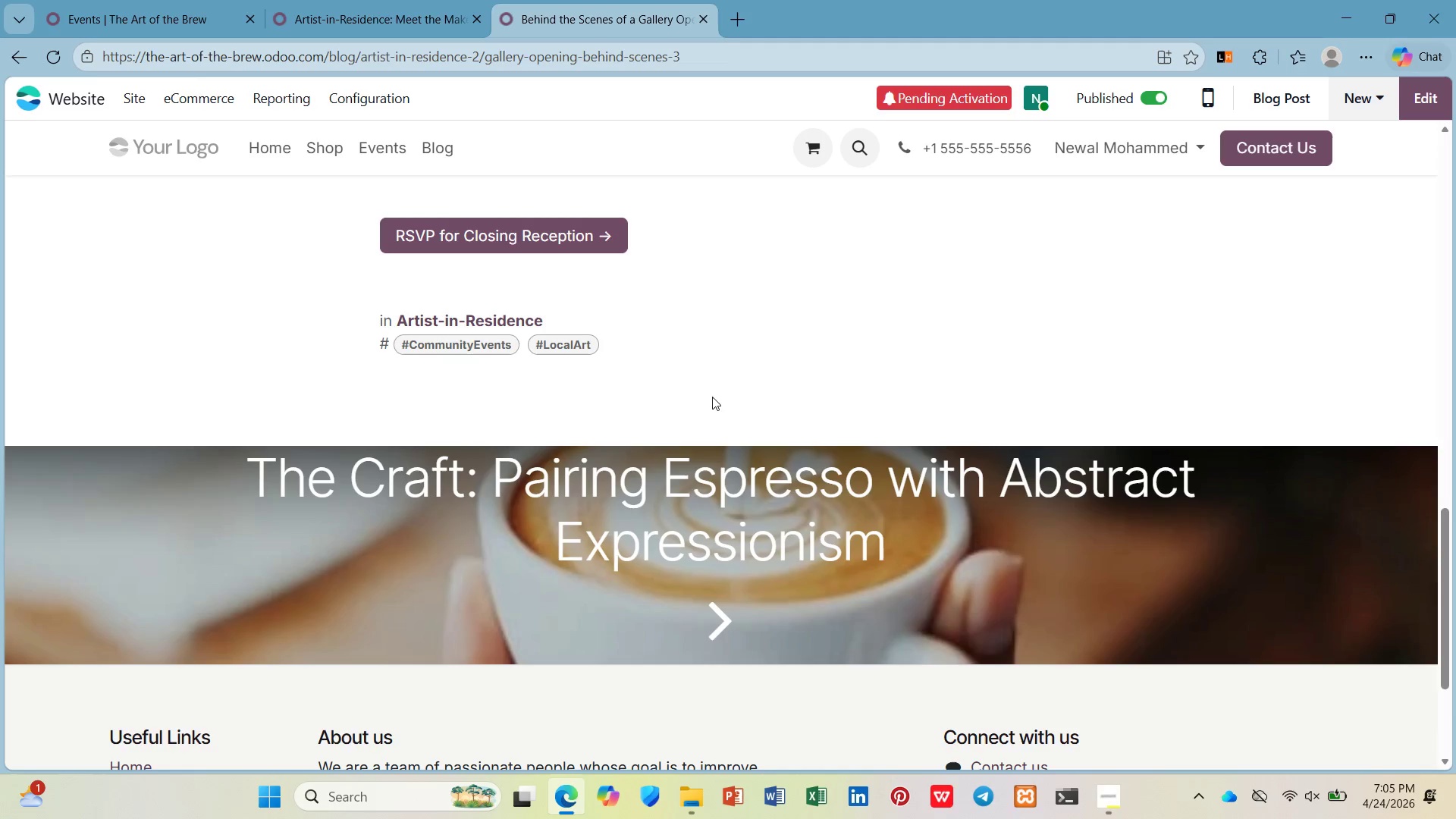 
scroll: coordinate [717, 393], scroll_direction: up, amount: 4.0
 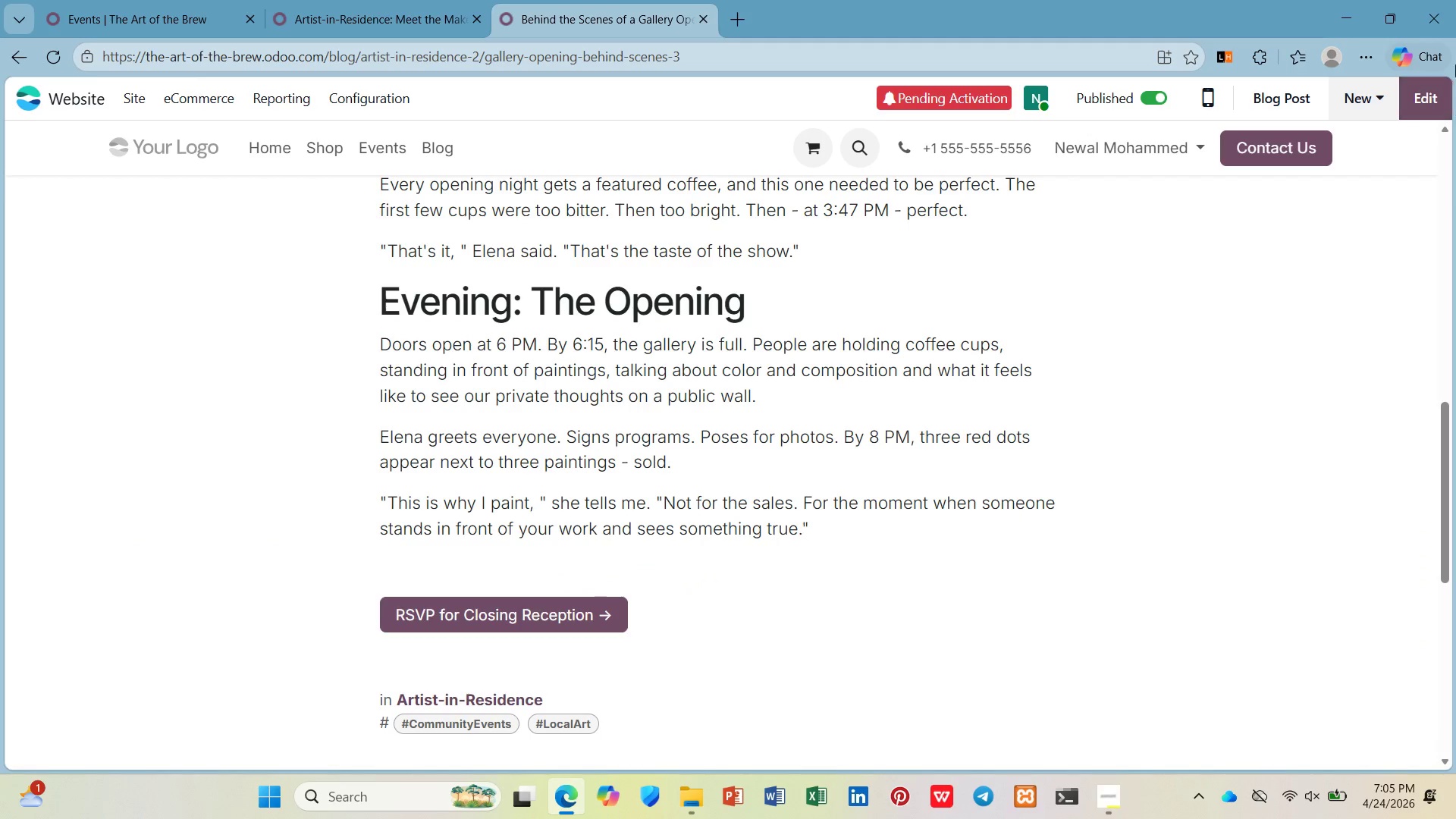 
left_click([1432, 94])
 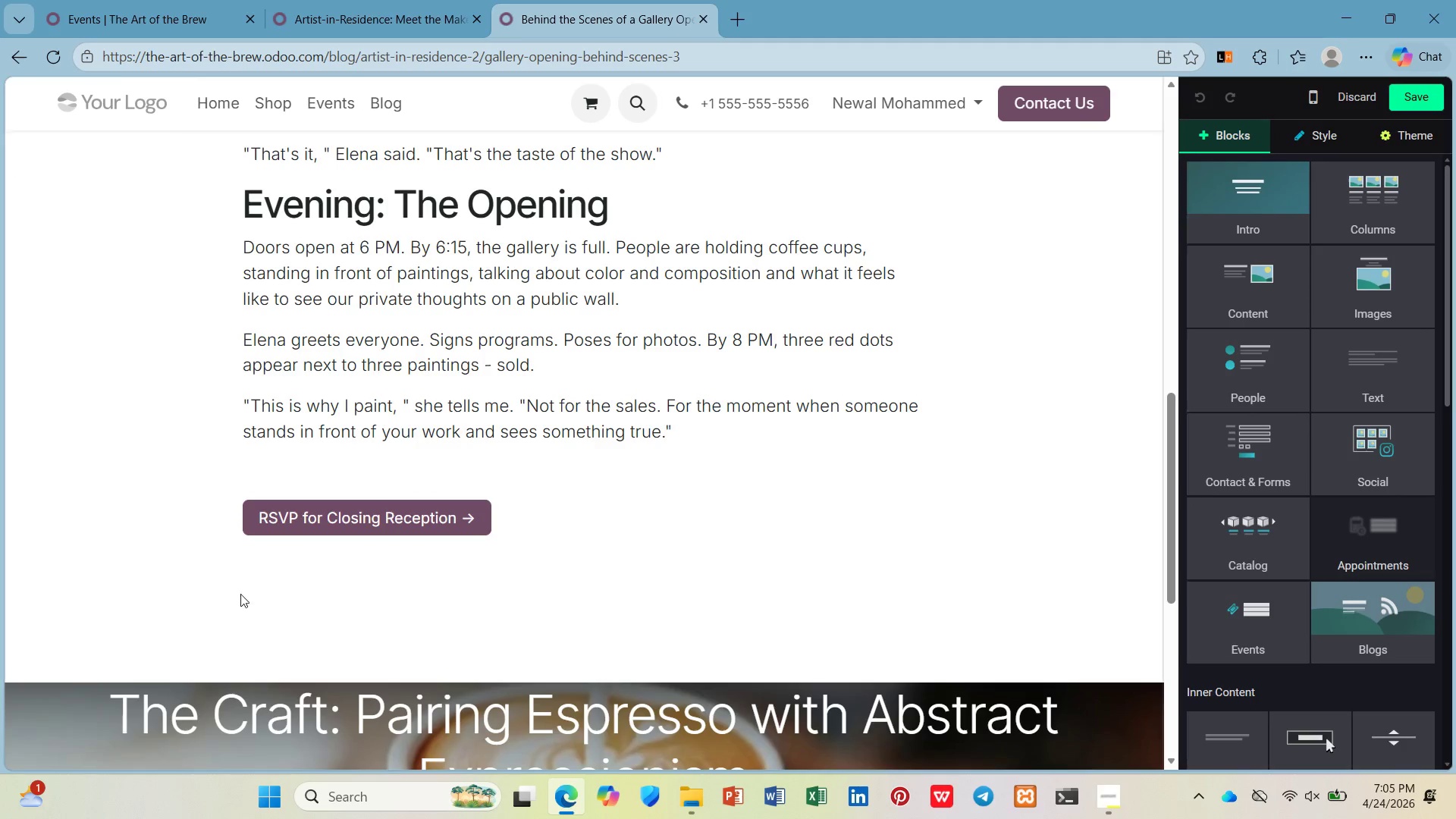 
left_click([454, 578])
 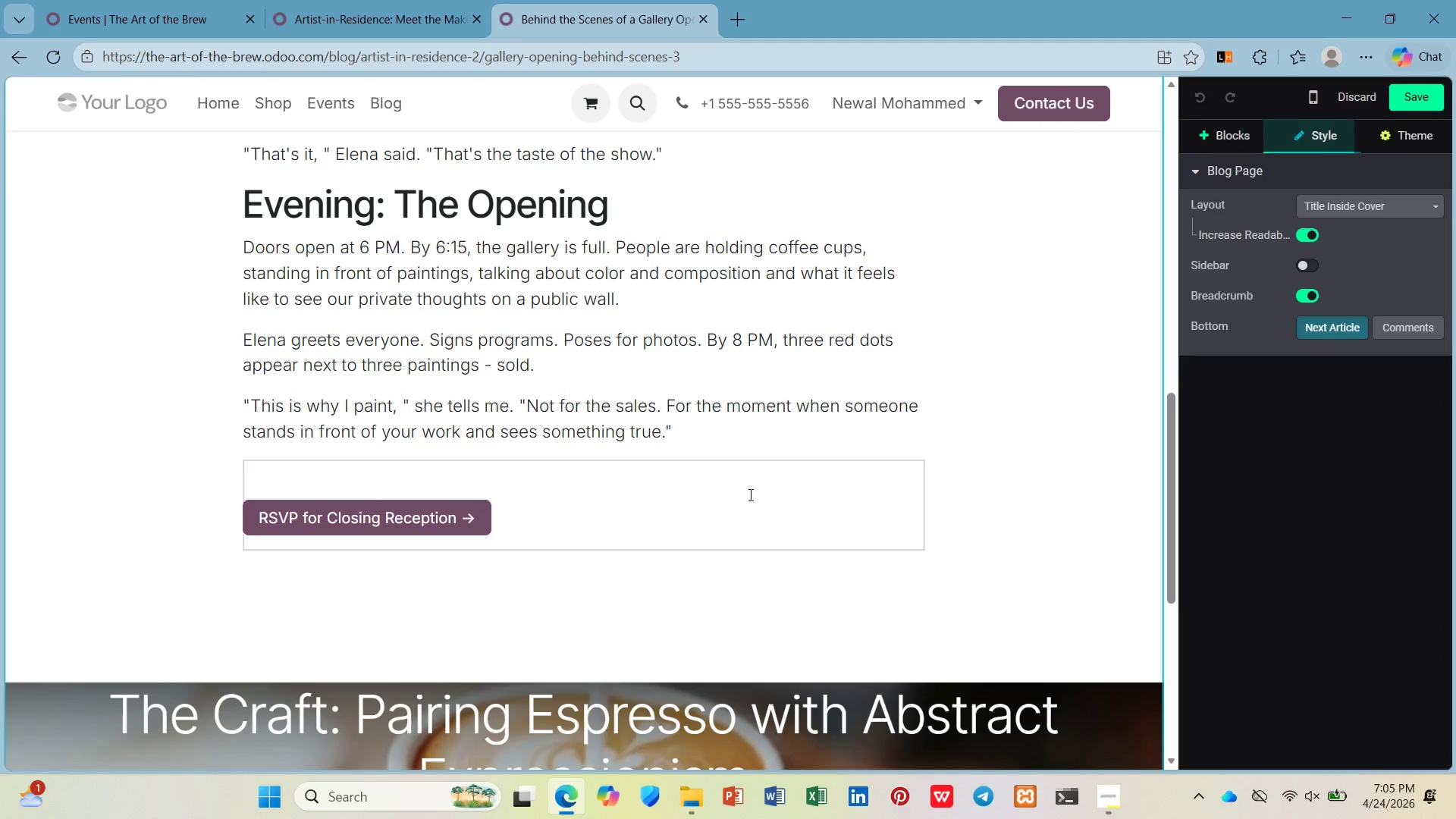 
left_click([735, 501])
 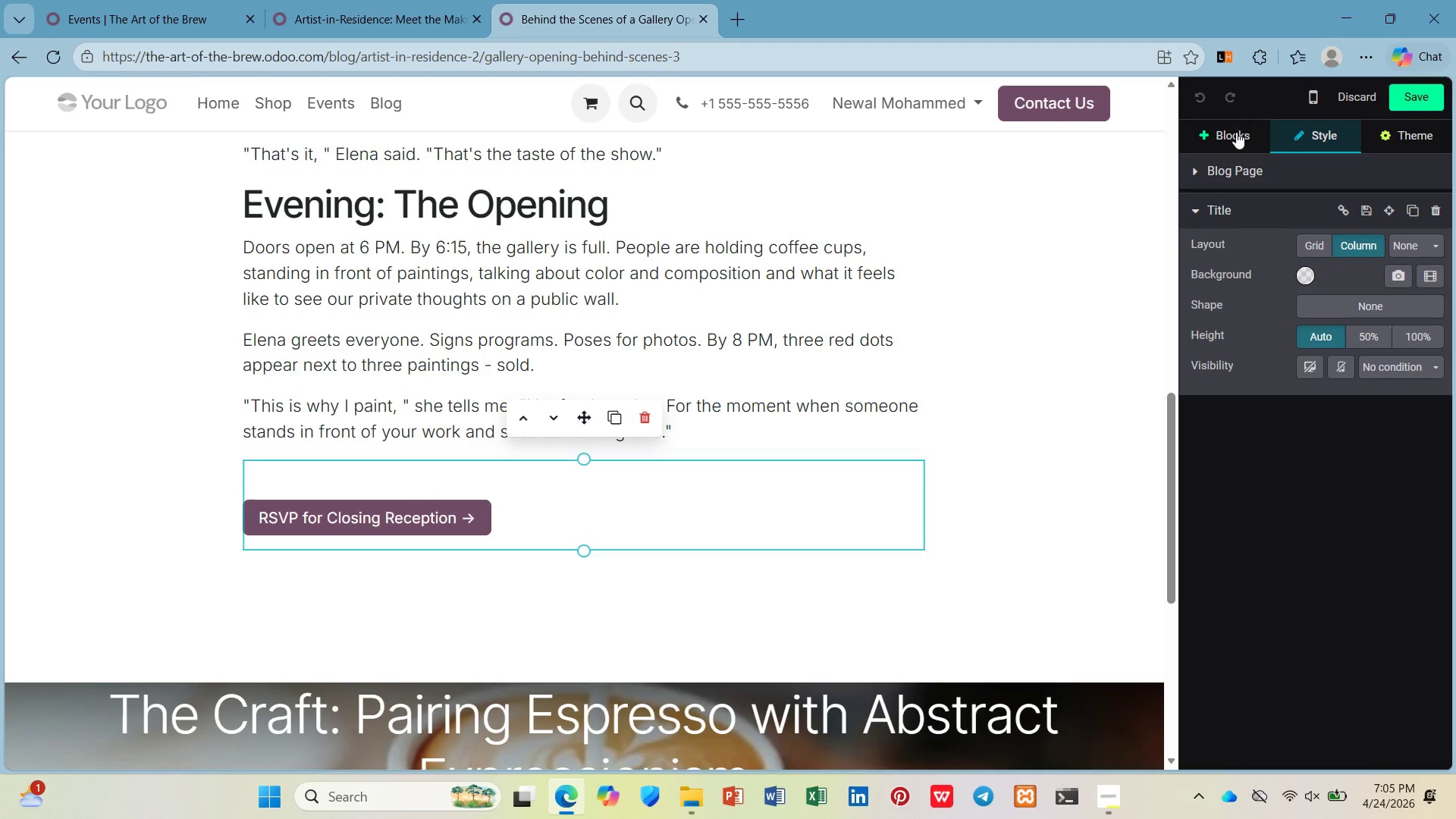 
left_click([1232, 139])
 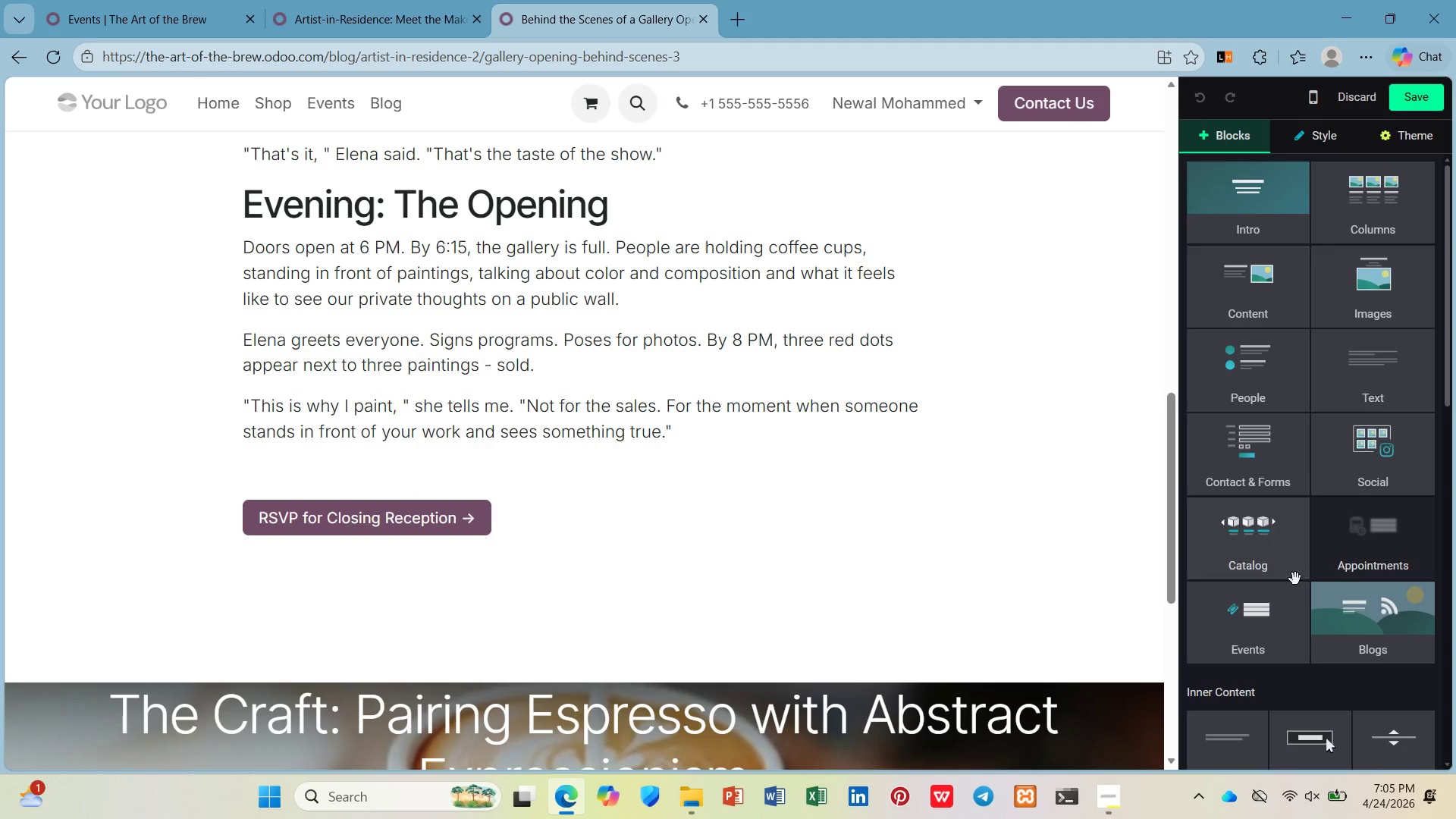 
left_click_drag(start_coordinate=[1278, 614], to_coordinate=[401, 576])
 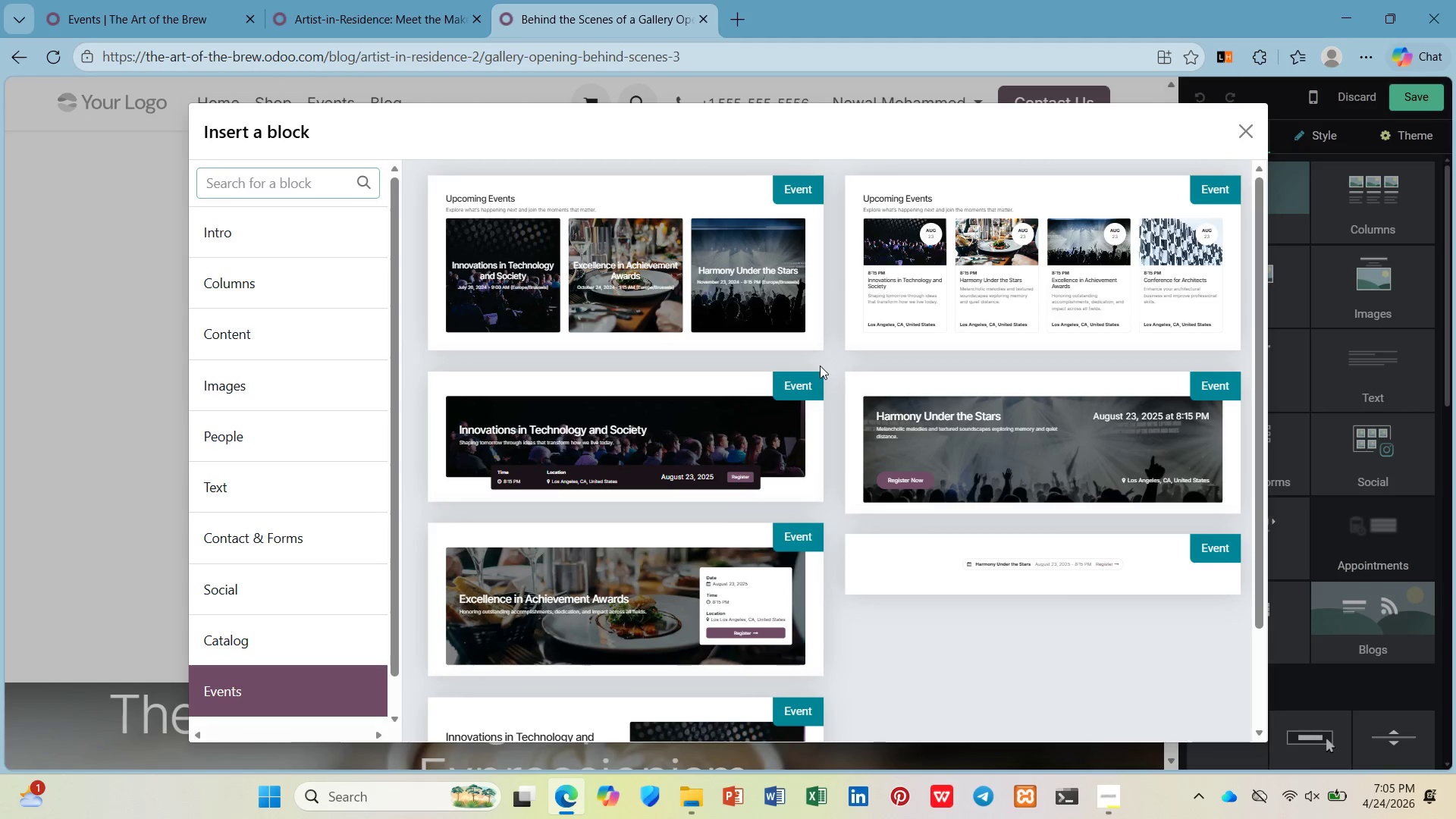 
scroll: coordinate [705, 487], scroll_direction: down, amount: 11.0
 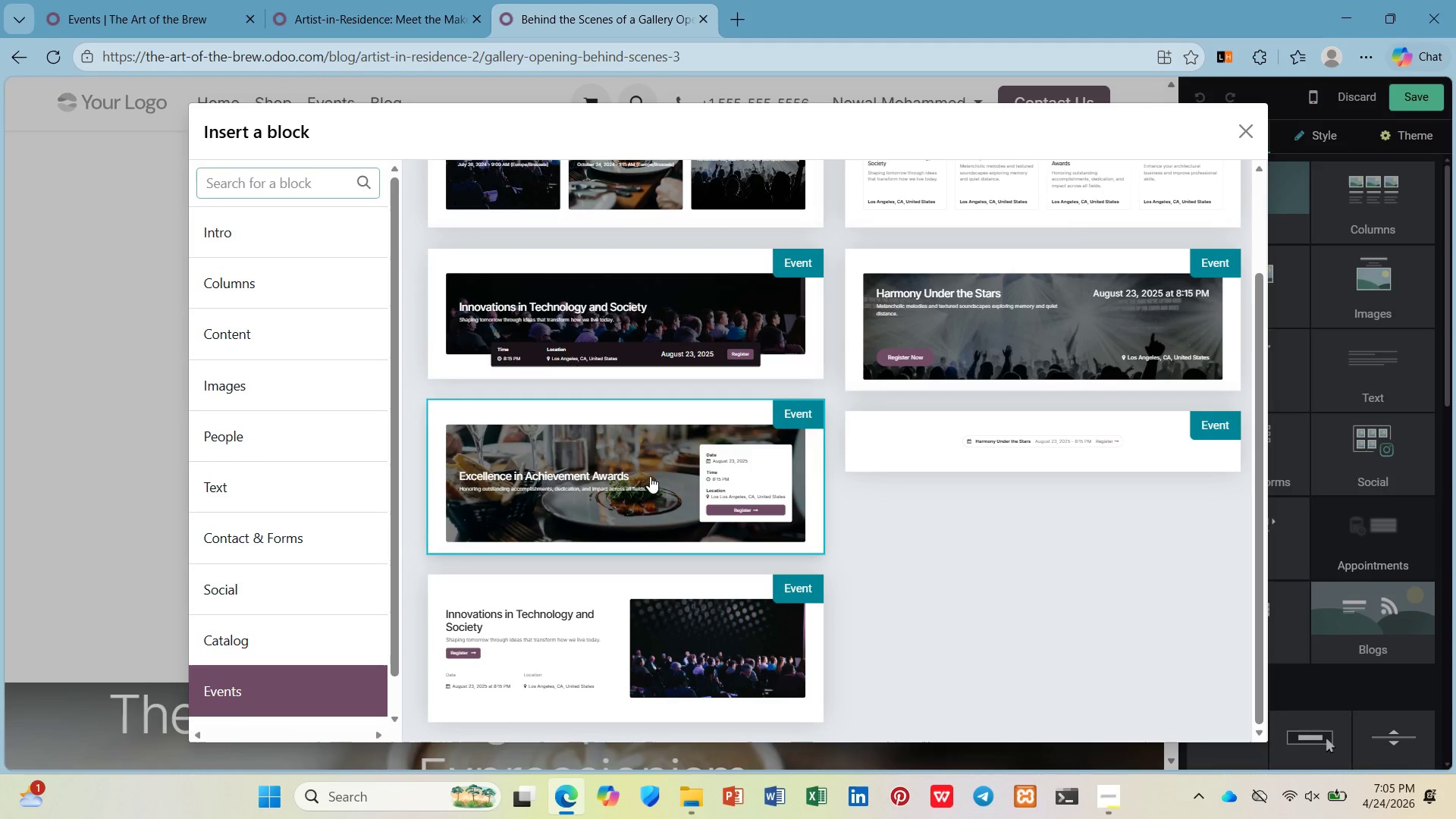 
left_click([650, 476])
 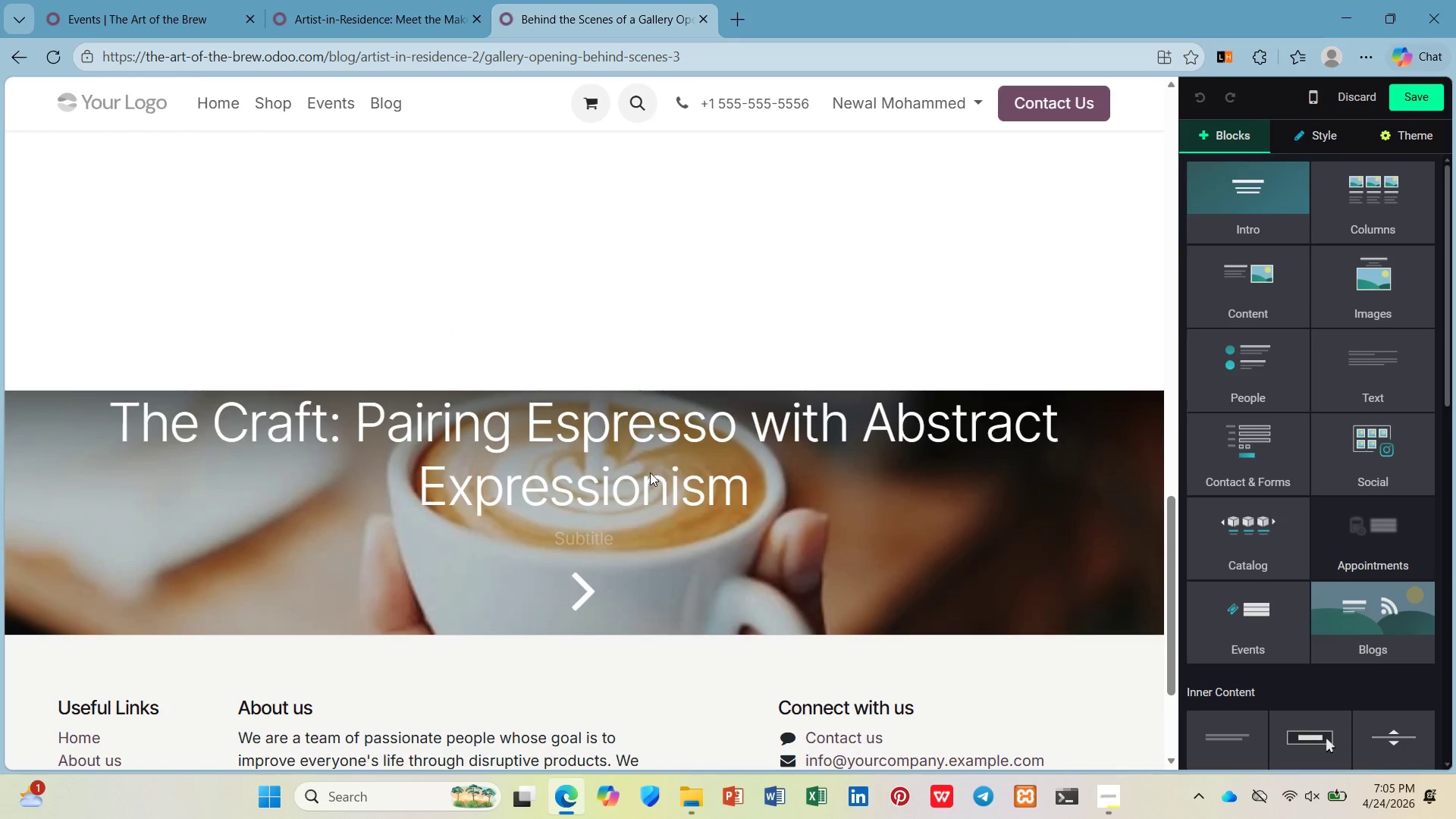 
scroll: coordinate [651, 470], scroll_direction: up, amount: 4.0
 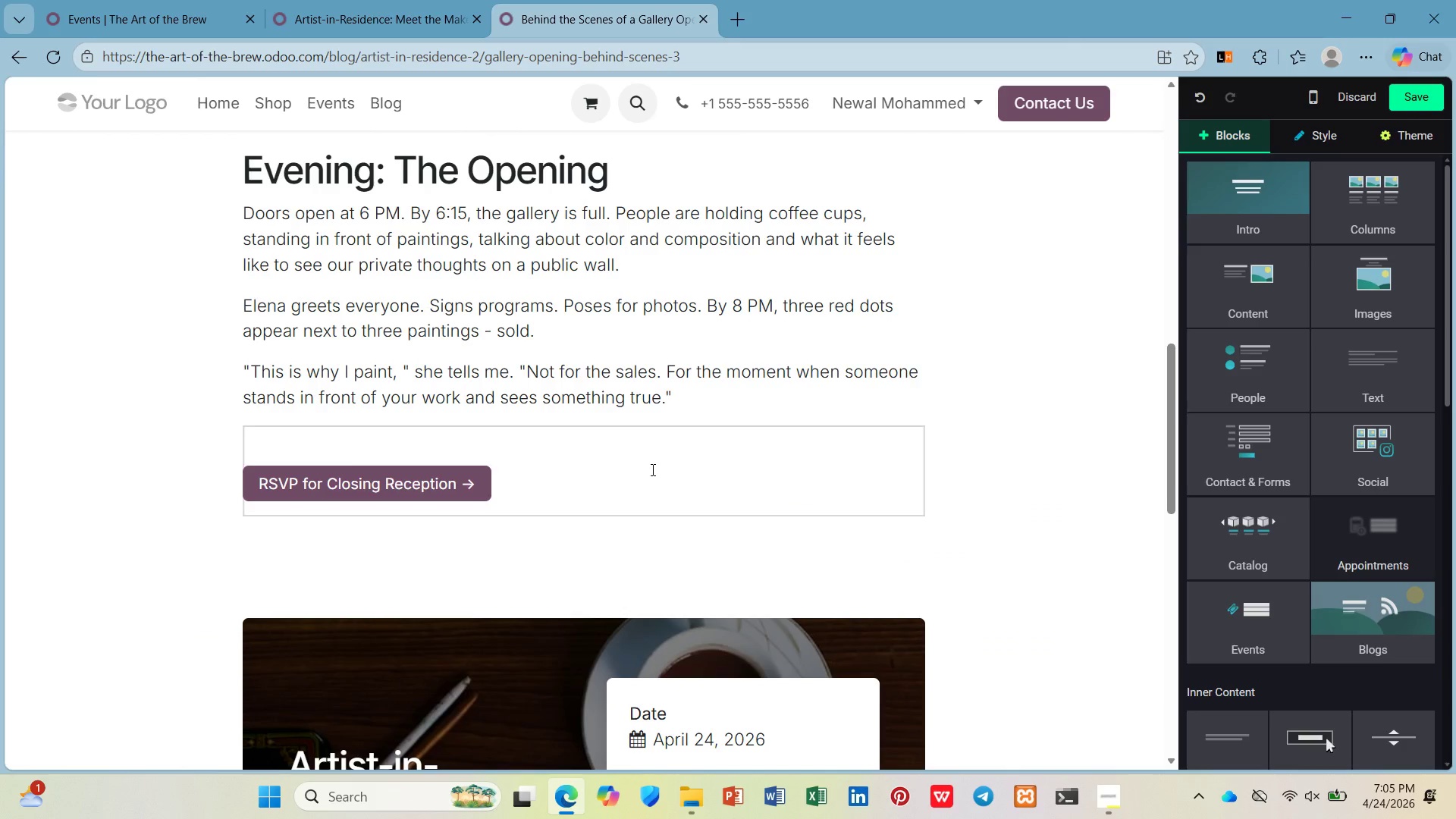 
scroll: coordinate [651, 469], scroll_direction: down, amount: 4.0
 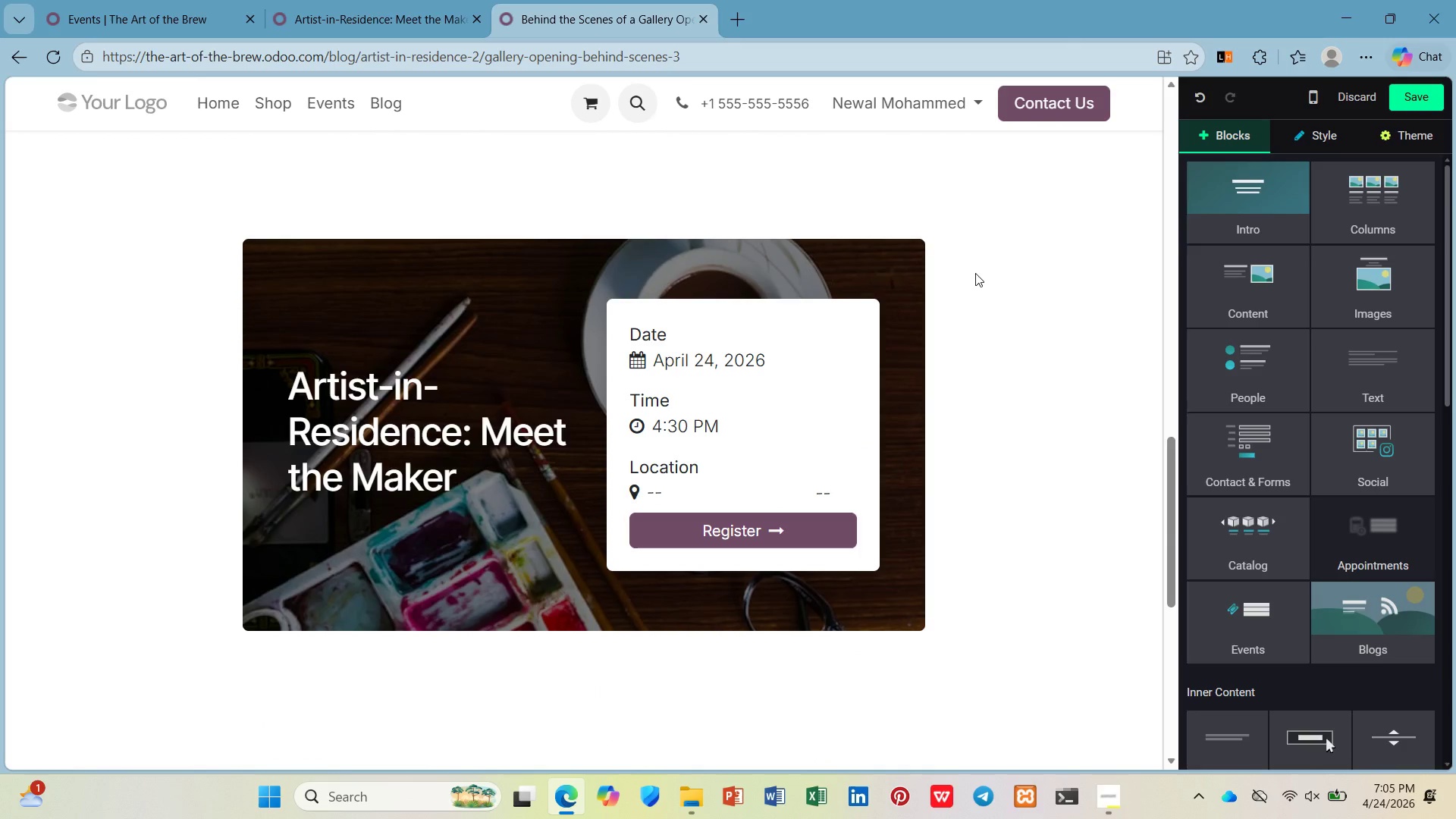 
key(PrintScreen)
 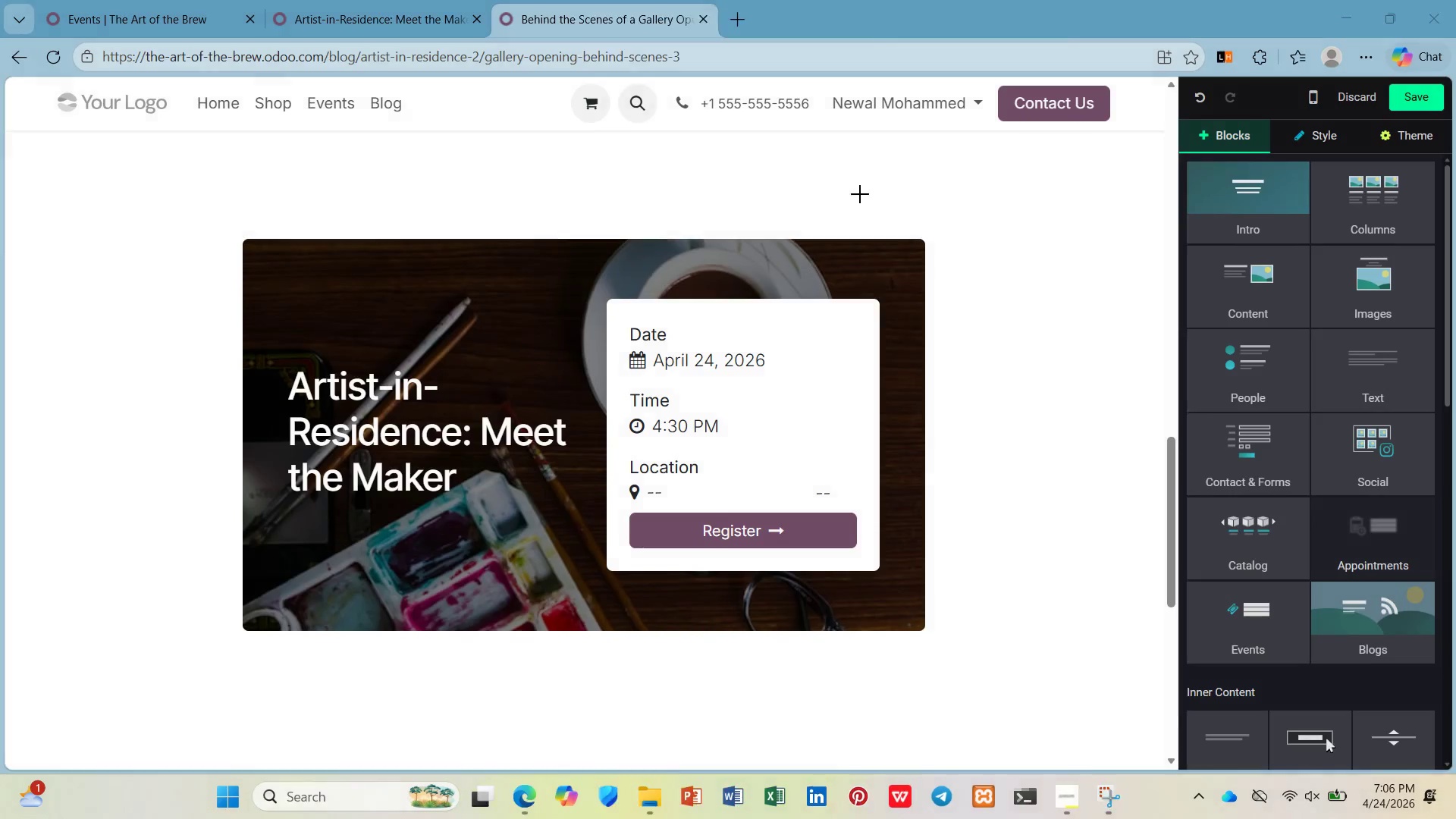 
wait(7.64)
 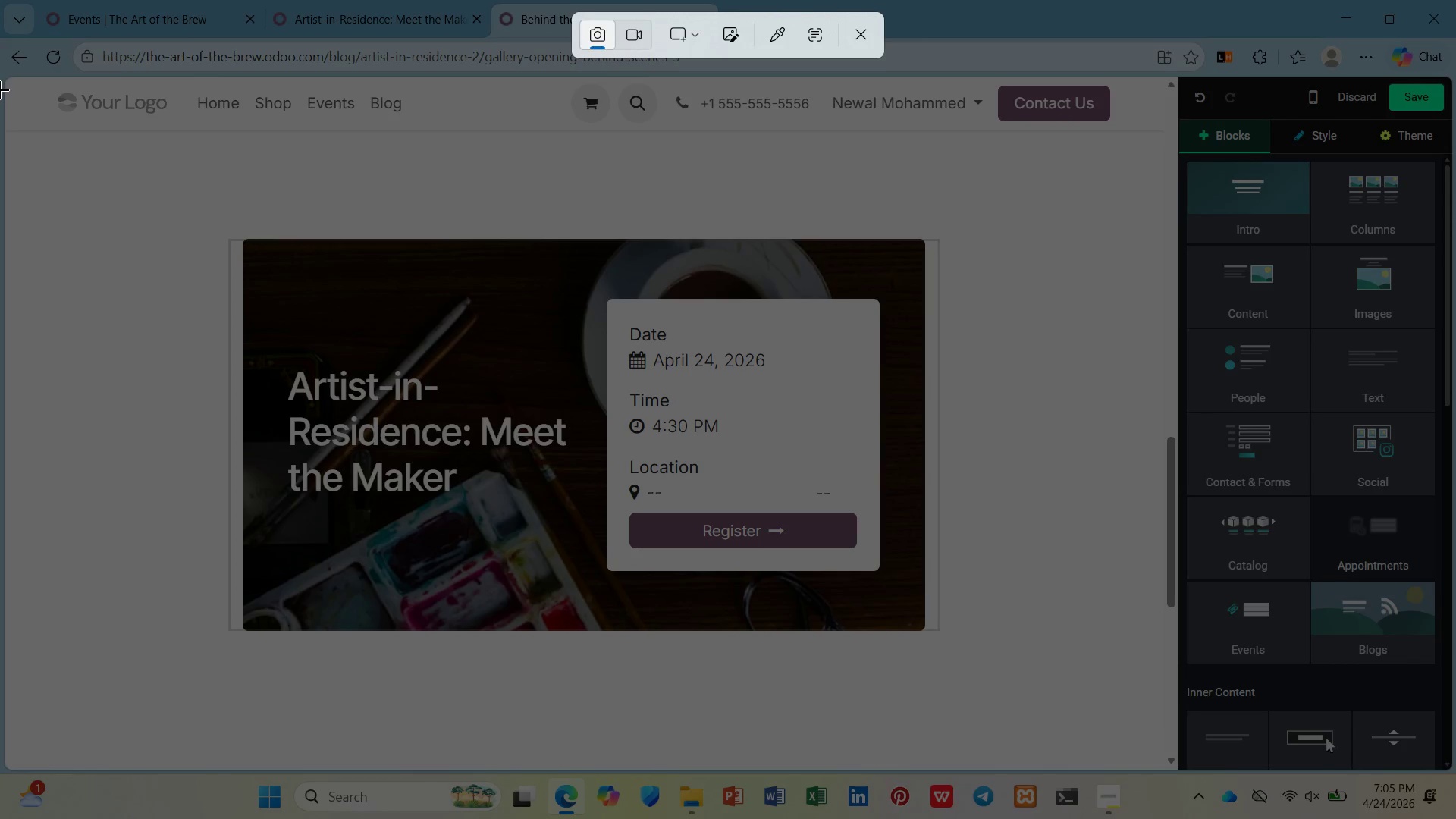 
left_click([743, 223])
 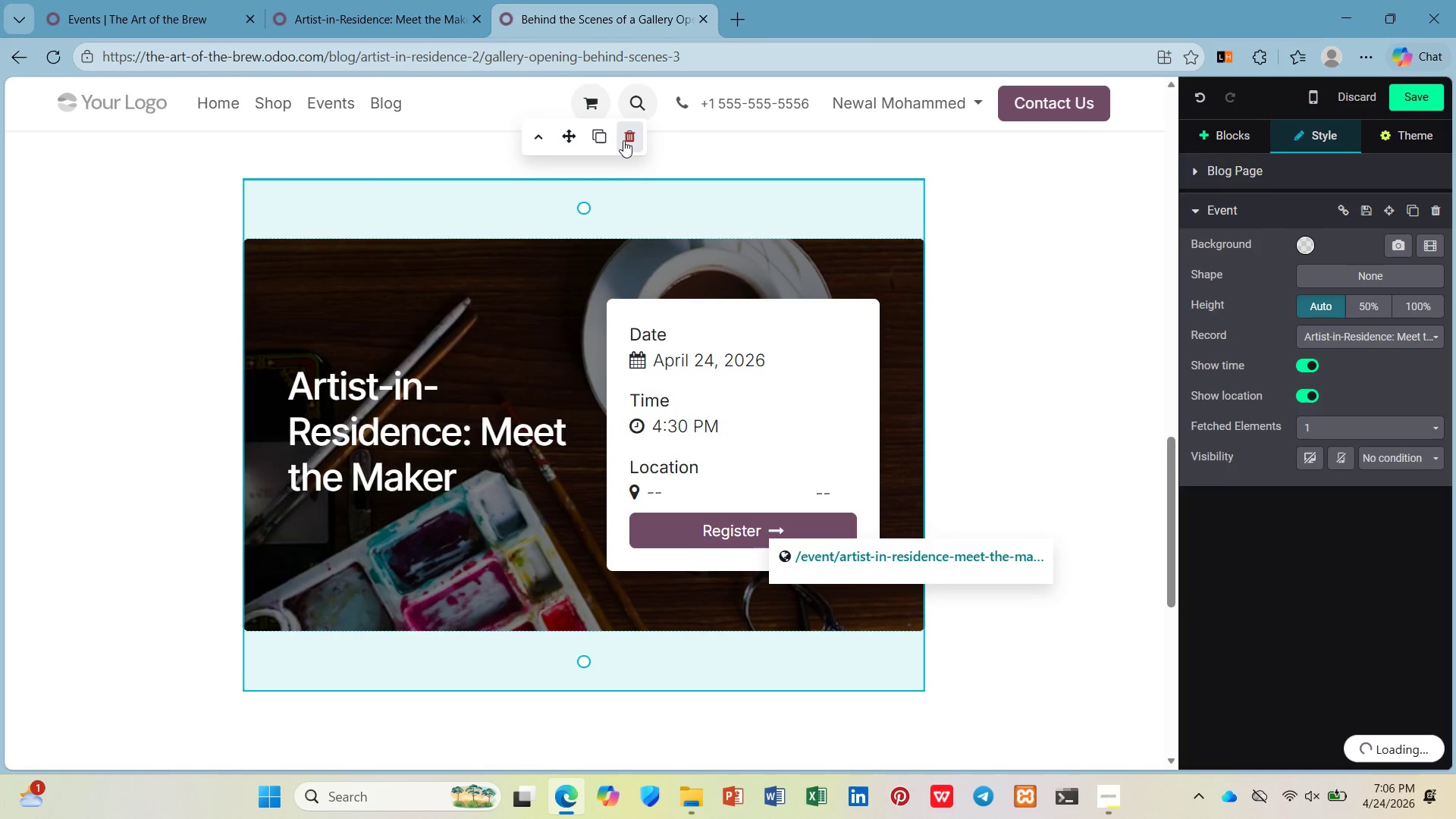 
left_click([623, 140])
 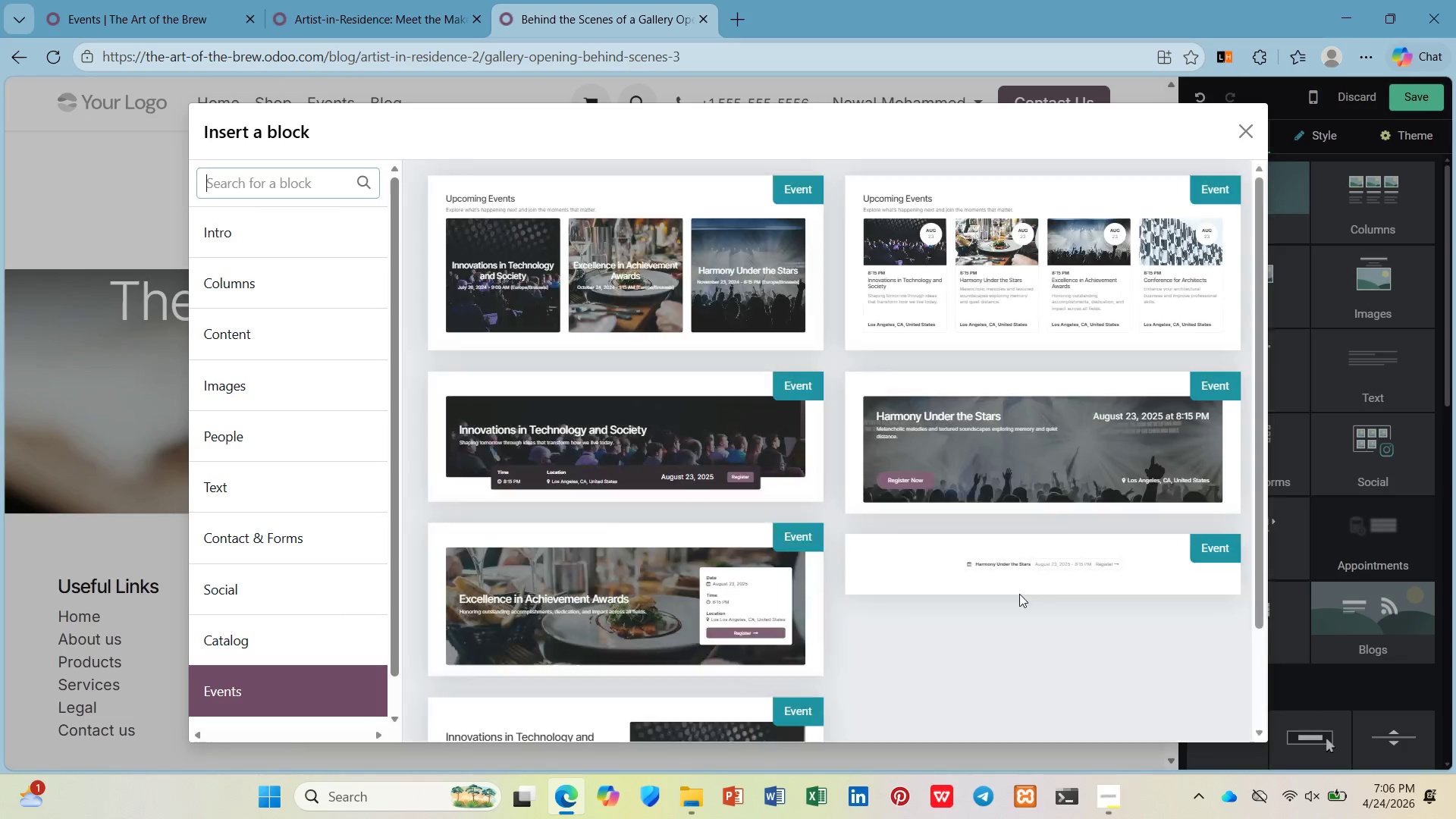 
scroll: coordinate [654, 480], scroll_direction: down, amount: 5.0
 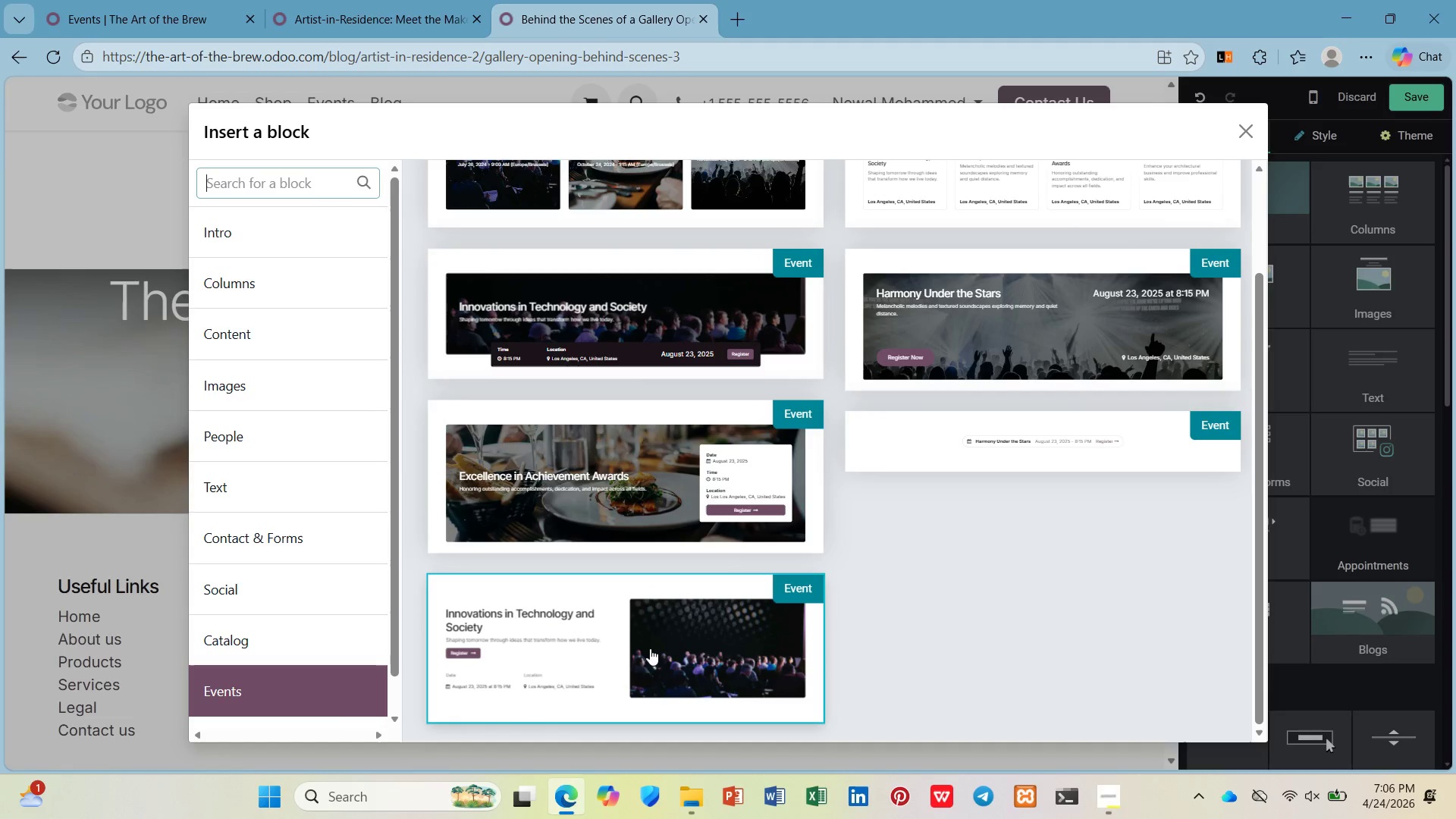 
left_click([648, 650])
 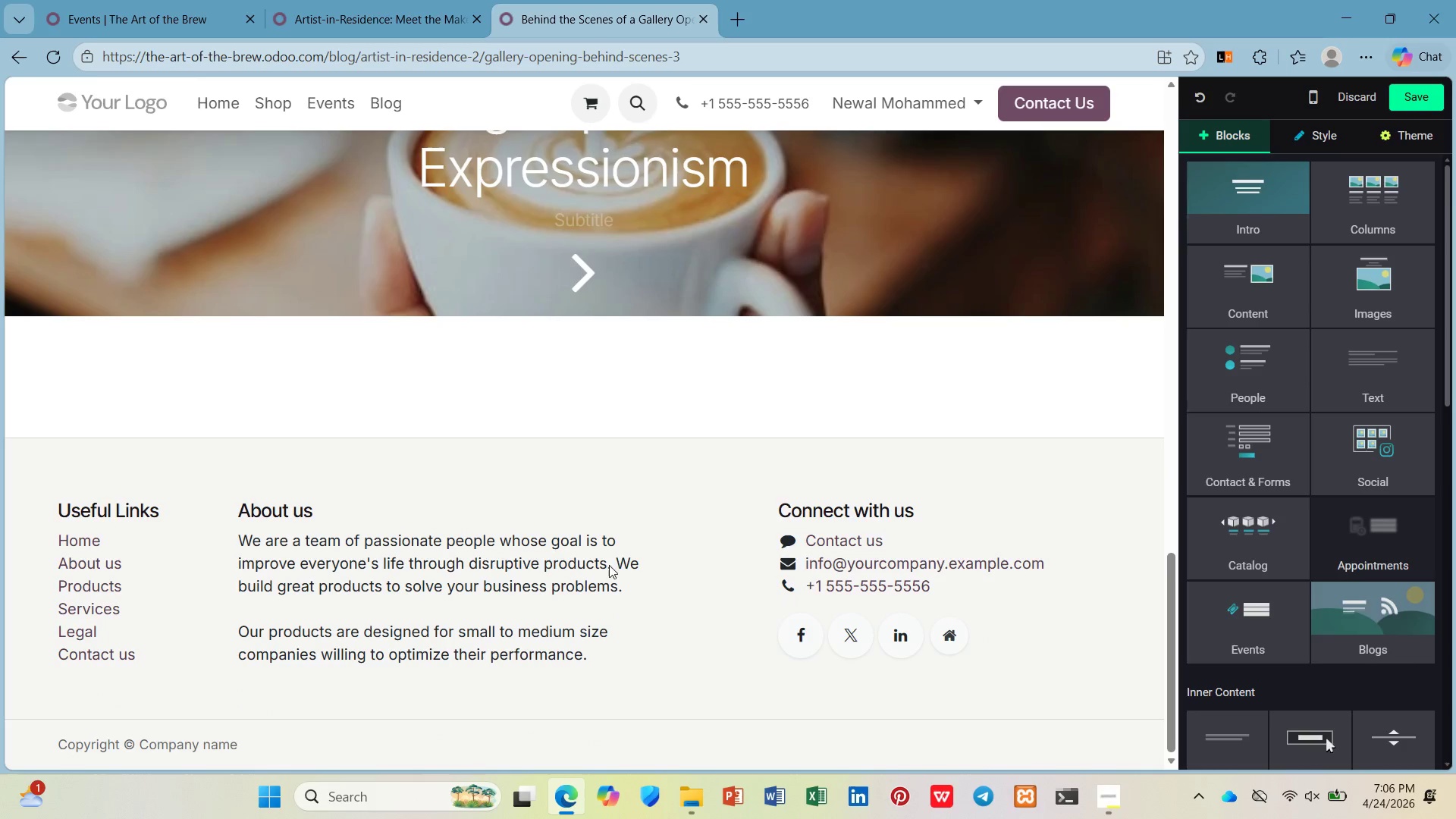 
scroll: coordinate [602, 553], scroll_direction: up, amount: 8.0
 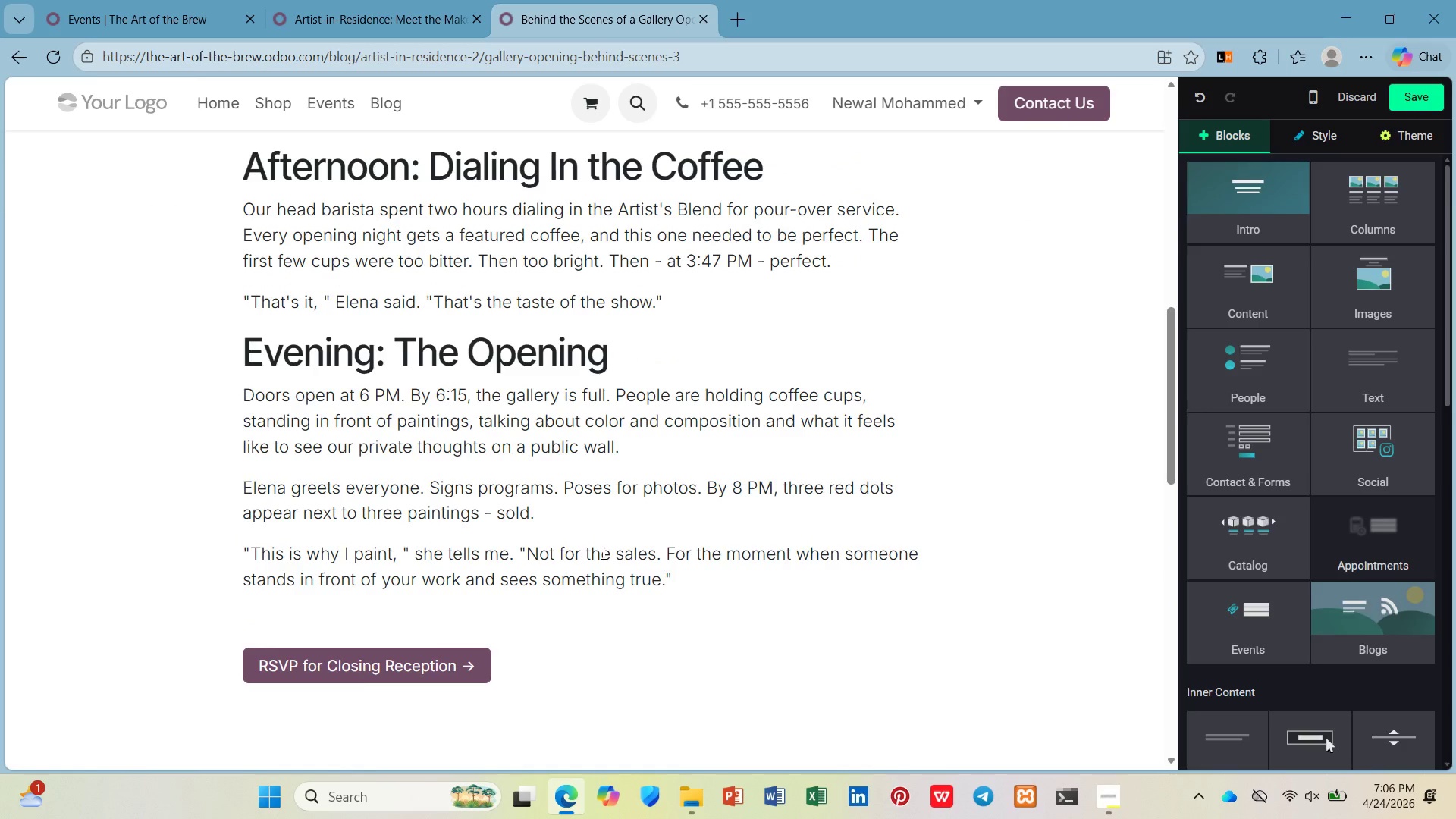 
scroll: coordinate [602, 553], scroll_direction: down, amount: 3.0
 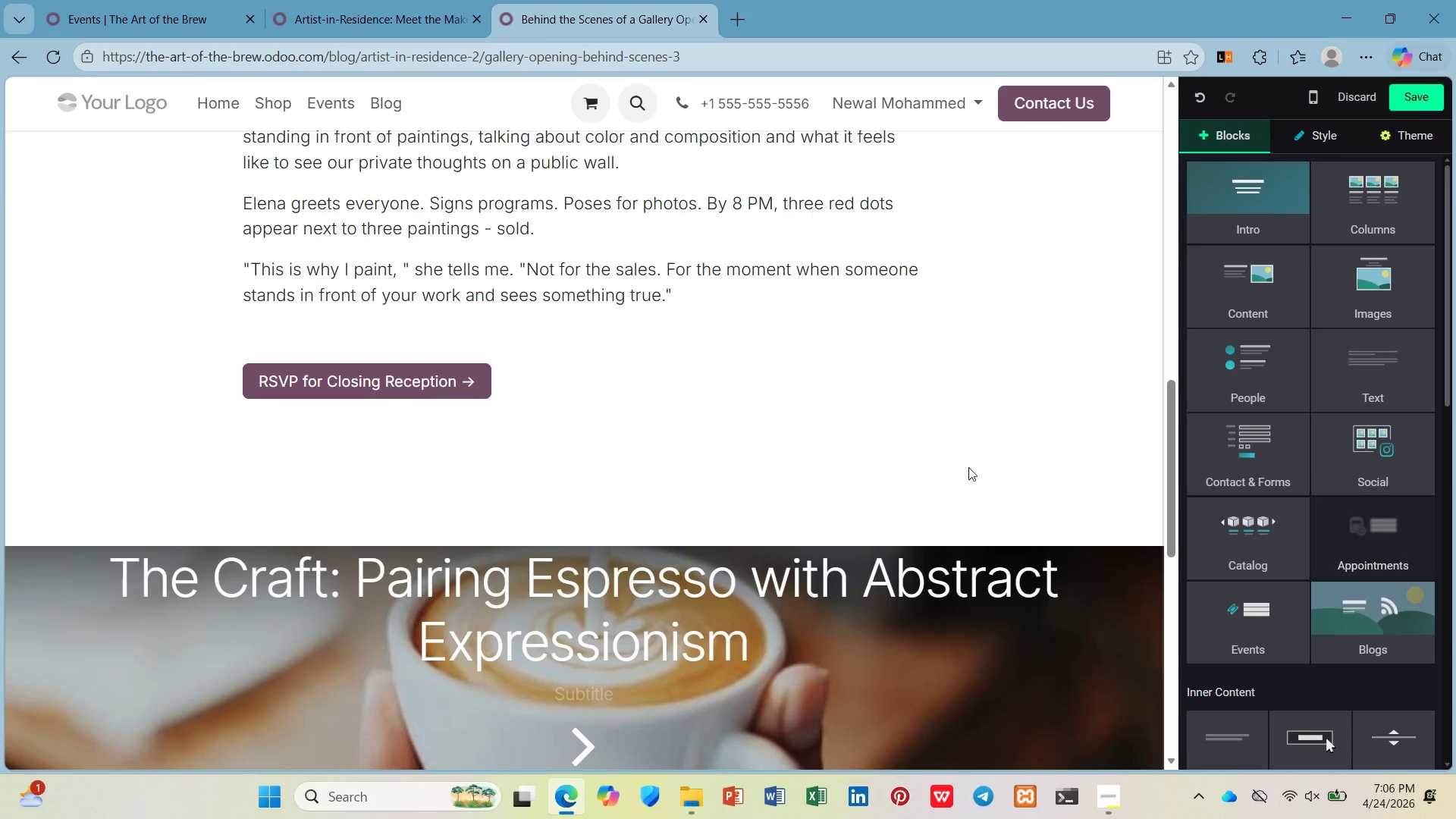 
scroll: coordinate [802, 451], scroll_direction: up, amount: 15.0
 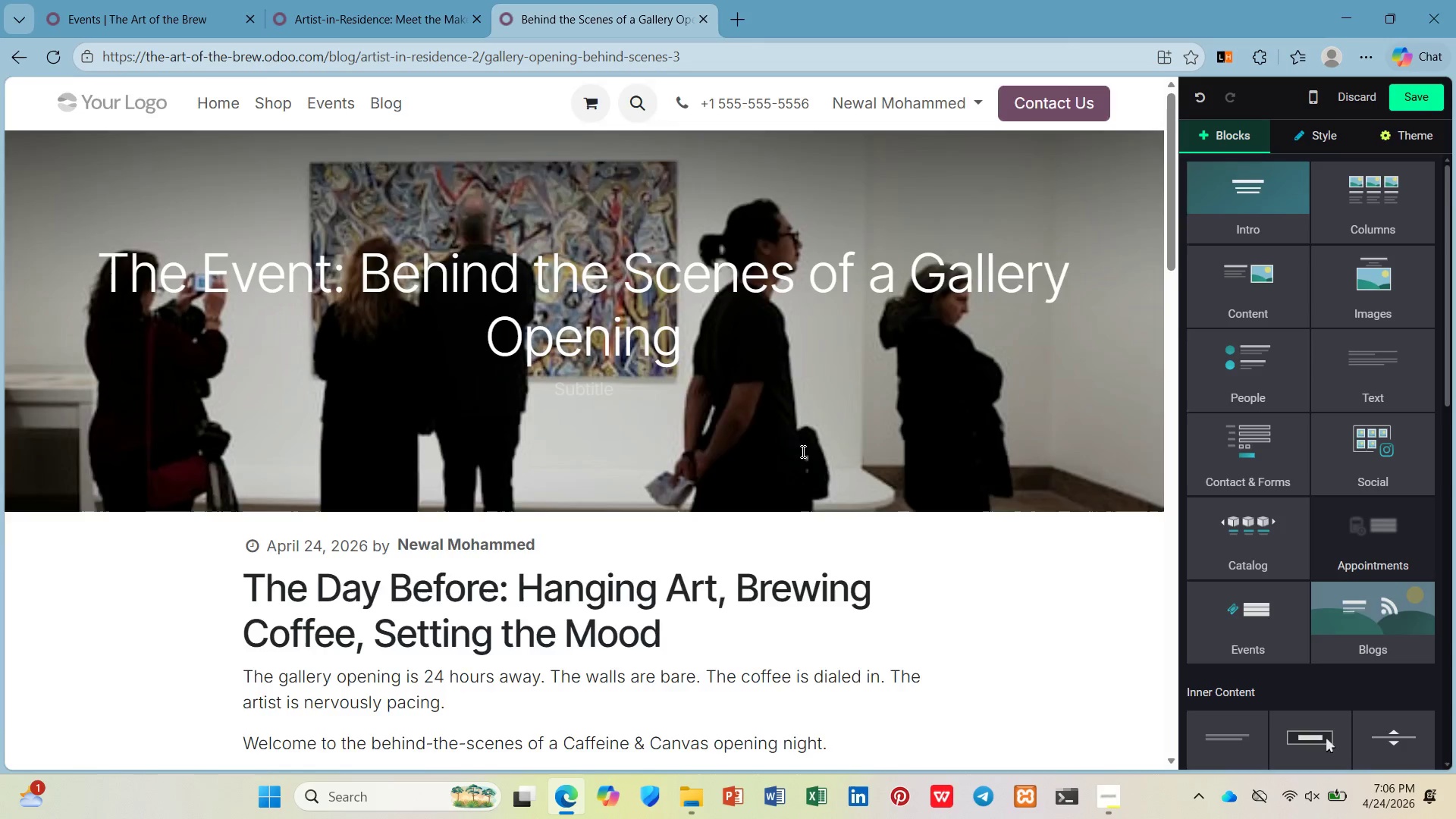 
scroll: coordinate [802, 451], scroll_direction: down, amount: 15.0
 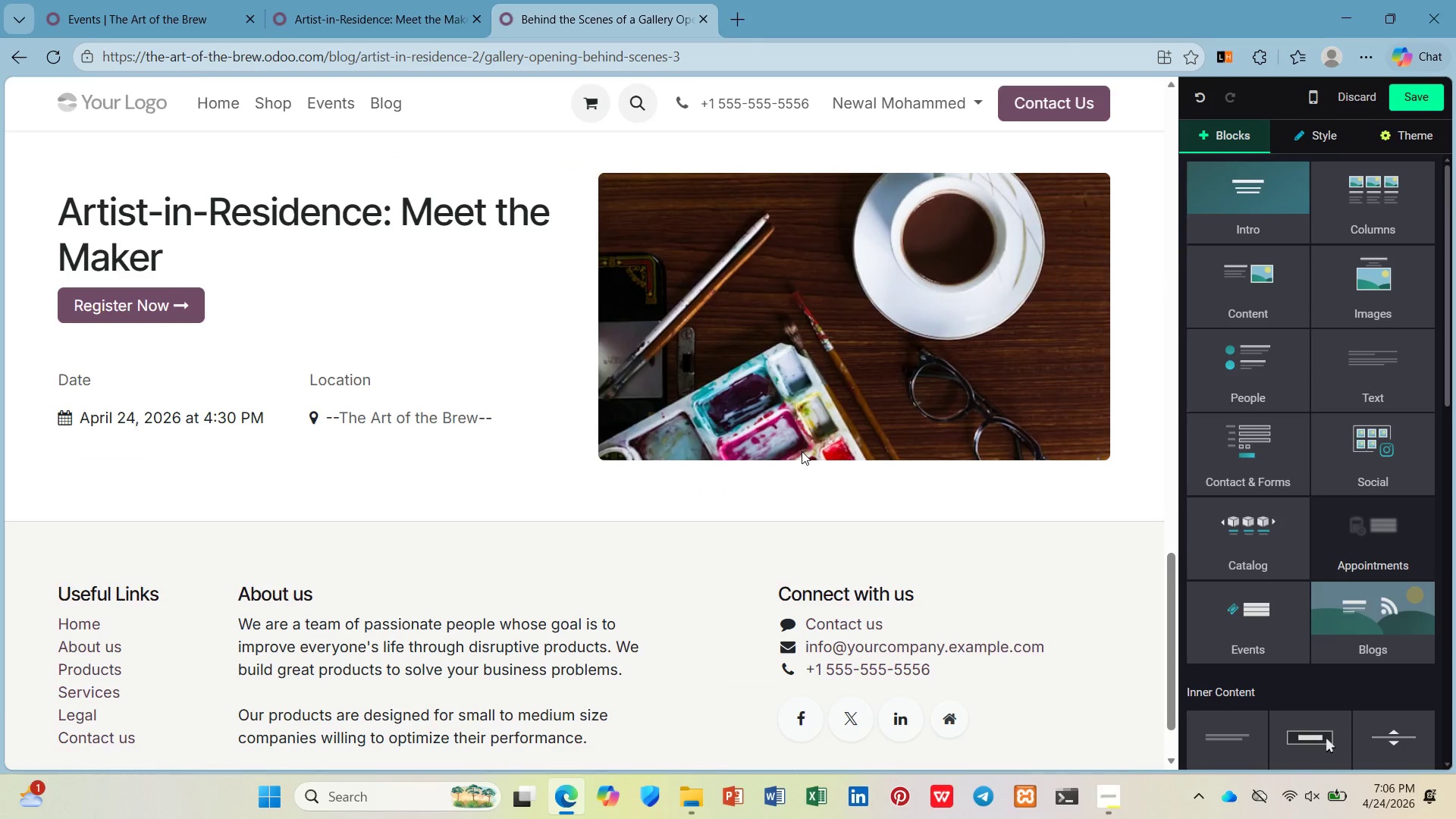 
key(Control+Z)
 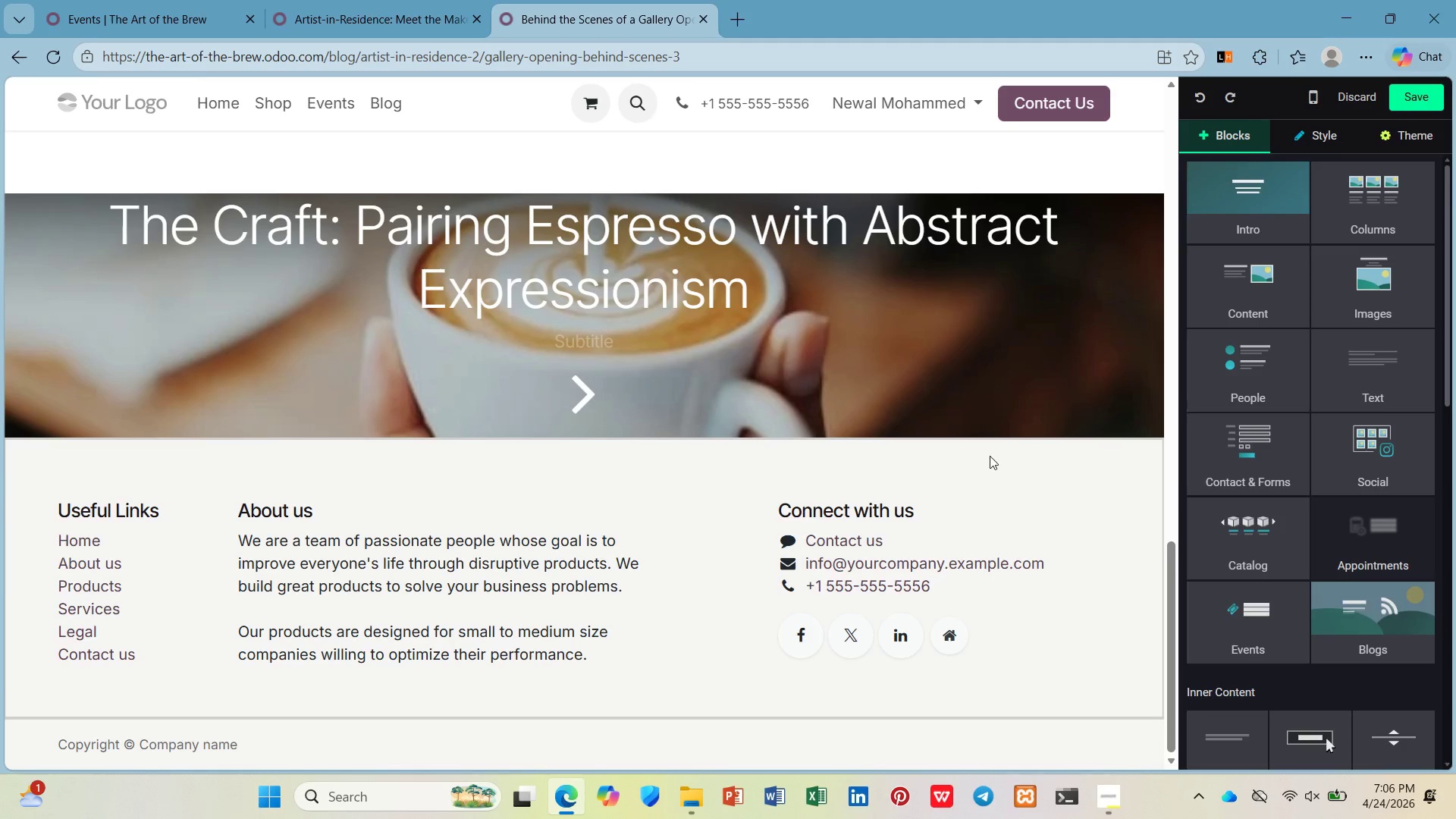 
scroll: coordinate [970, 457], scroll_direction: up, amount: 3.0
 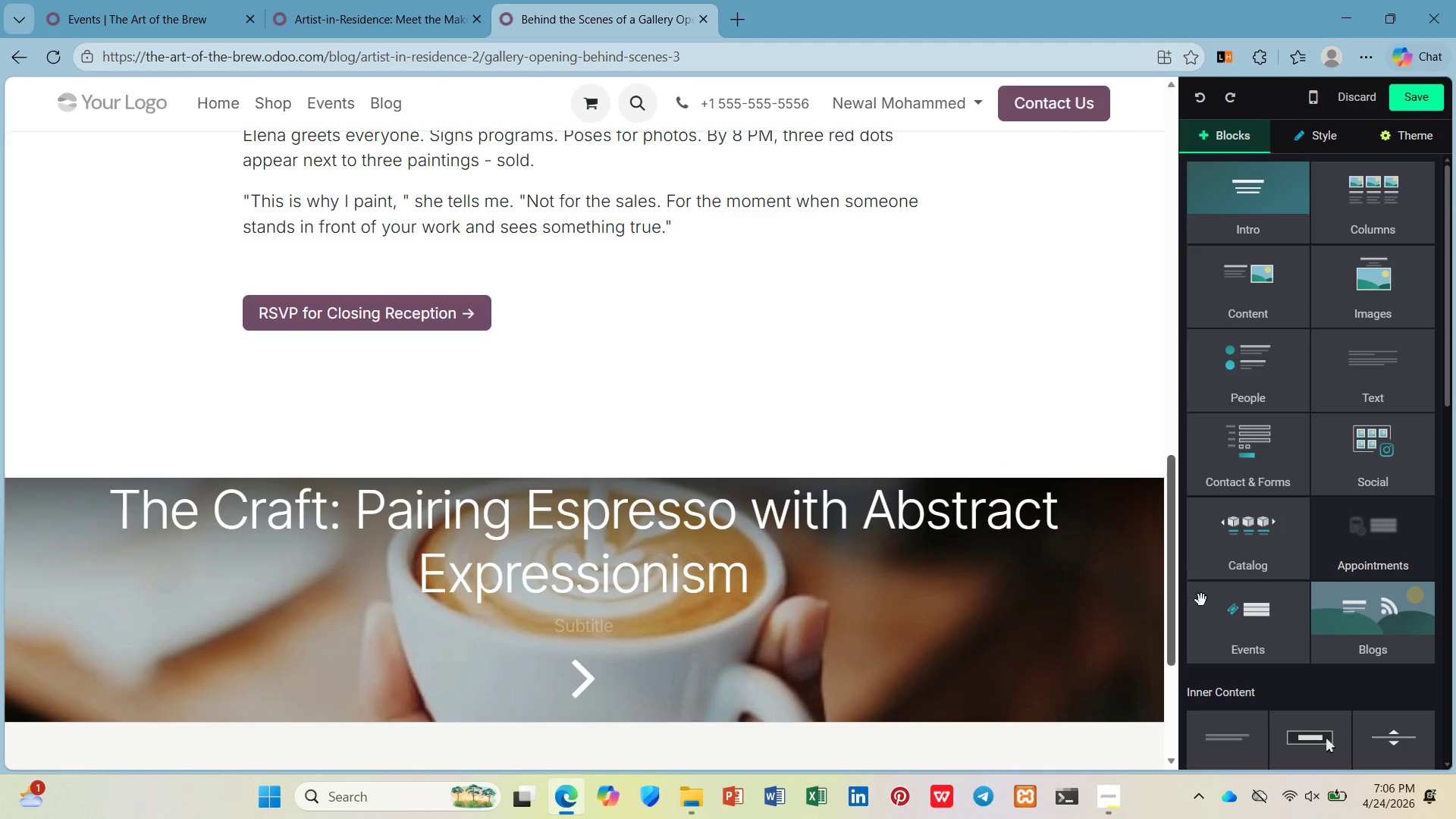 
left_click_drag(start_coordinate=[1252, 623], to_coordinate=[364, 395])
 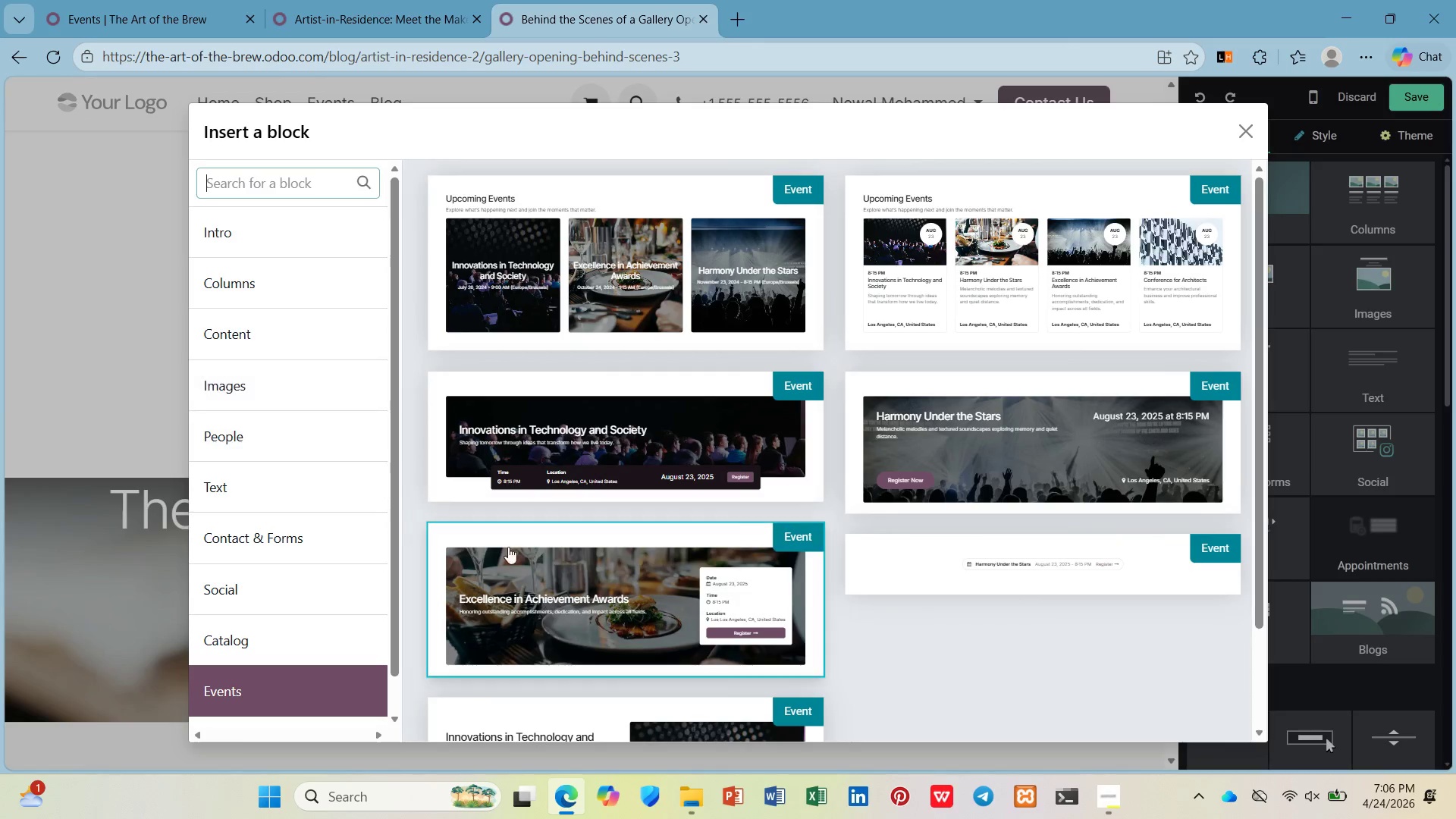 
scroll: coordinate [538, 548], scroll_direction: down, amount: 5.0
 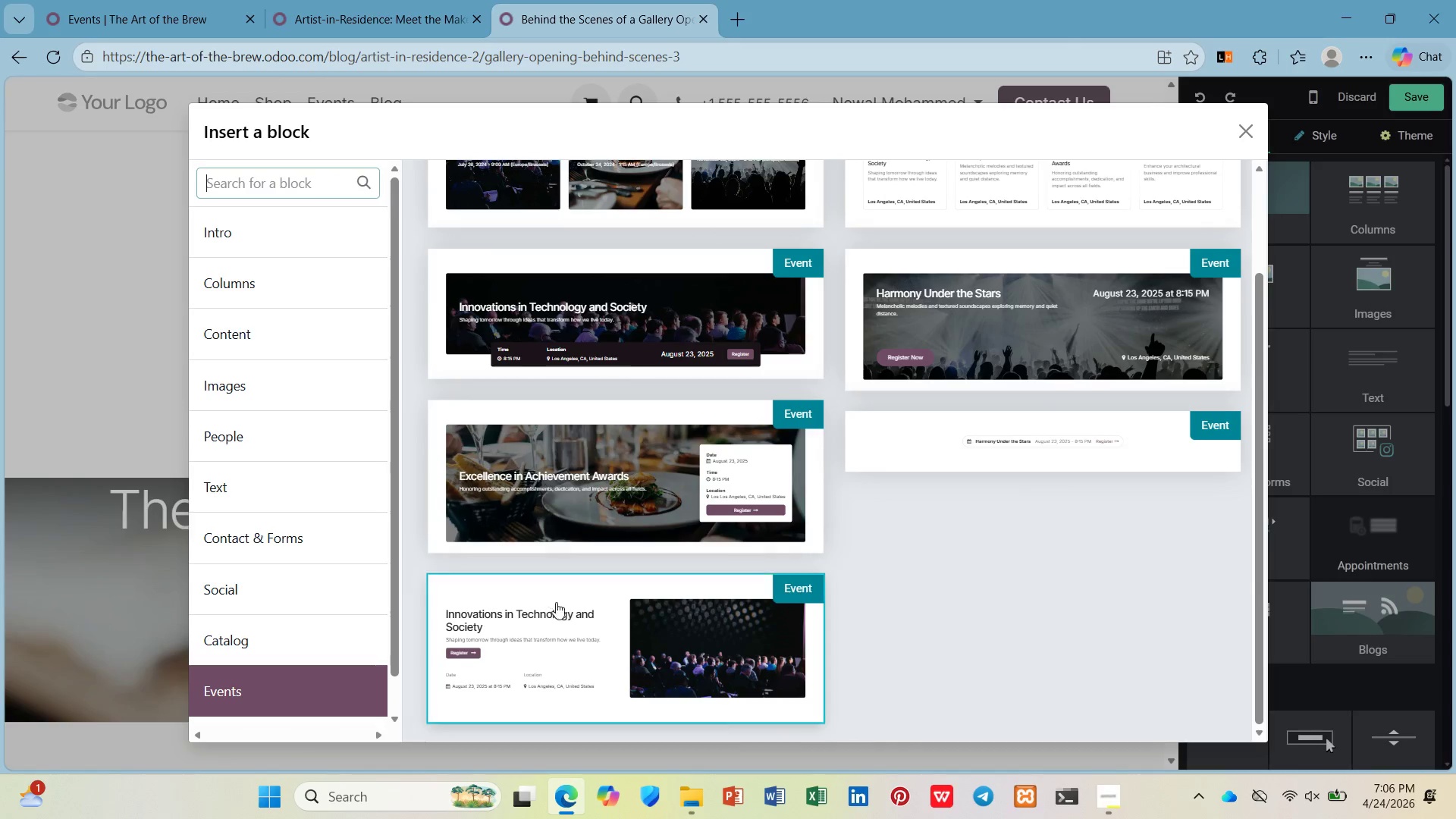 
left_click([557, 606])
 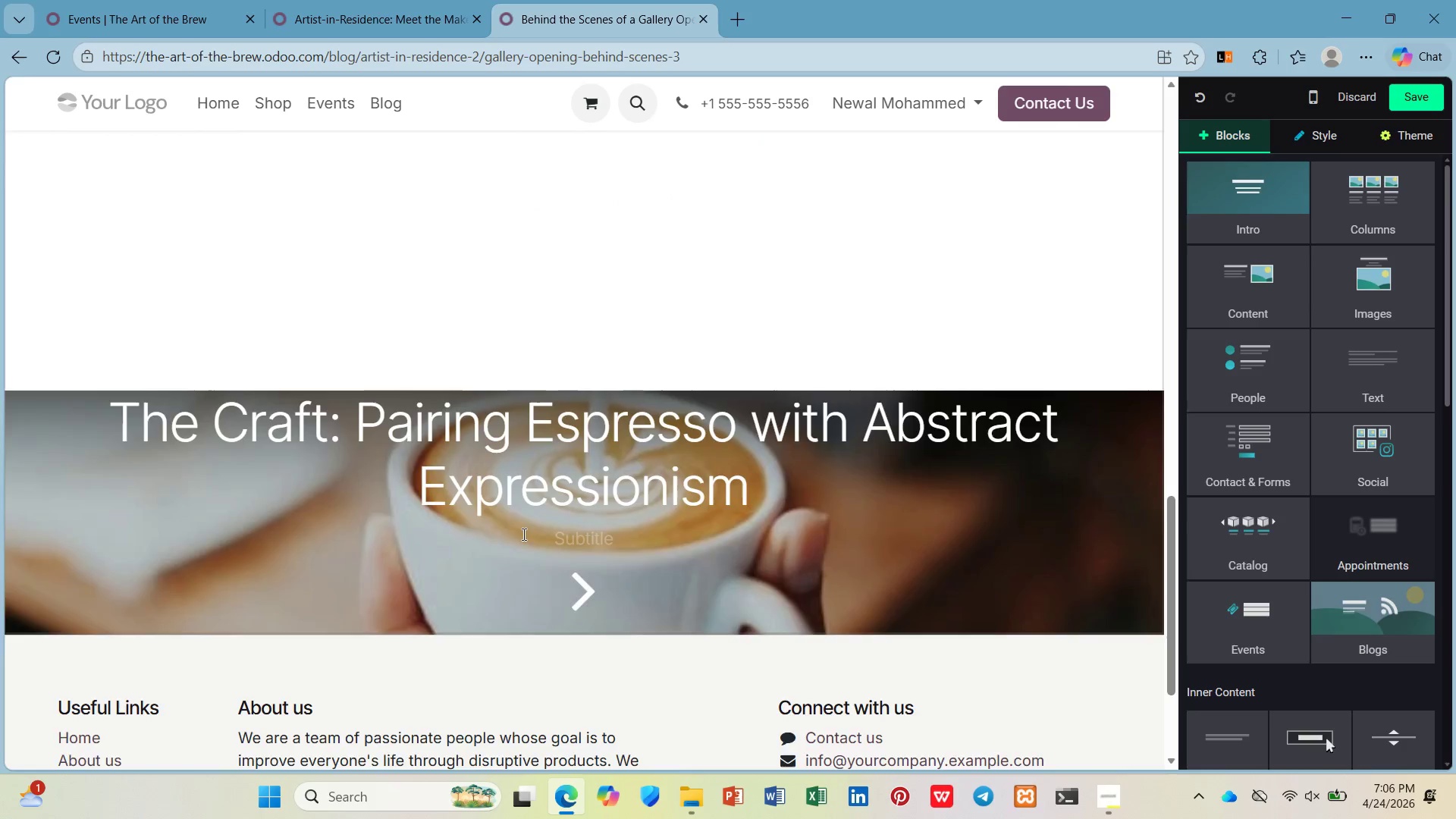 
scroll: coordinate [519, 530], scroll_direction: down, amount: 1.0
 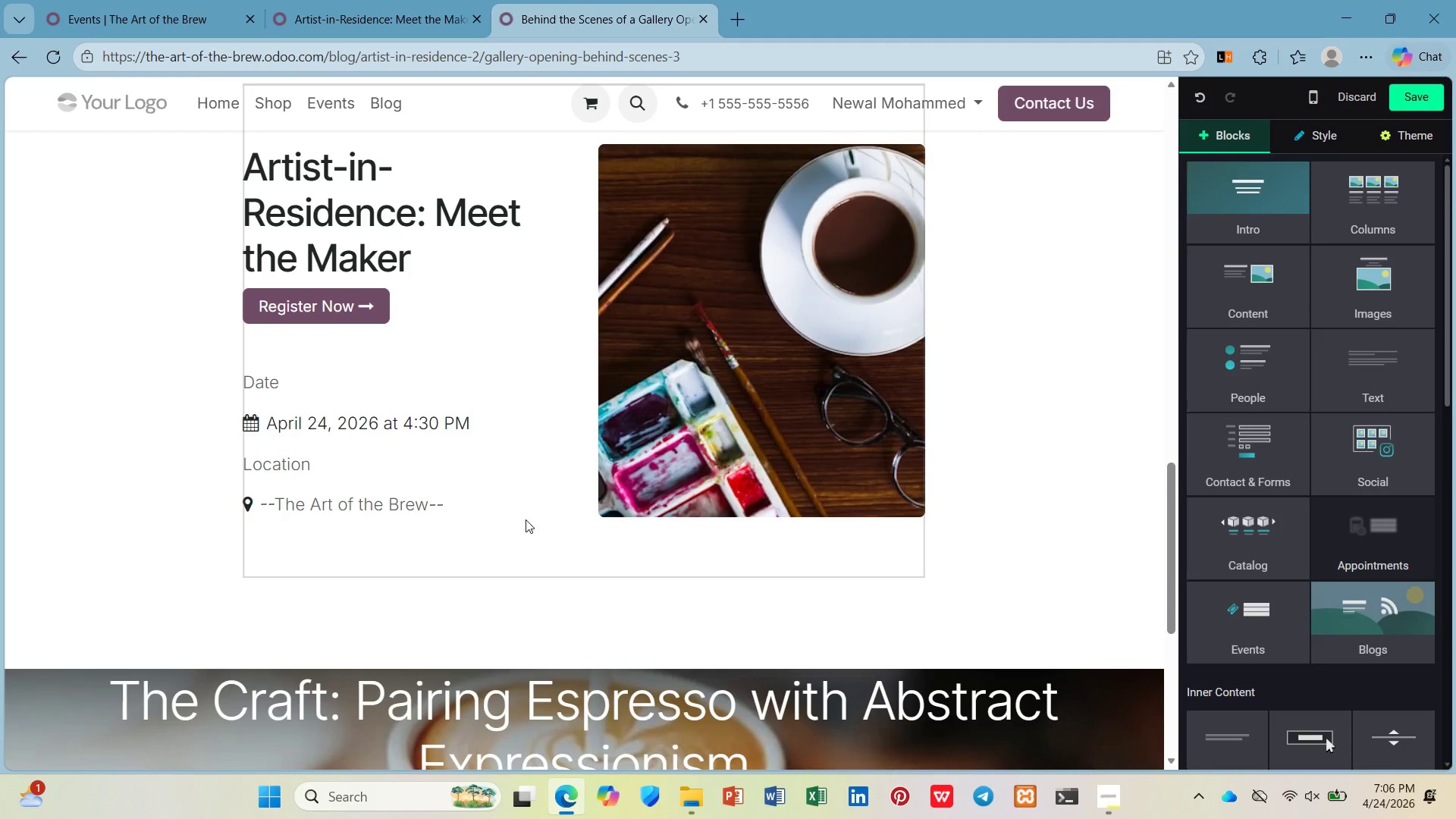 
scroll: coordinate [531, 516], scroll_direction: up, amount: 1.0
 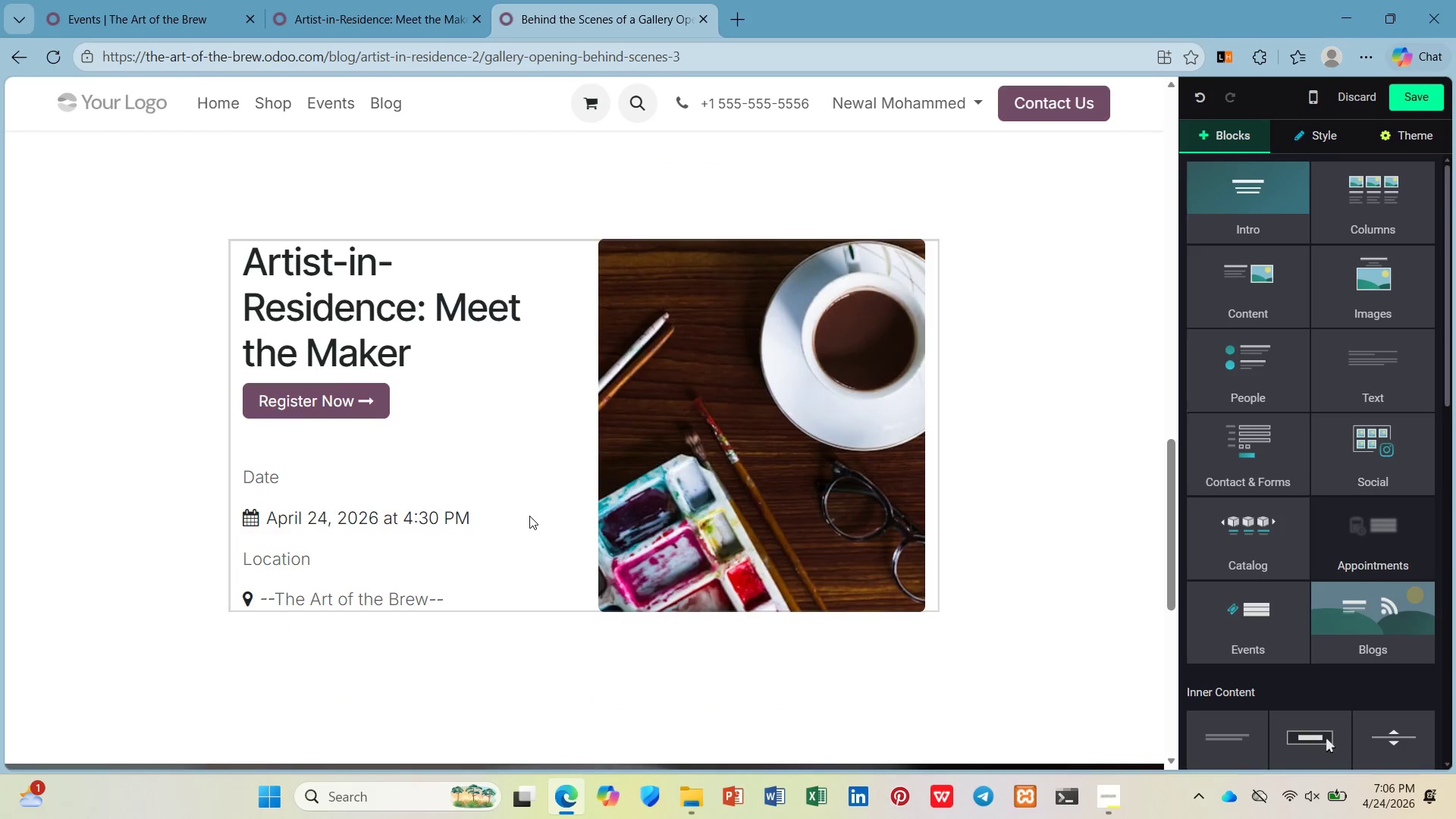 
key(Equal)
 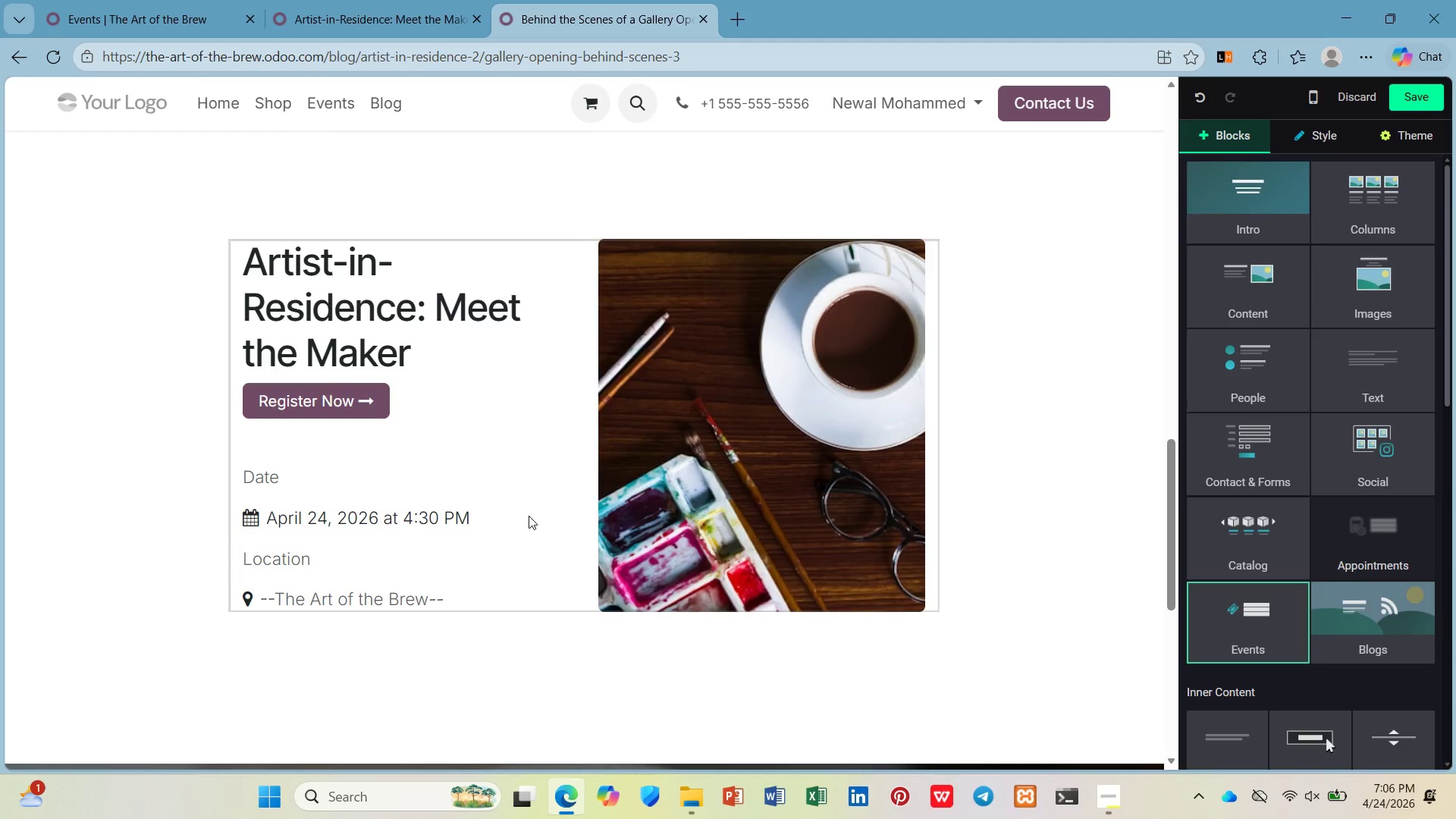 
key(PrintScreen)
 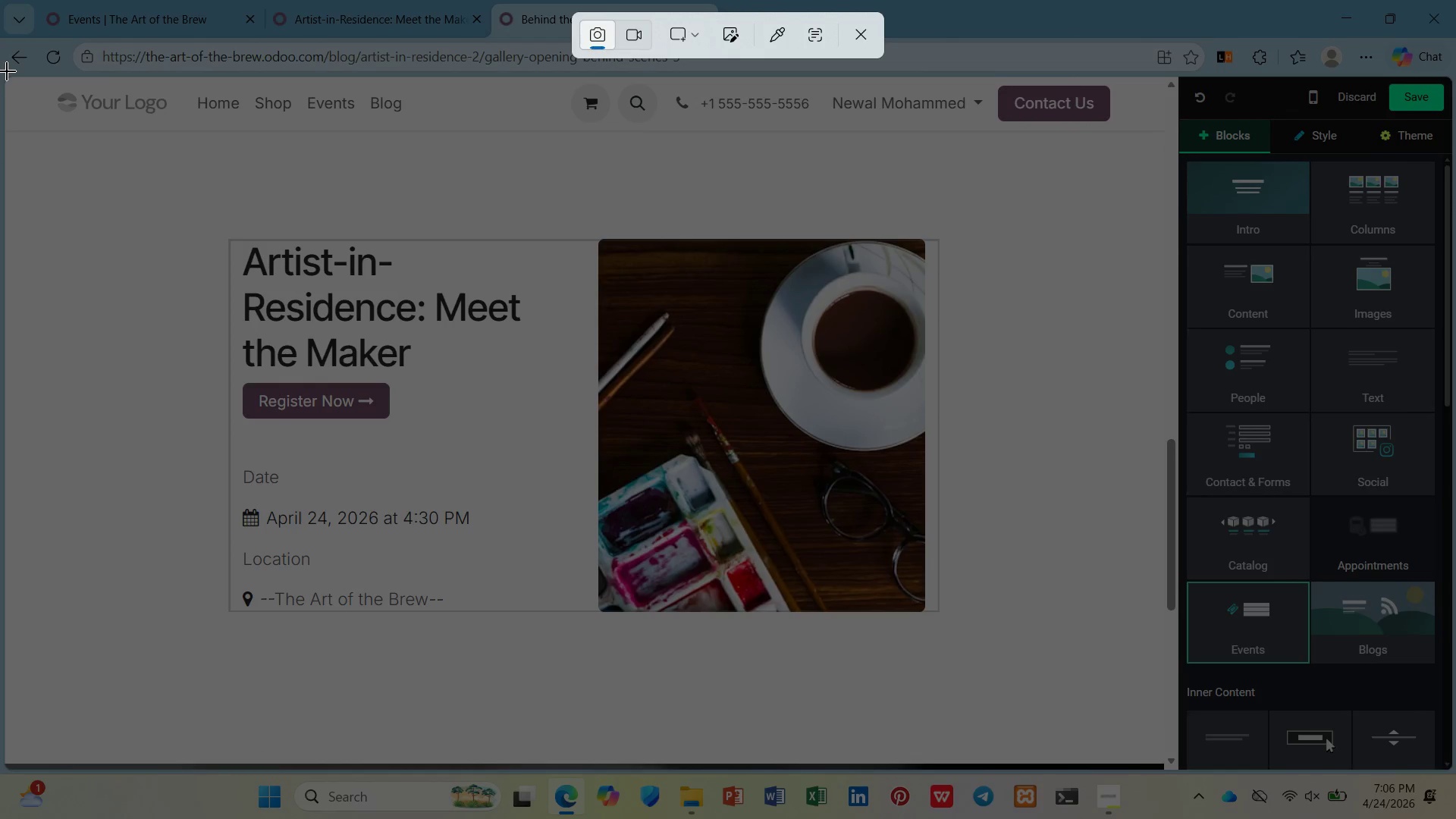 
left_click_drag(start_coordinate=[7, 74], to_coordinate=[1455, 768])
 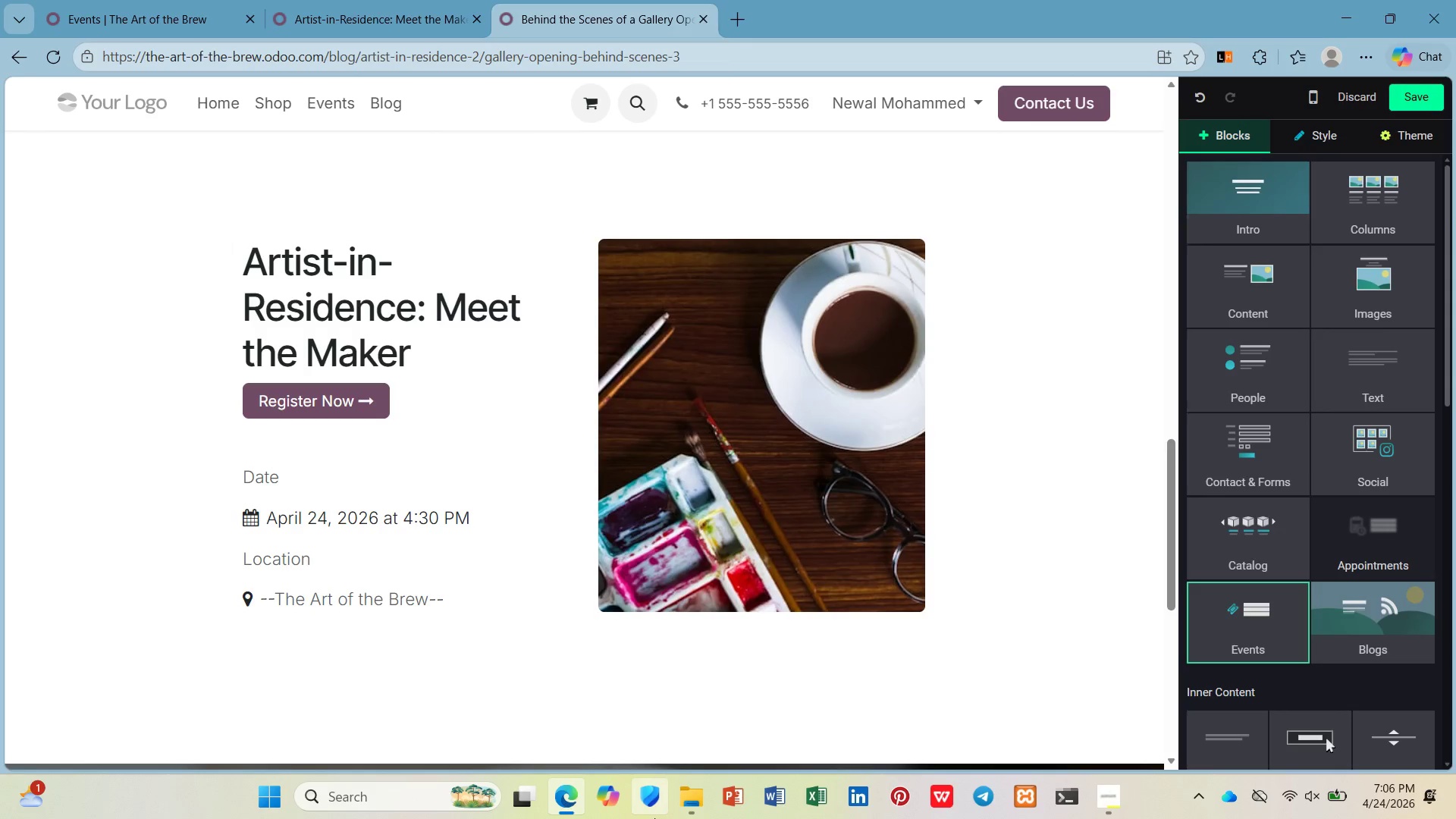 
left_click([686, 817])
 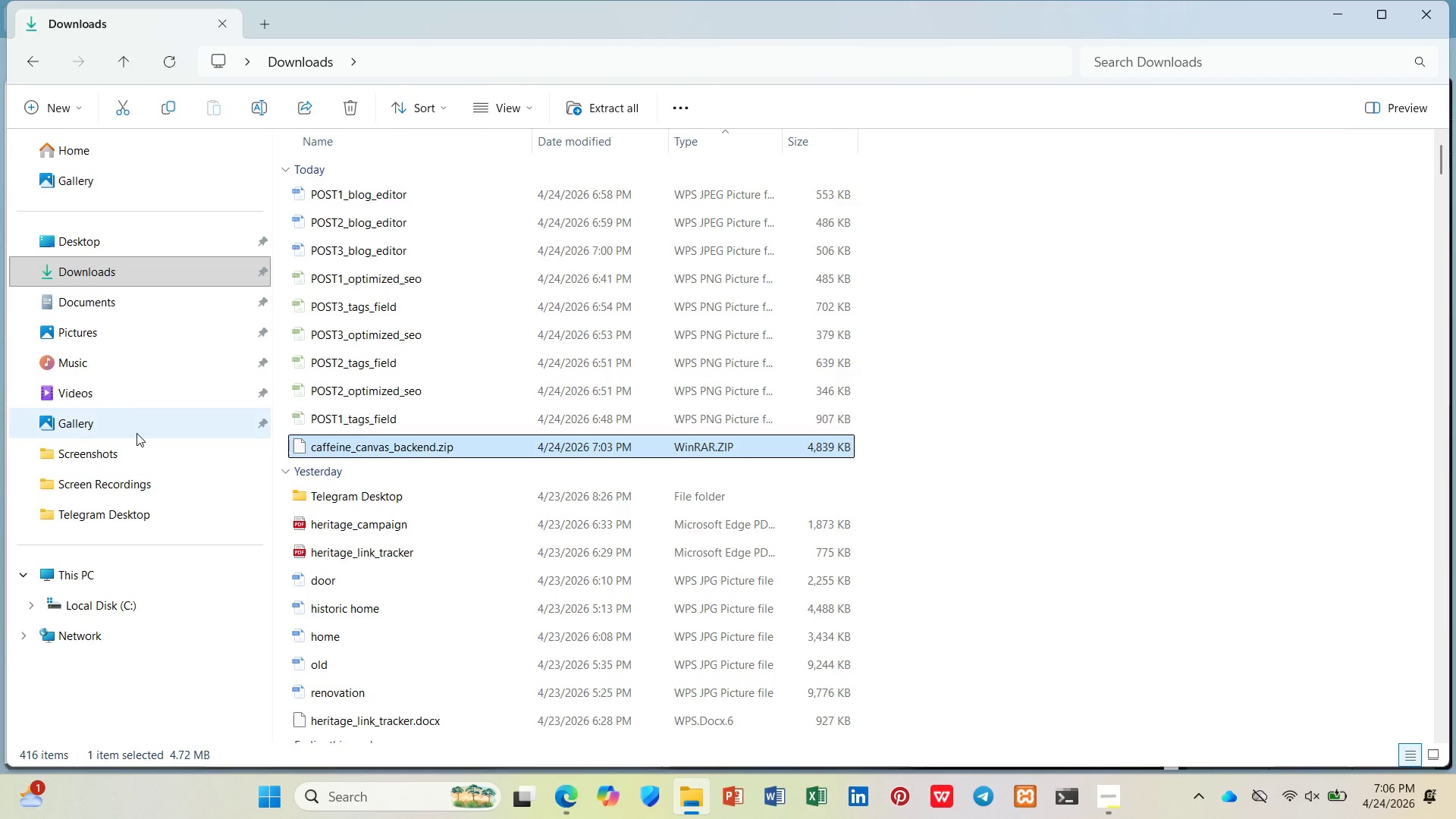 
left_click([136, 438])
 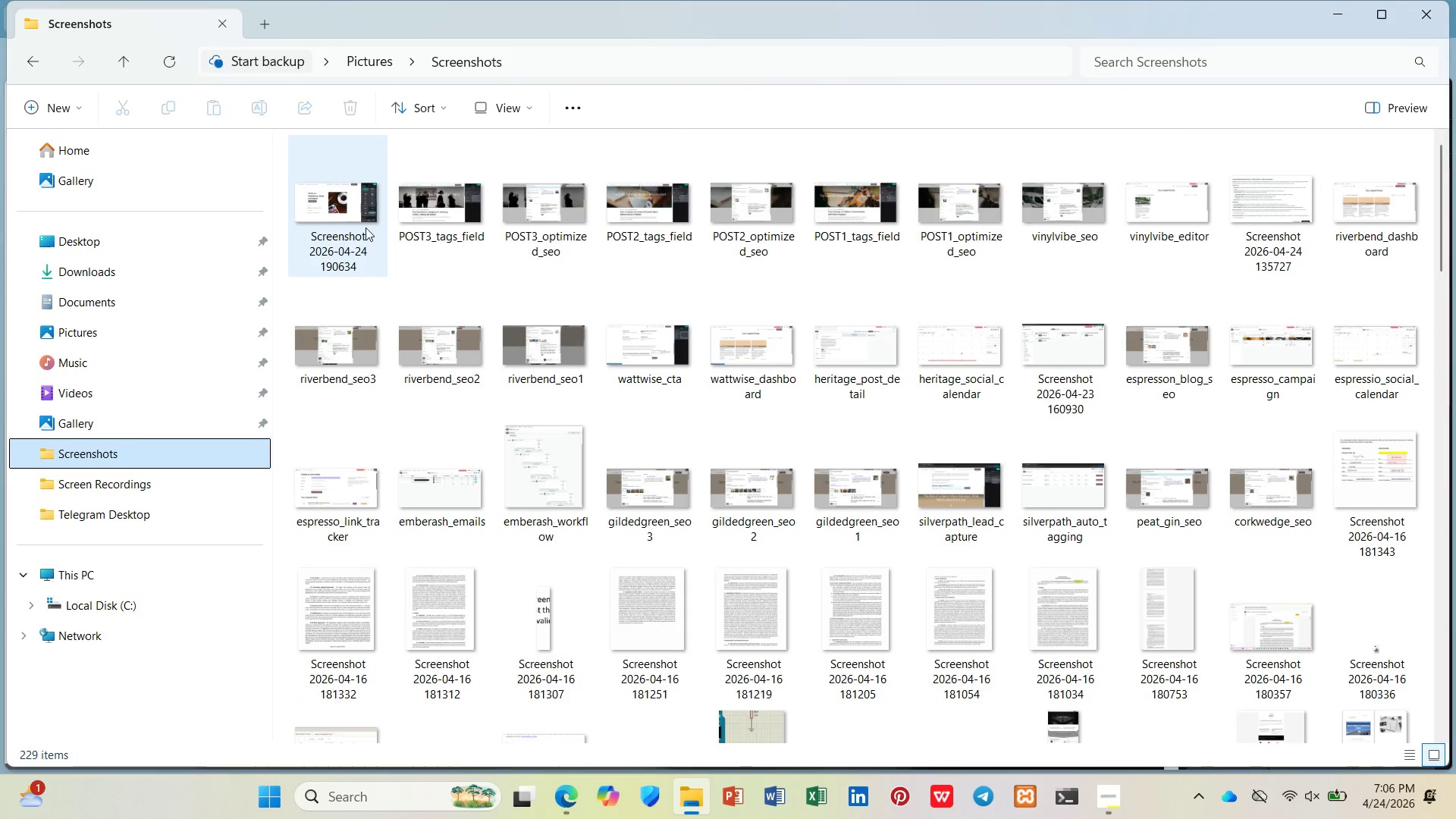 
left_click([366, 228])
 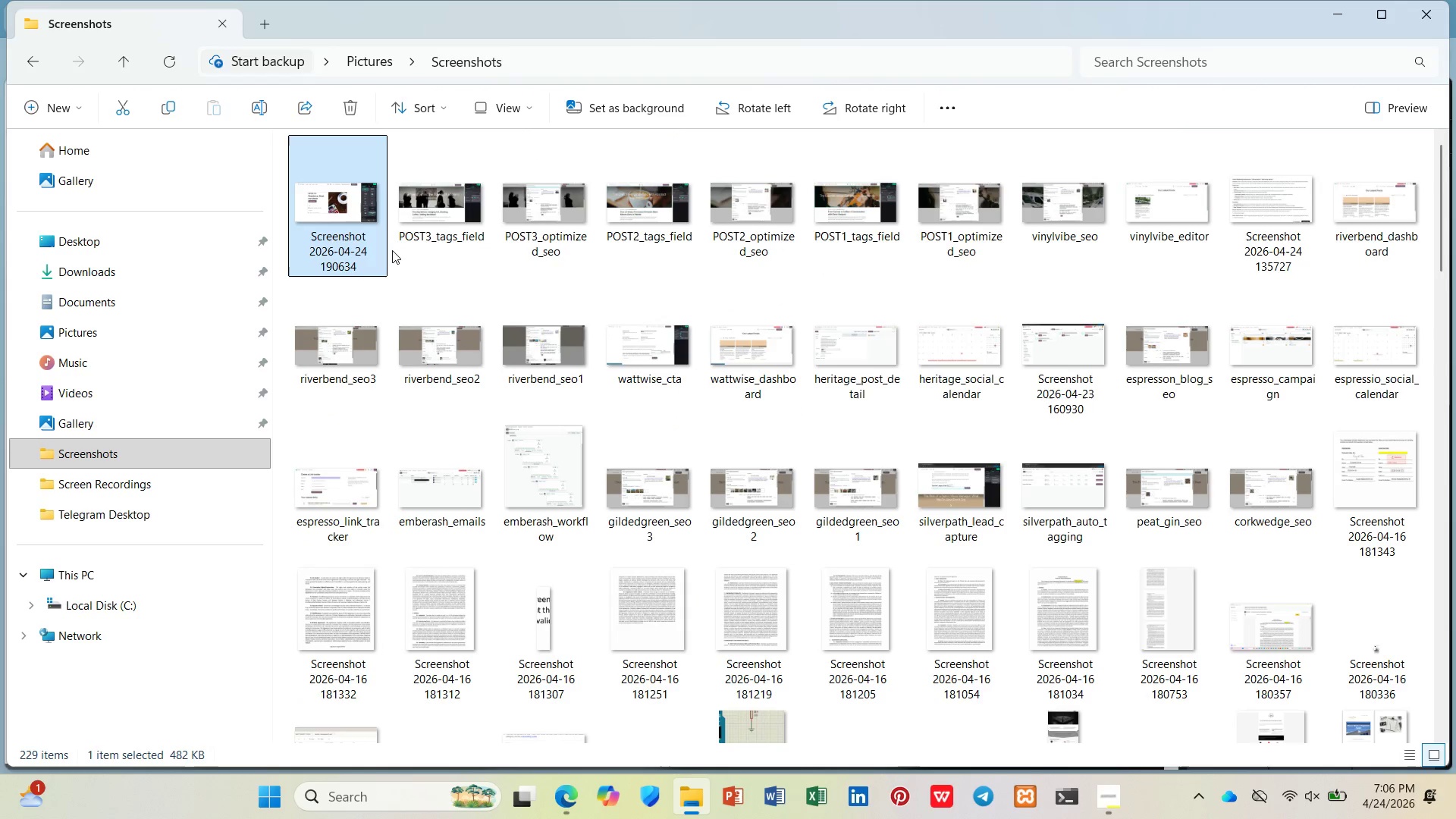 
right_click([389, 246])
 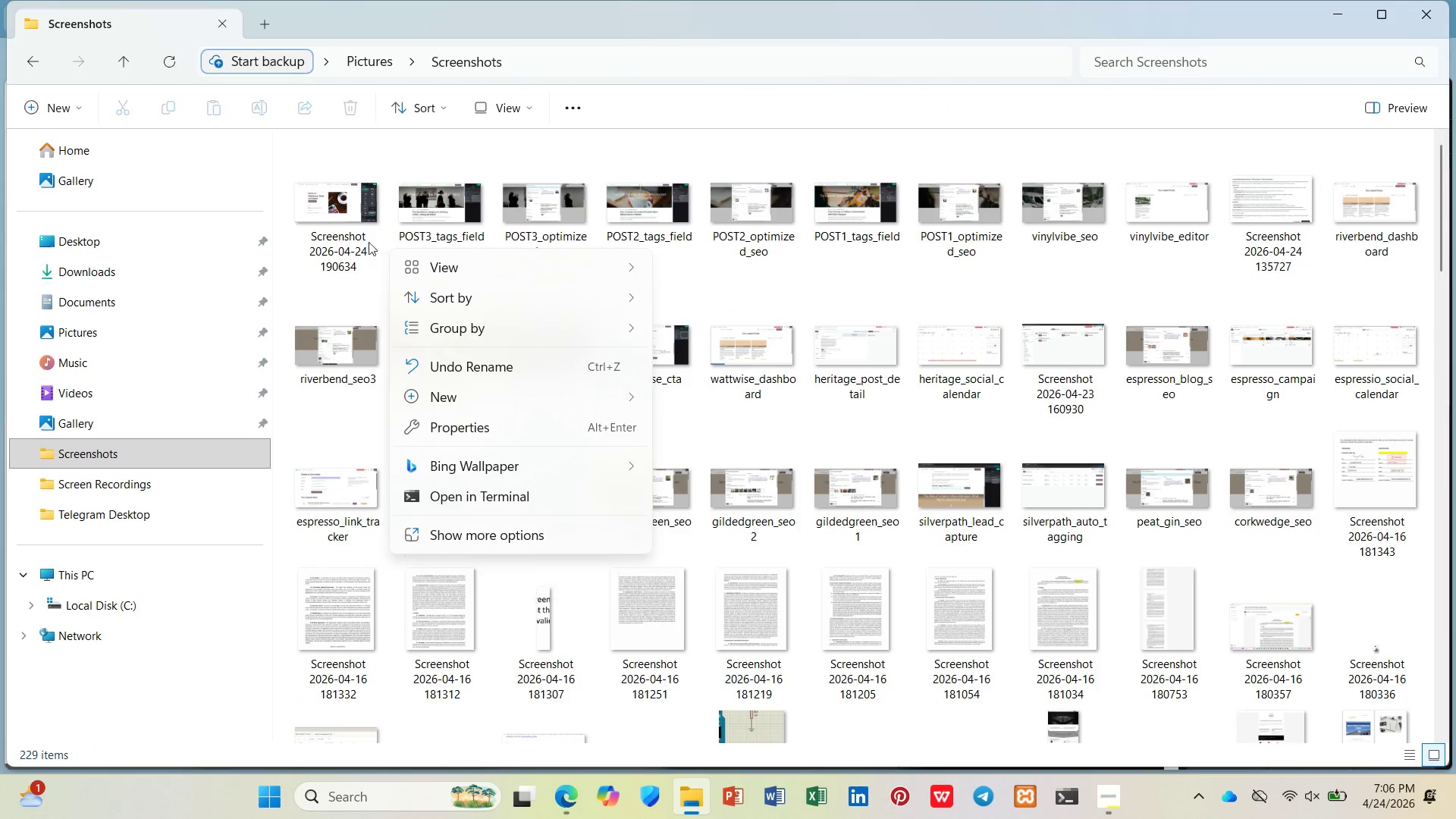 
right_click([340, 236])
 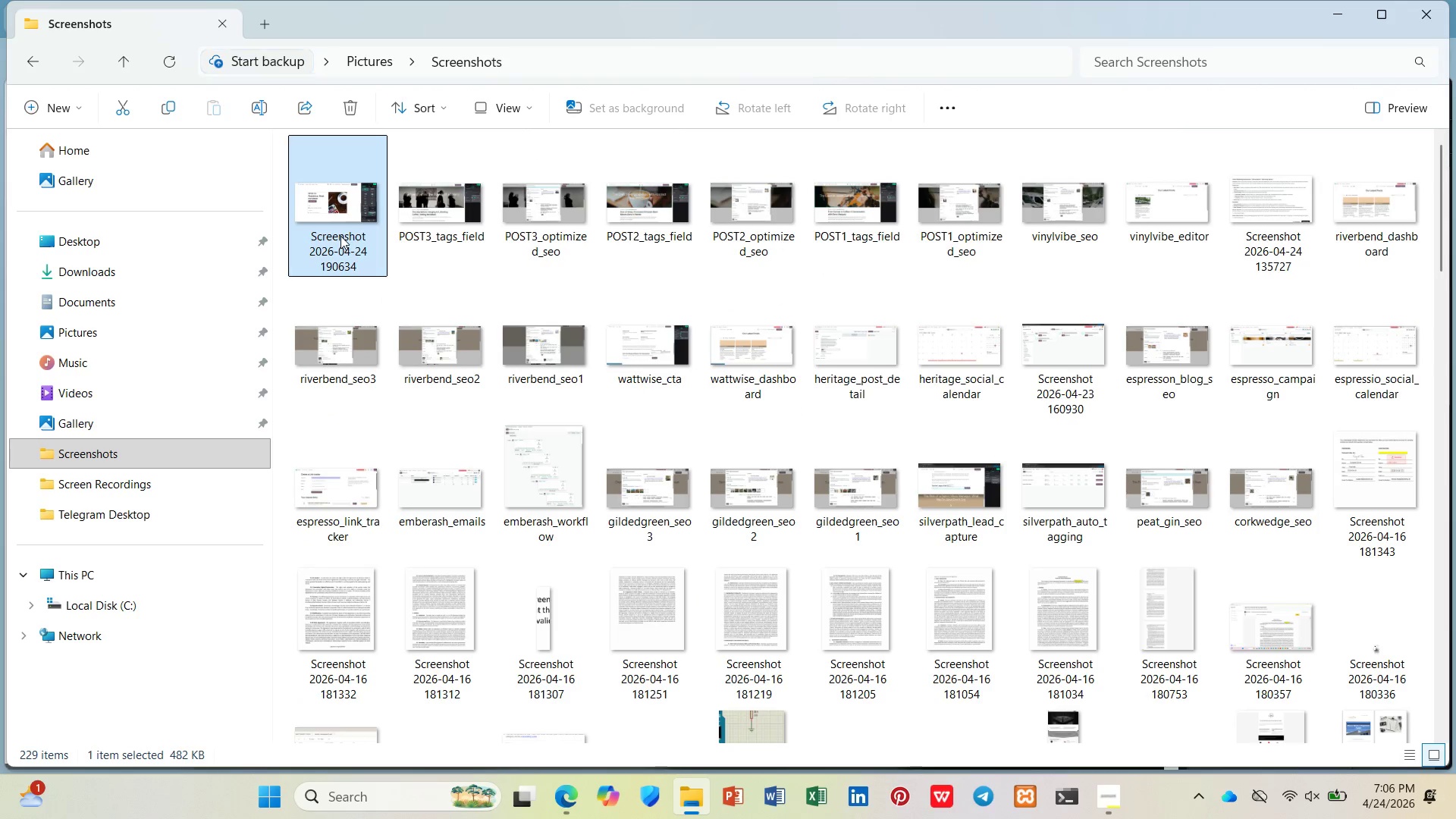 
right_click([340, 236])
 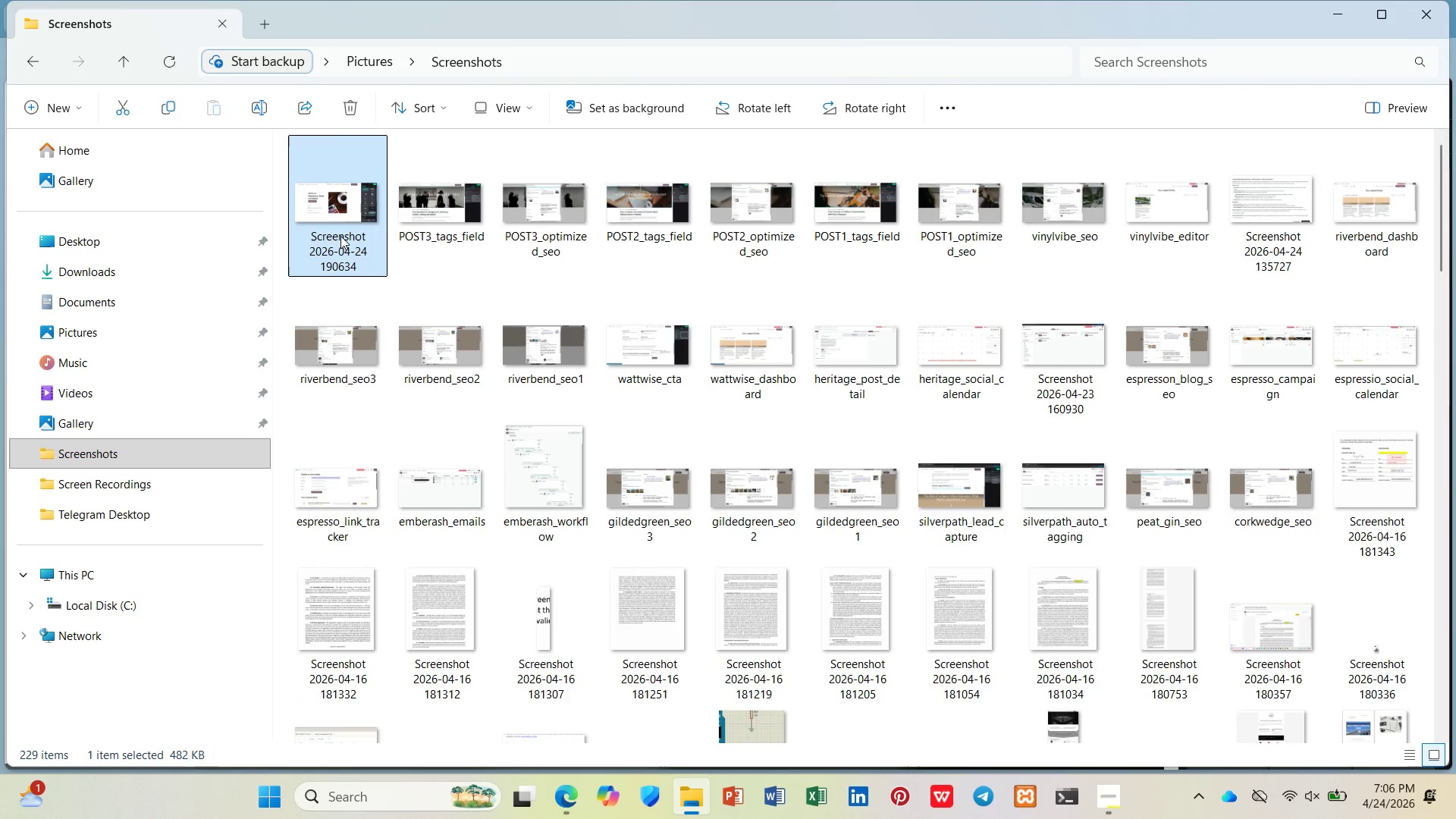 
left_click([340, 236])
 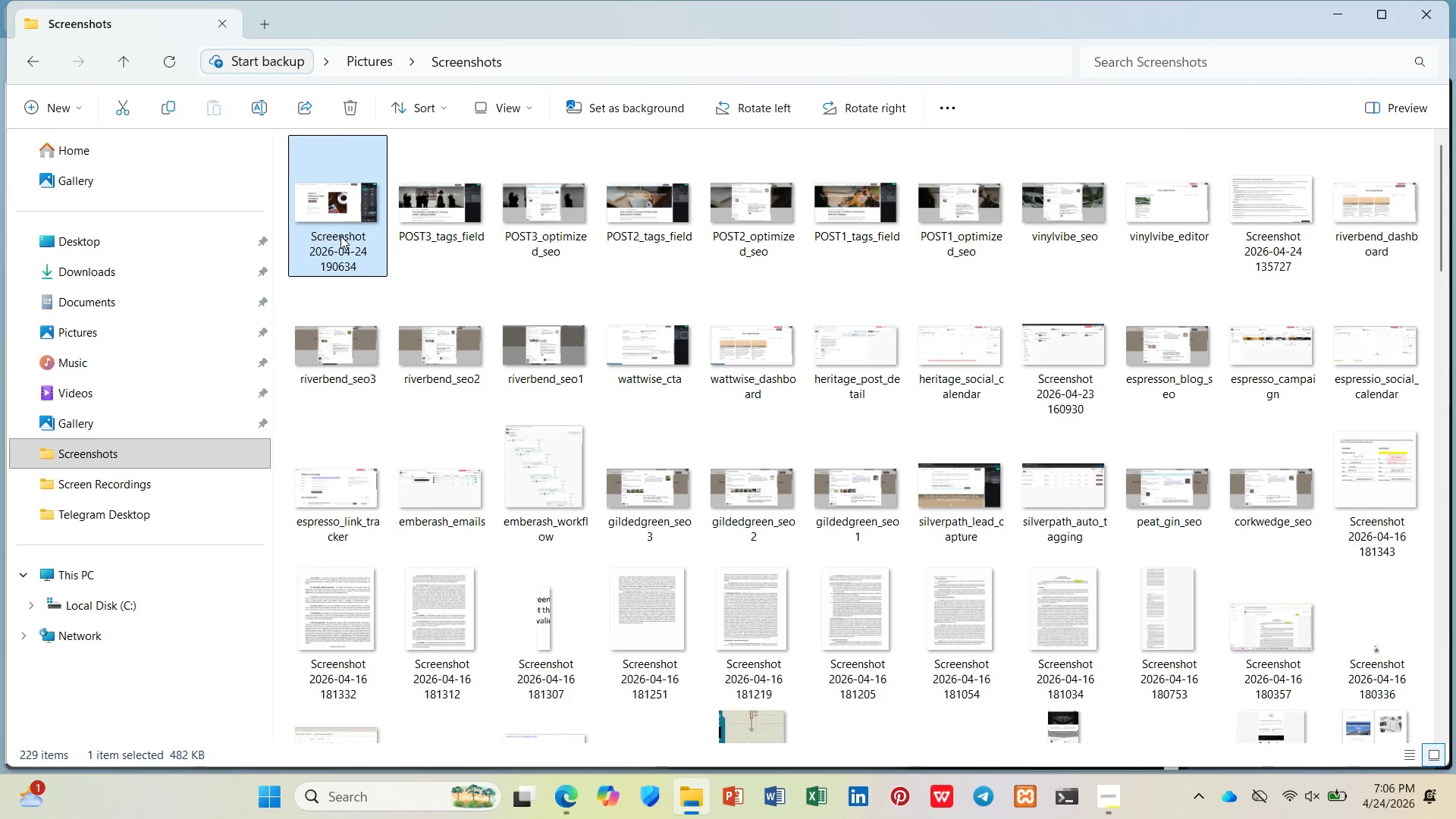 
right_click([340, 236])
 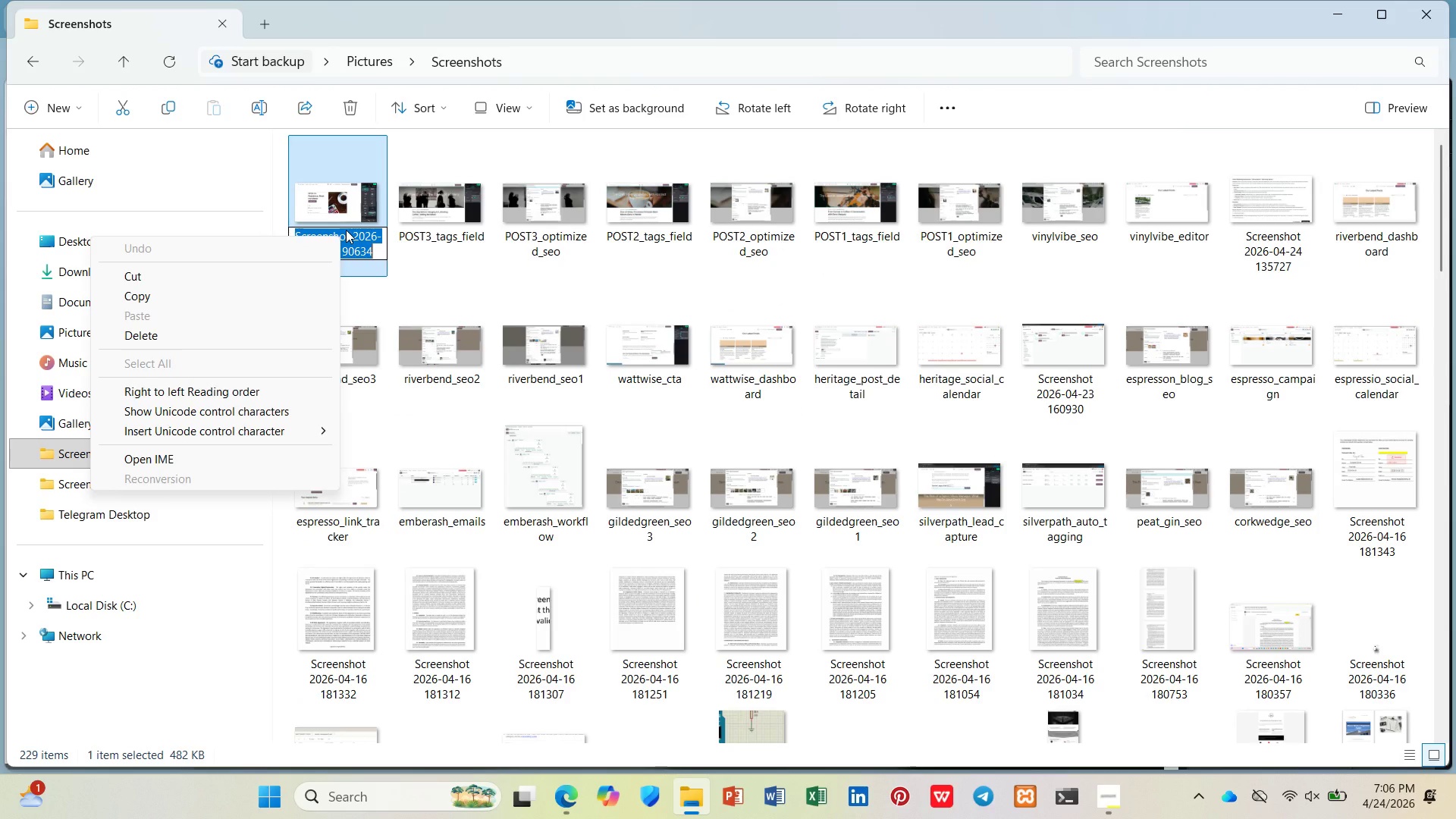 
type(caffein)
key(Backspace)
key(Backspace)
key(Backspace)
key(Backspace)
key(Backspace)
key(Backspace)
type(caffeine )
key(Backspace)
type(_canvad)
key(Backspace)
type(s_sidebar)
 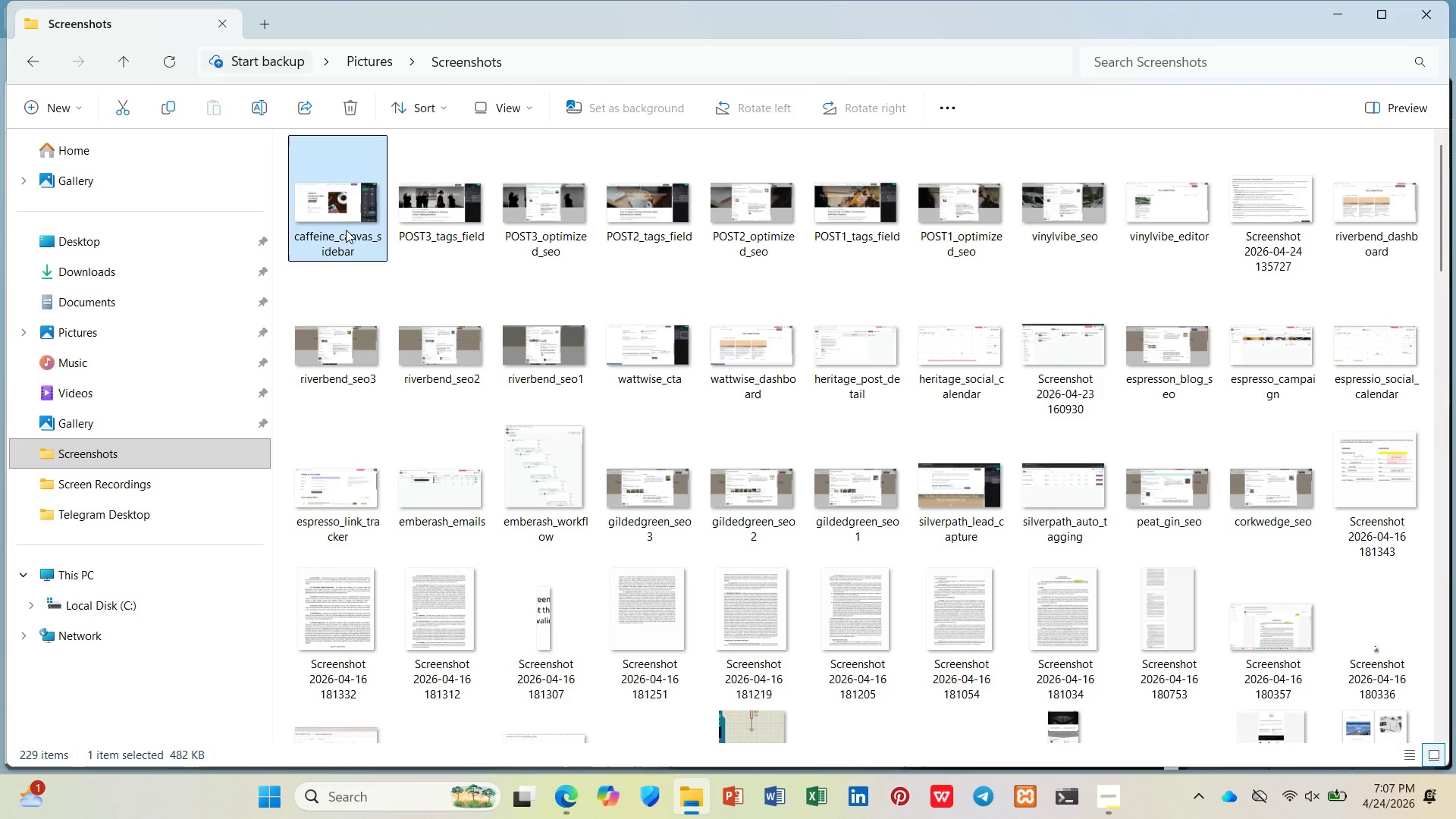 
 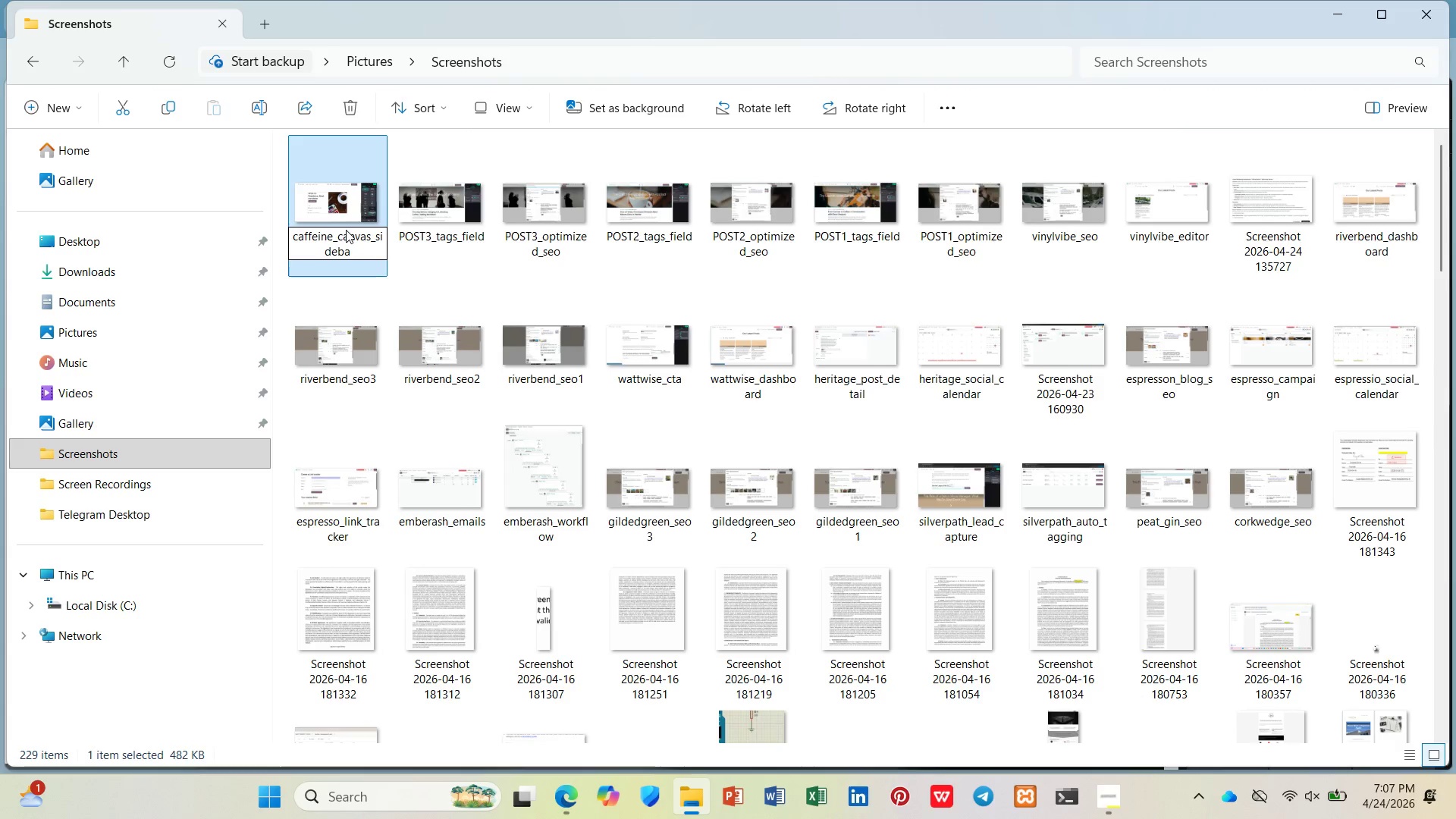 
key(Enter)
 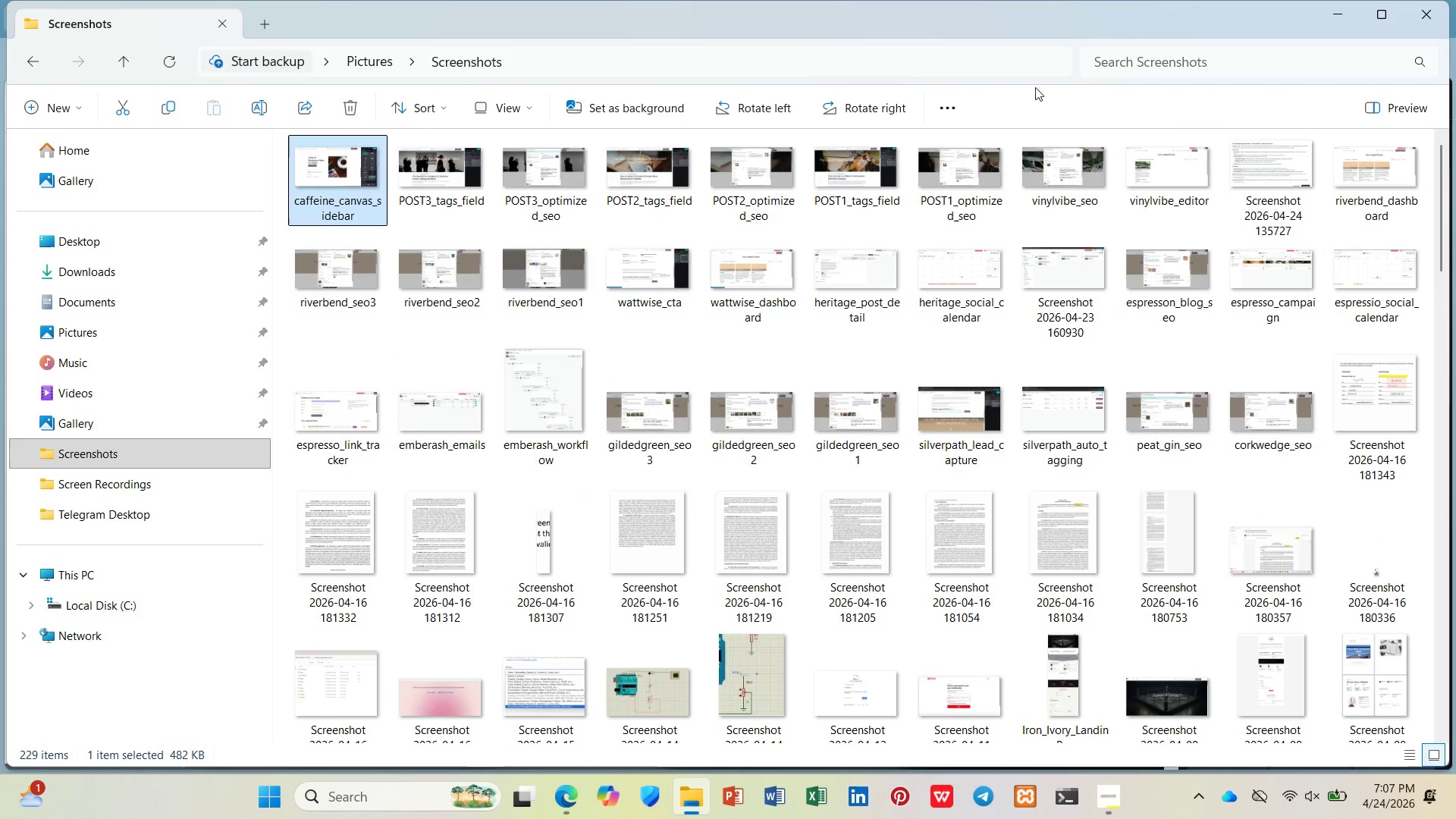 
left_click([1350, 14])
 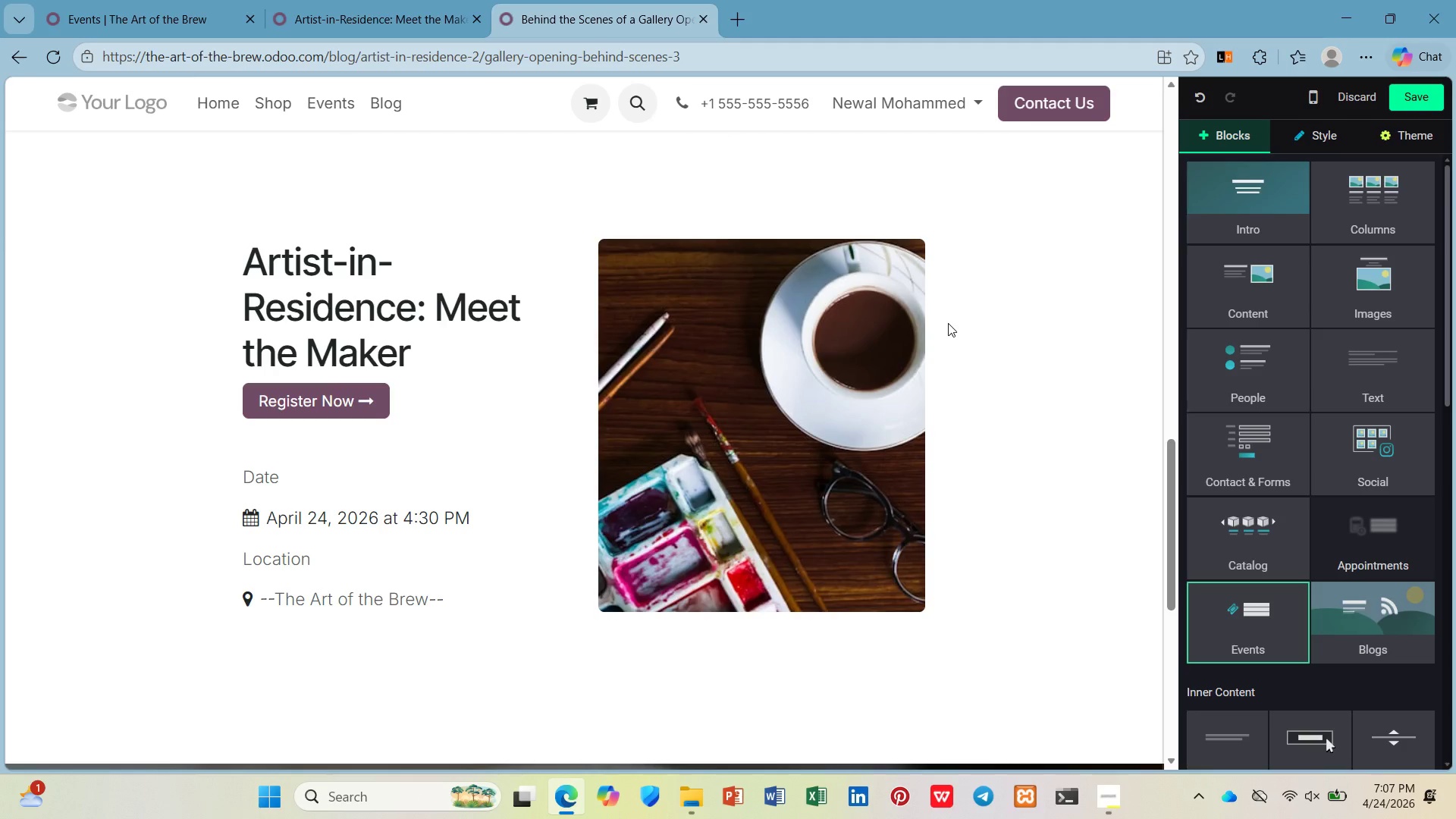 
wait(18.77)
 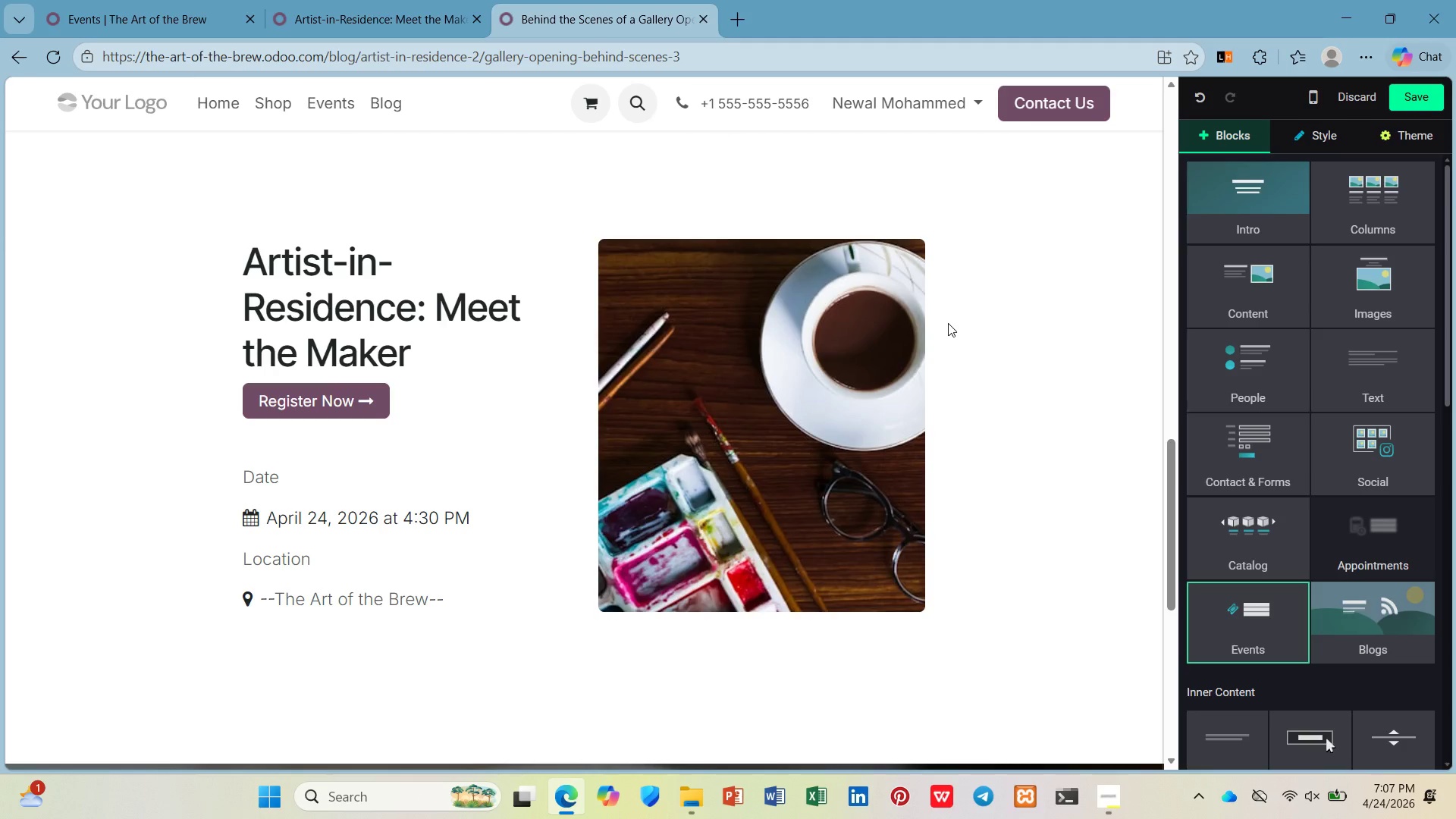 
scroll: coordinate [956, 322], scroll_direction: up, amount: 3.0
 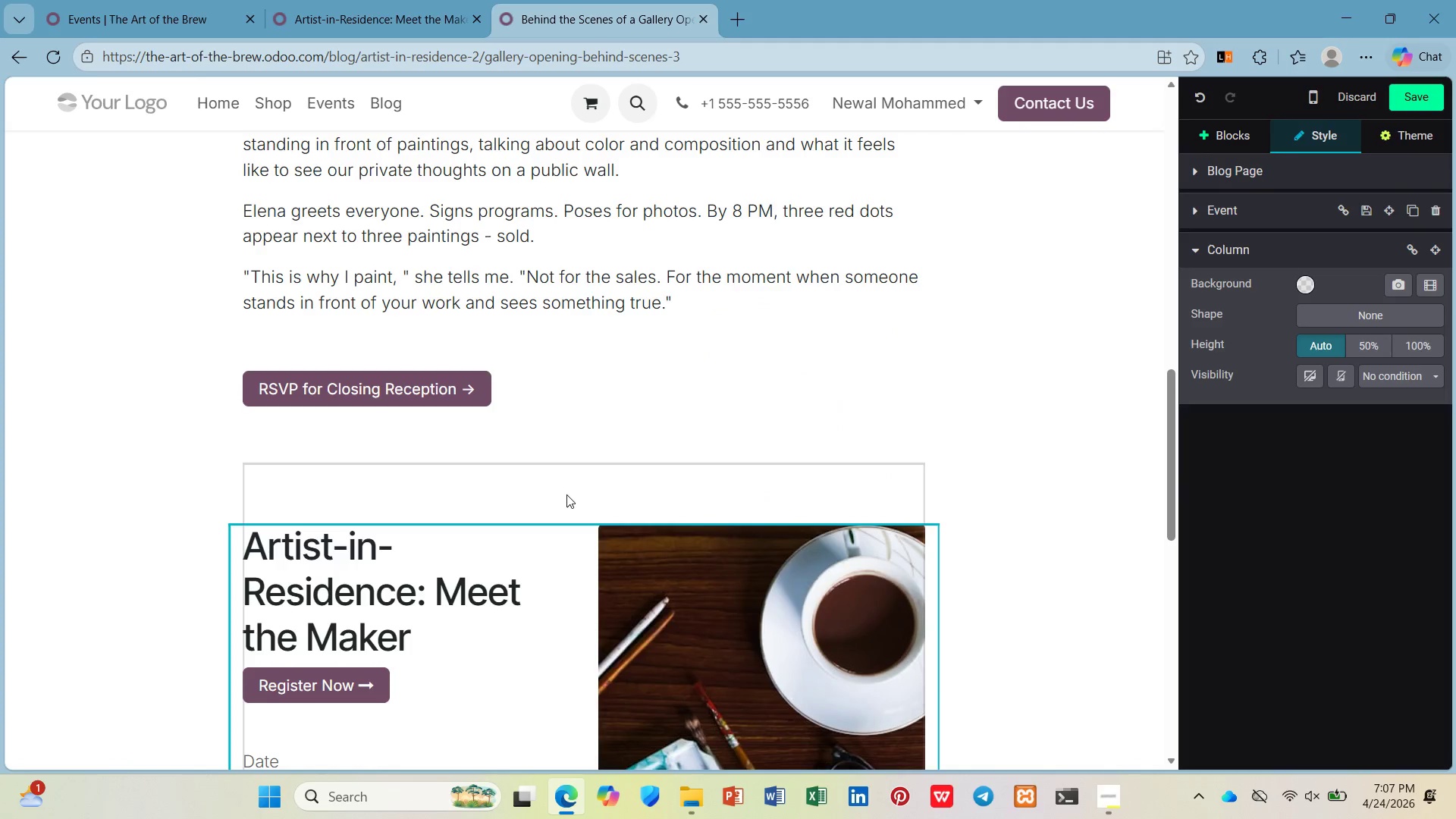 
left_click([579, 466])
 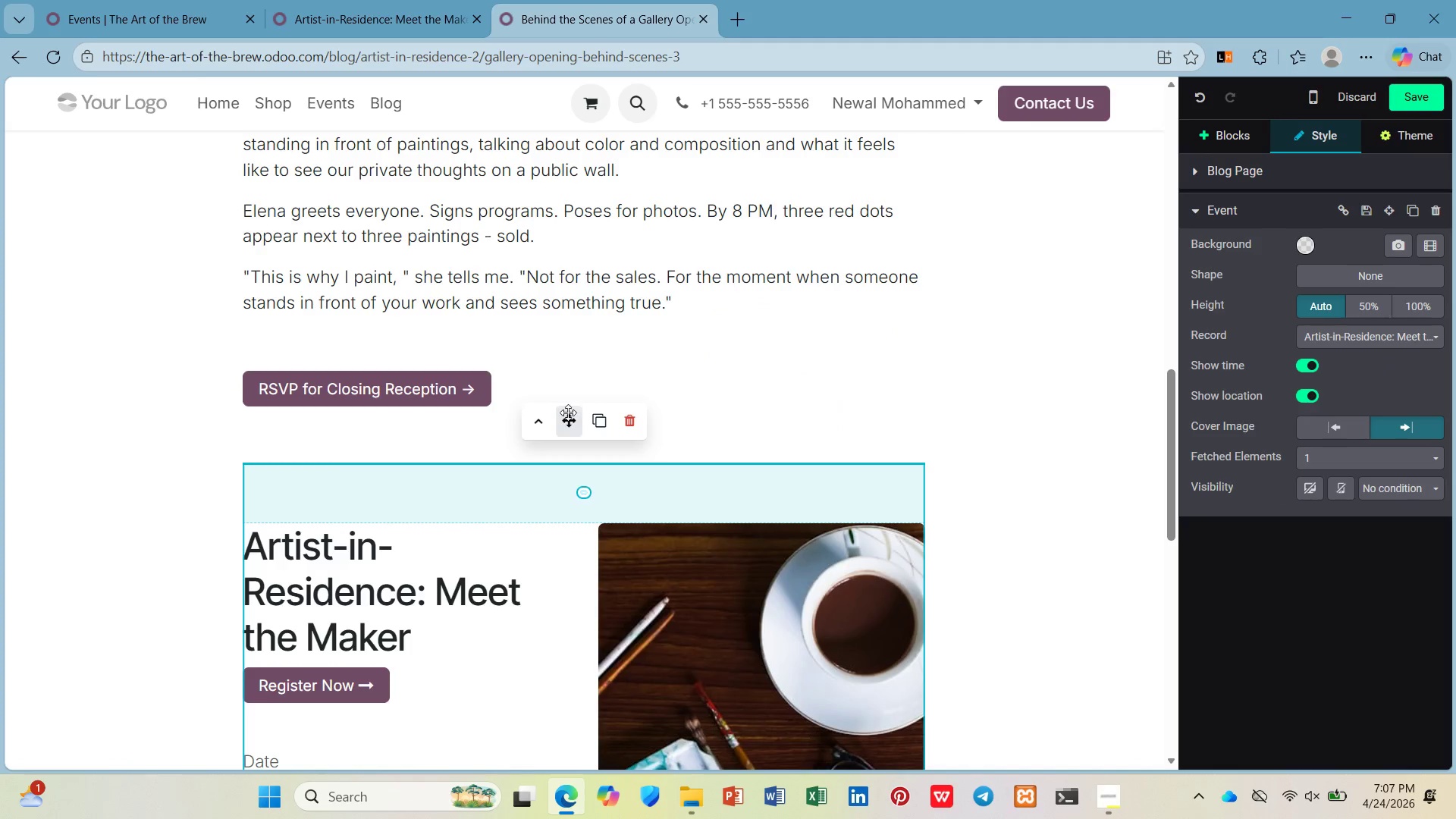 
left_click_drag(start_coordinate=[566, 428], to_coordinate=[839, 190])
 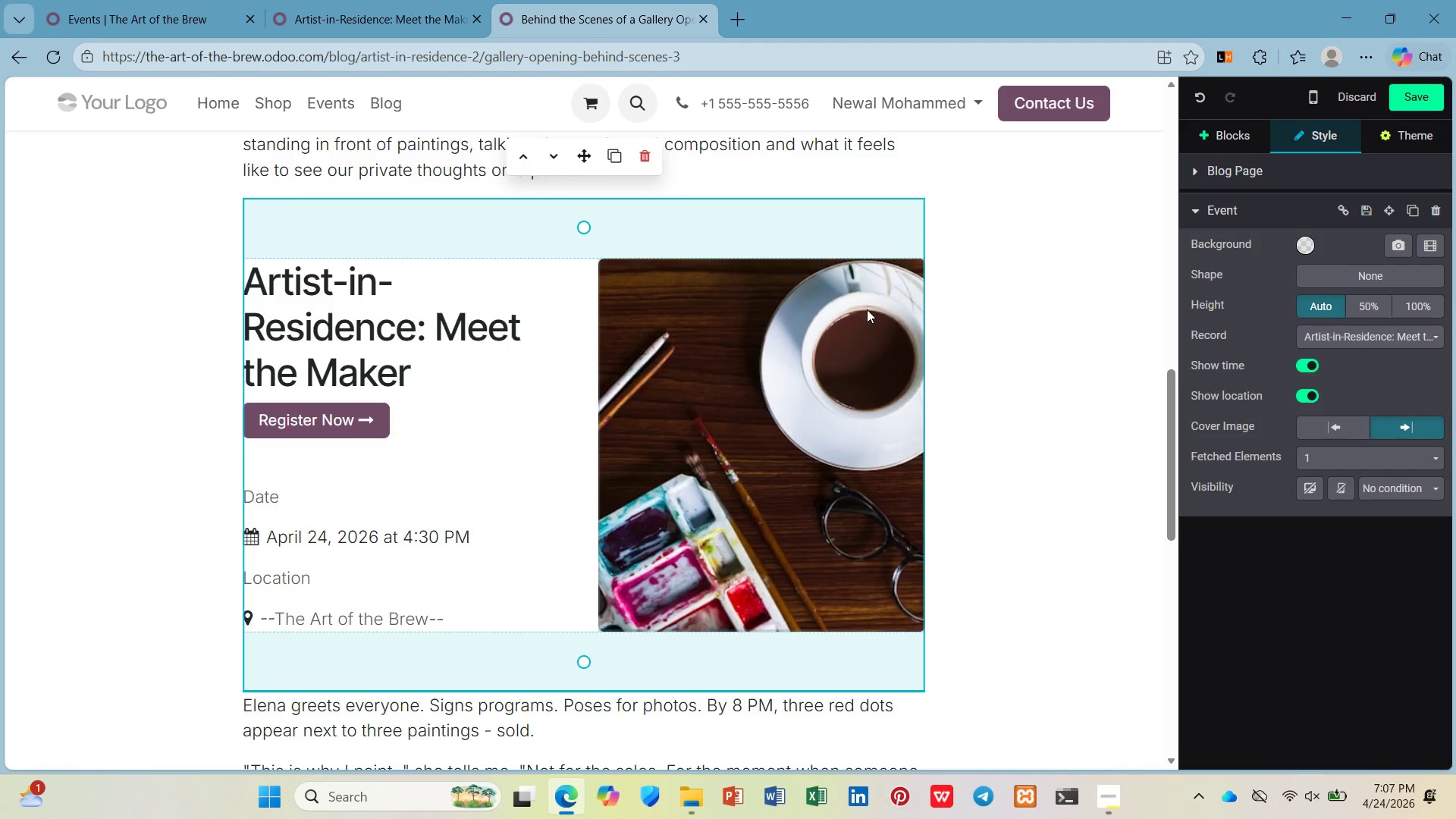 
key(Control+ControlLeft)
 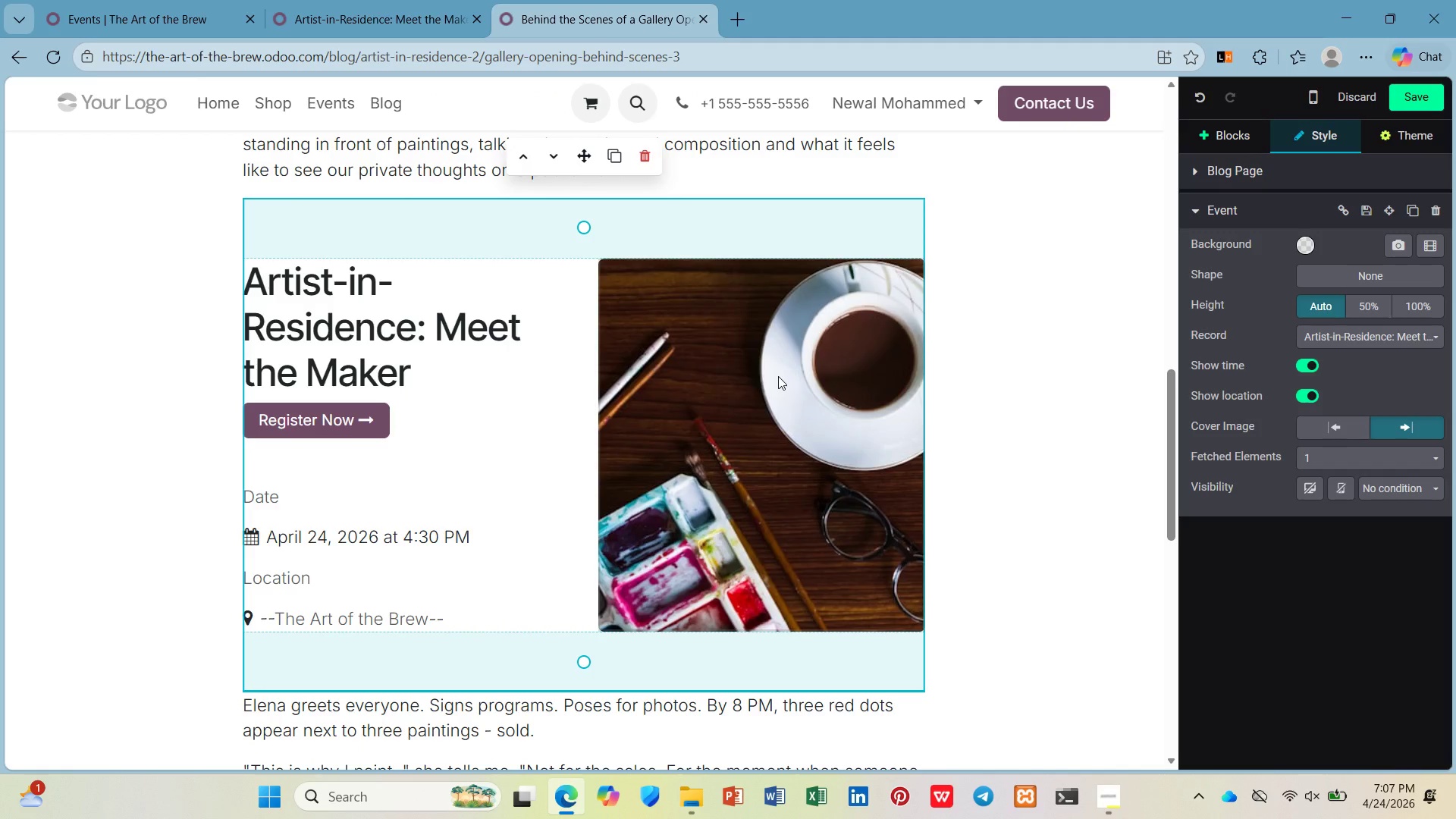 
key(Control+ControlLeft)
 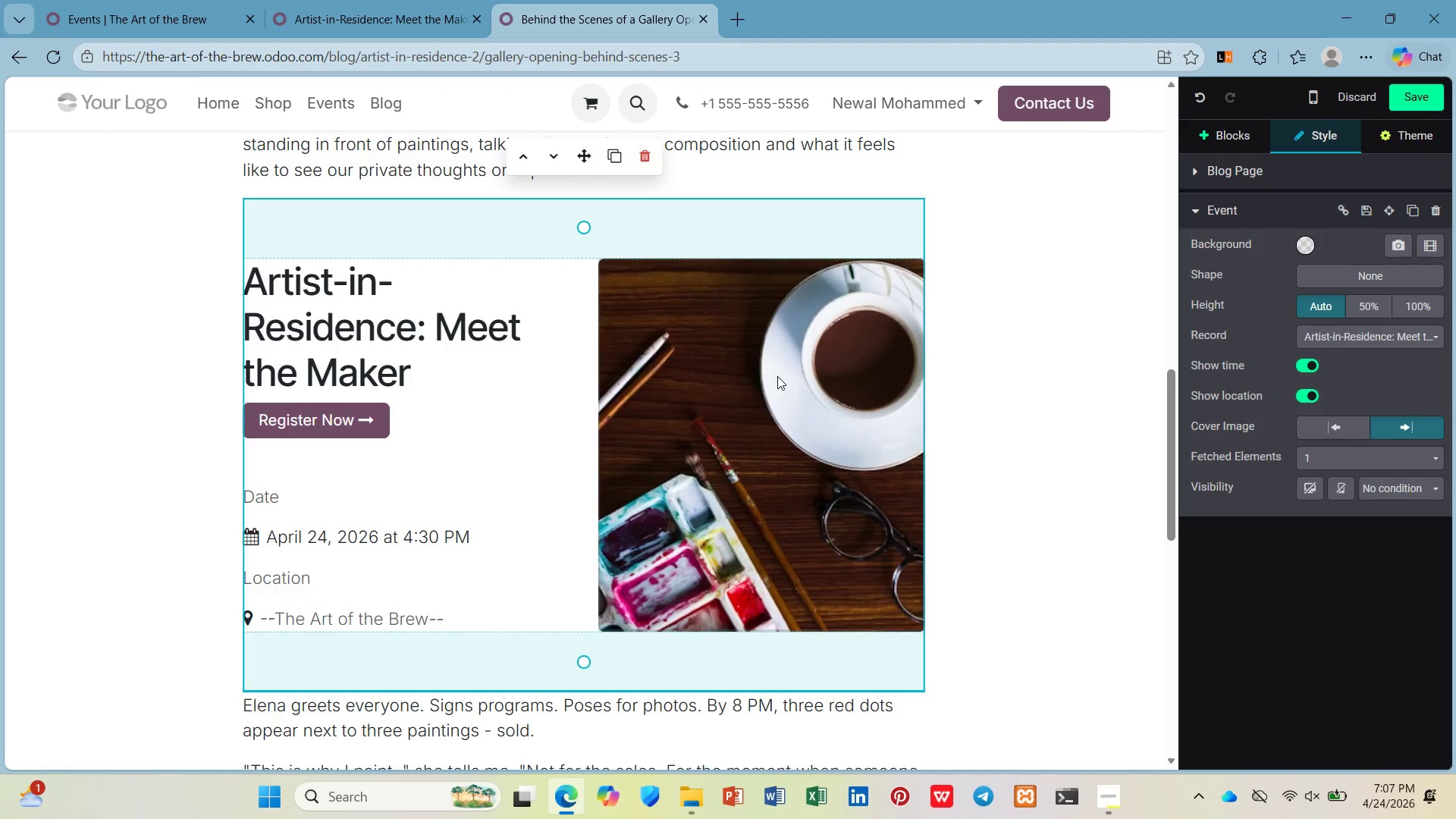 
key(Control+Z)
 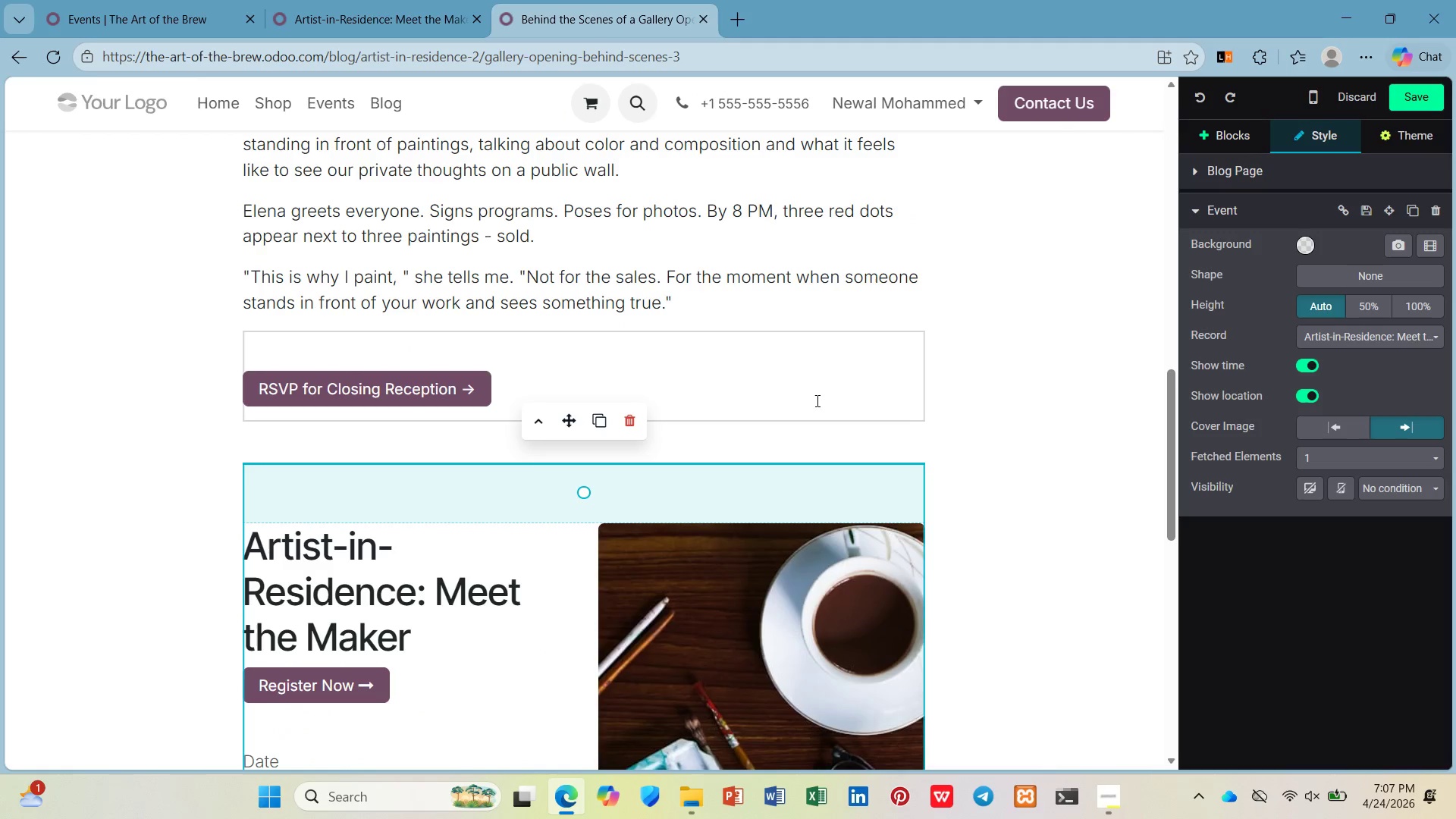 
key(Control+ControlLeft)
 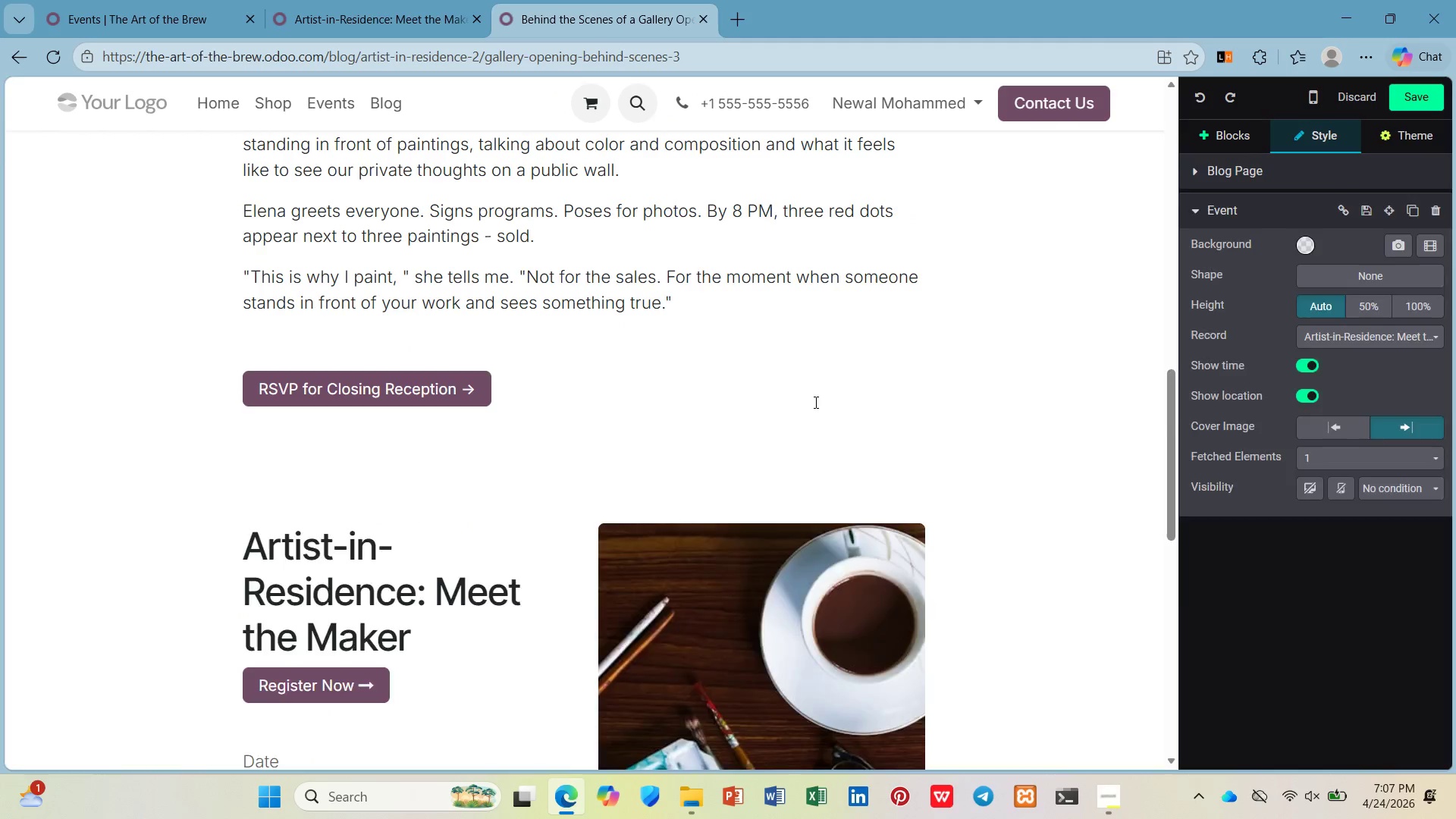 
key(Control+Z)
 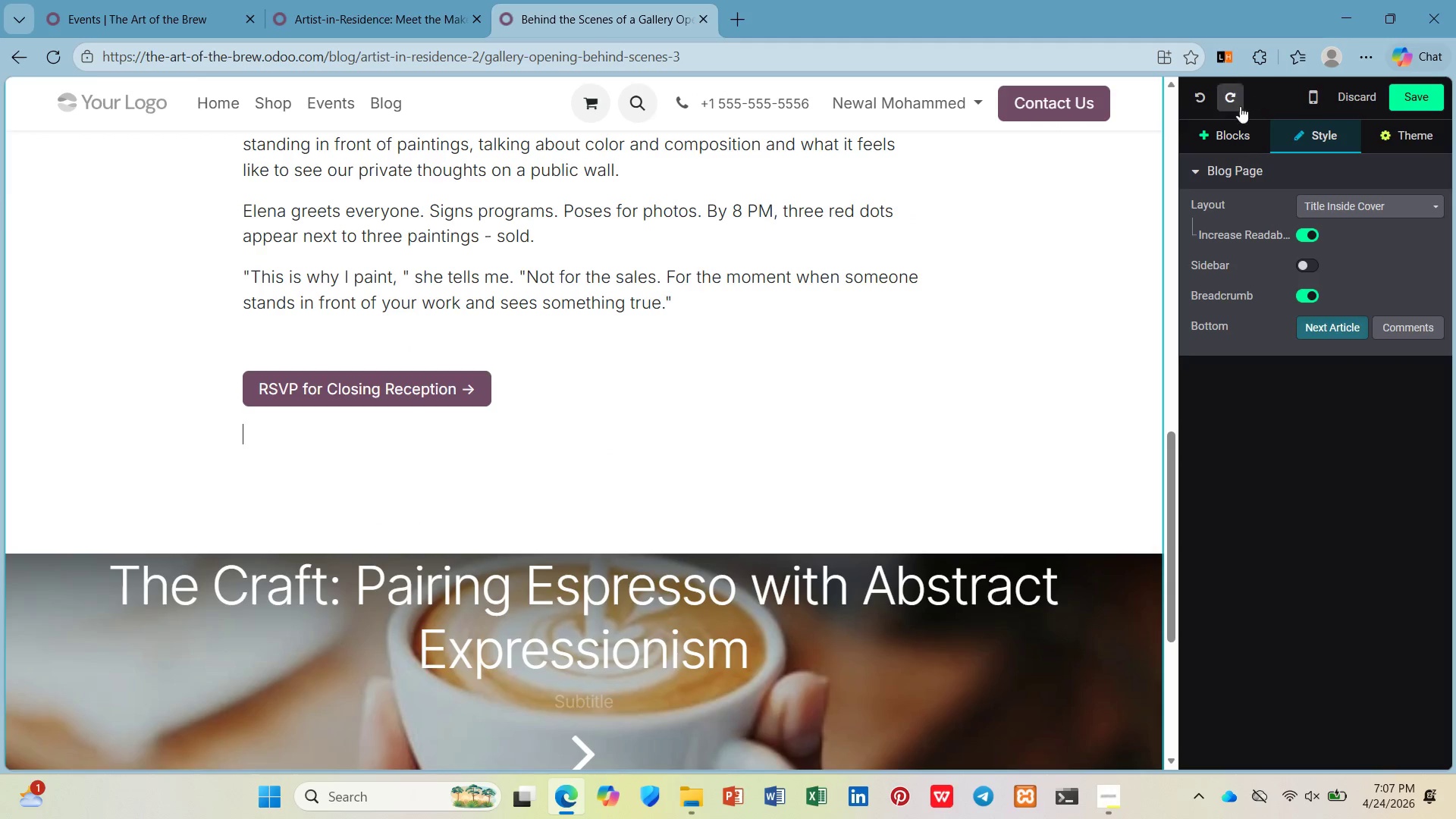 
left_click([1230, 135])
 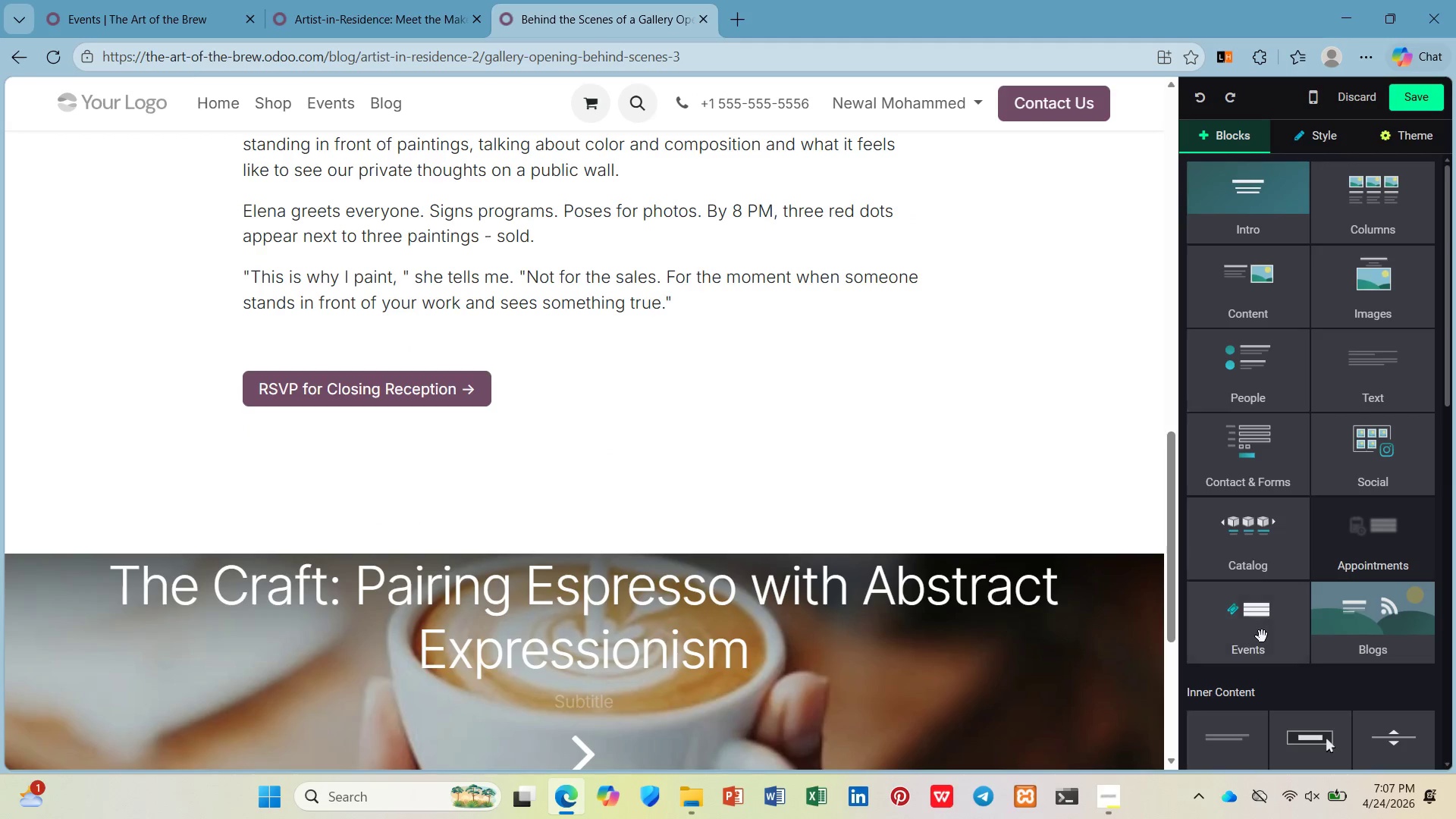 
left_click_drag(start_coordinate=[1256, 616], to_coordinate=[811, 472])
 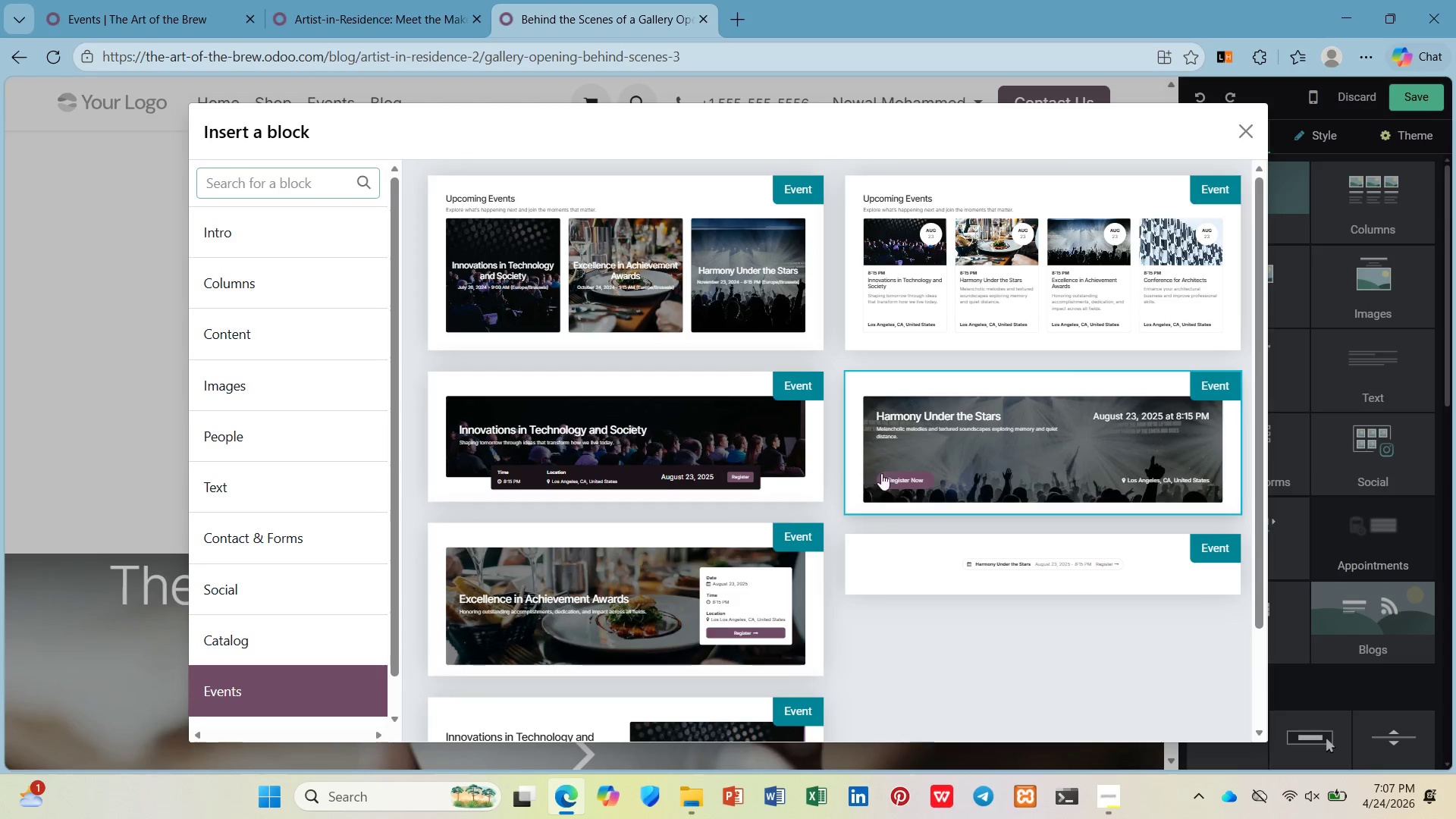 
scroll: coordinate [890, 469], scroll_direction: down, amount: 3.0
 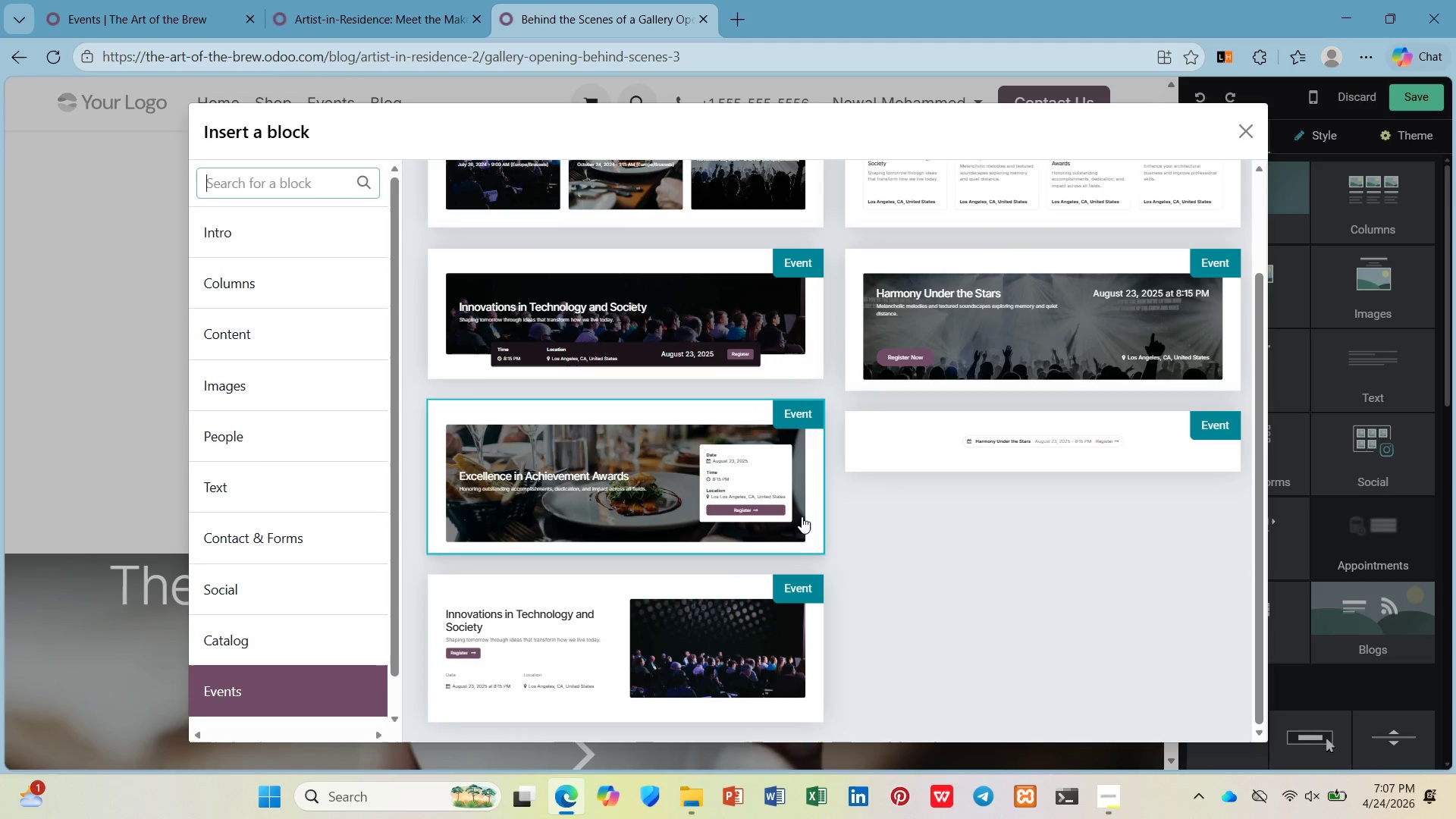 
left_click([720, 582])
 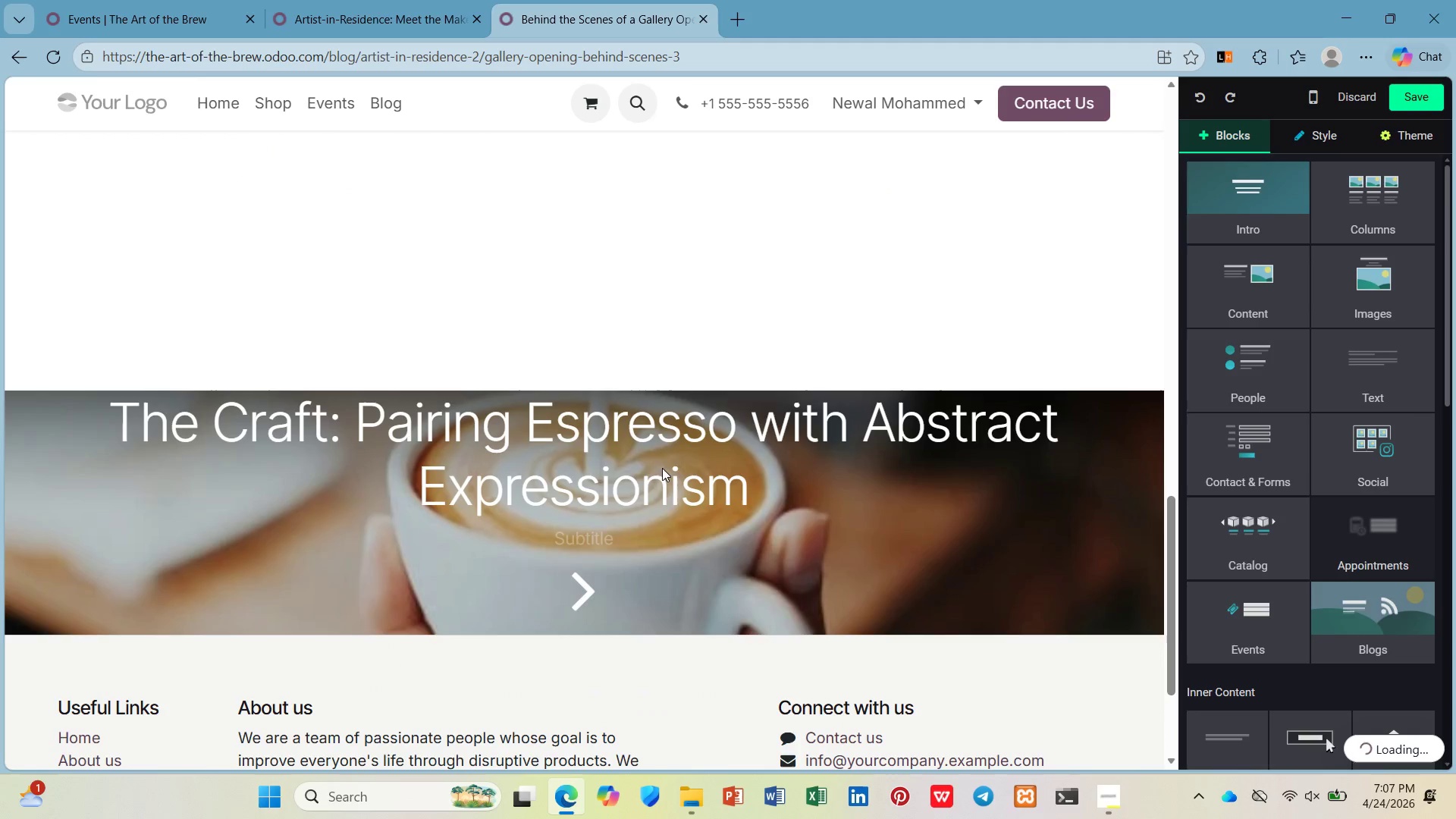 
scroll: coordinate [668, 424], scroll_direction: up, amount: 3.0
 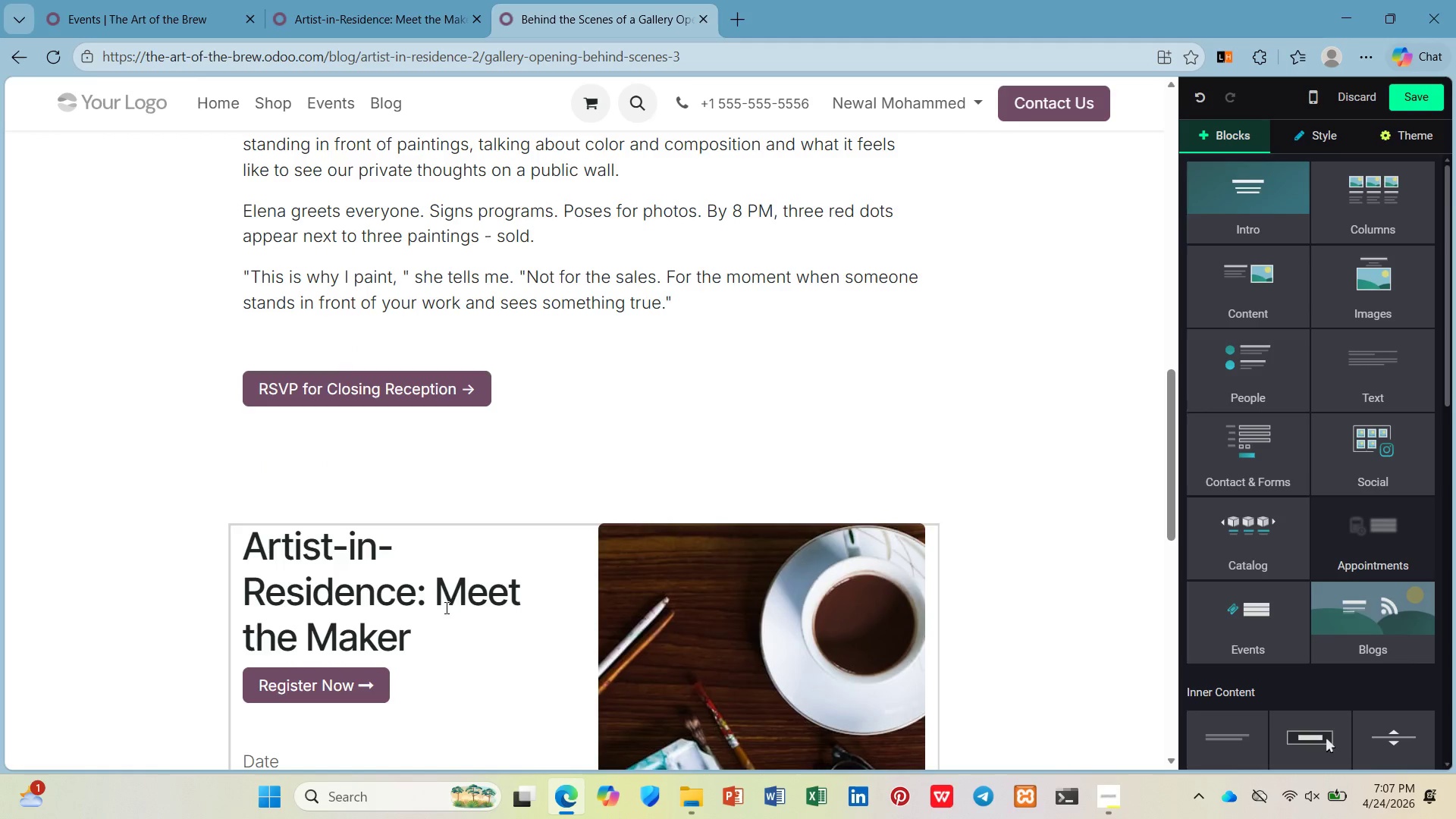 
left_click([453, 590])
 